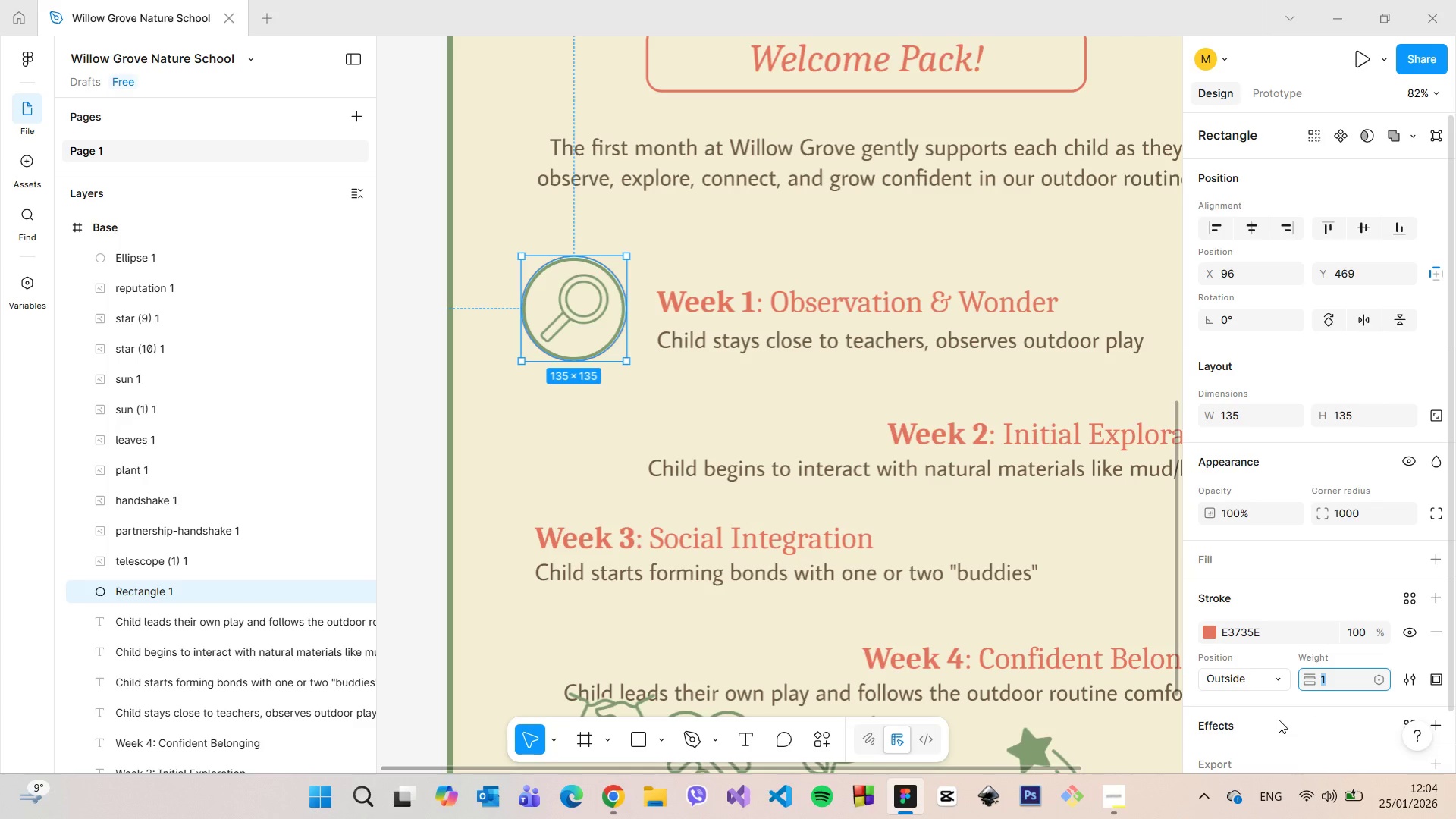 
key(ArrowUp)
 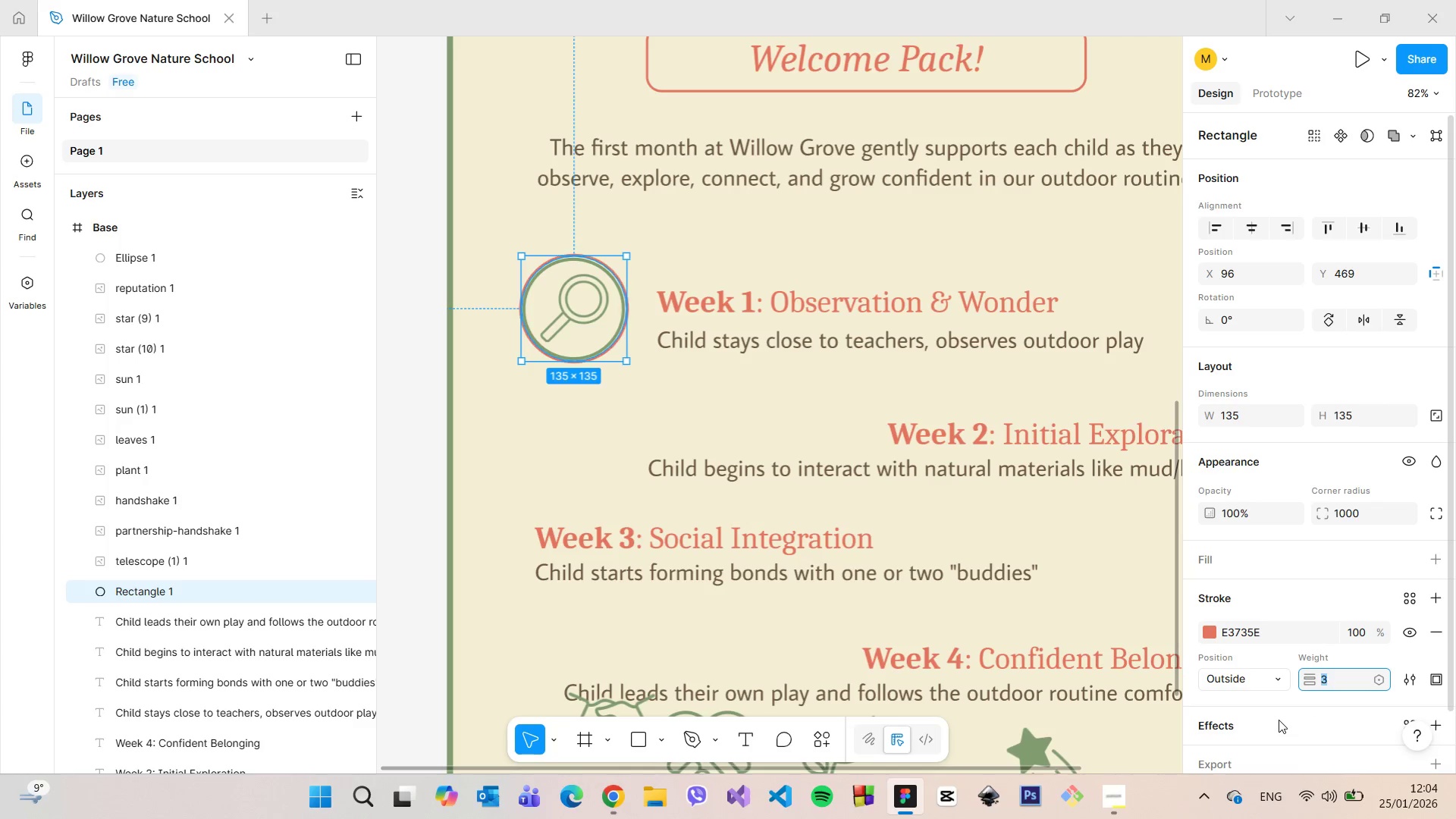 
key(ArrowUp)
 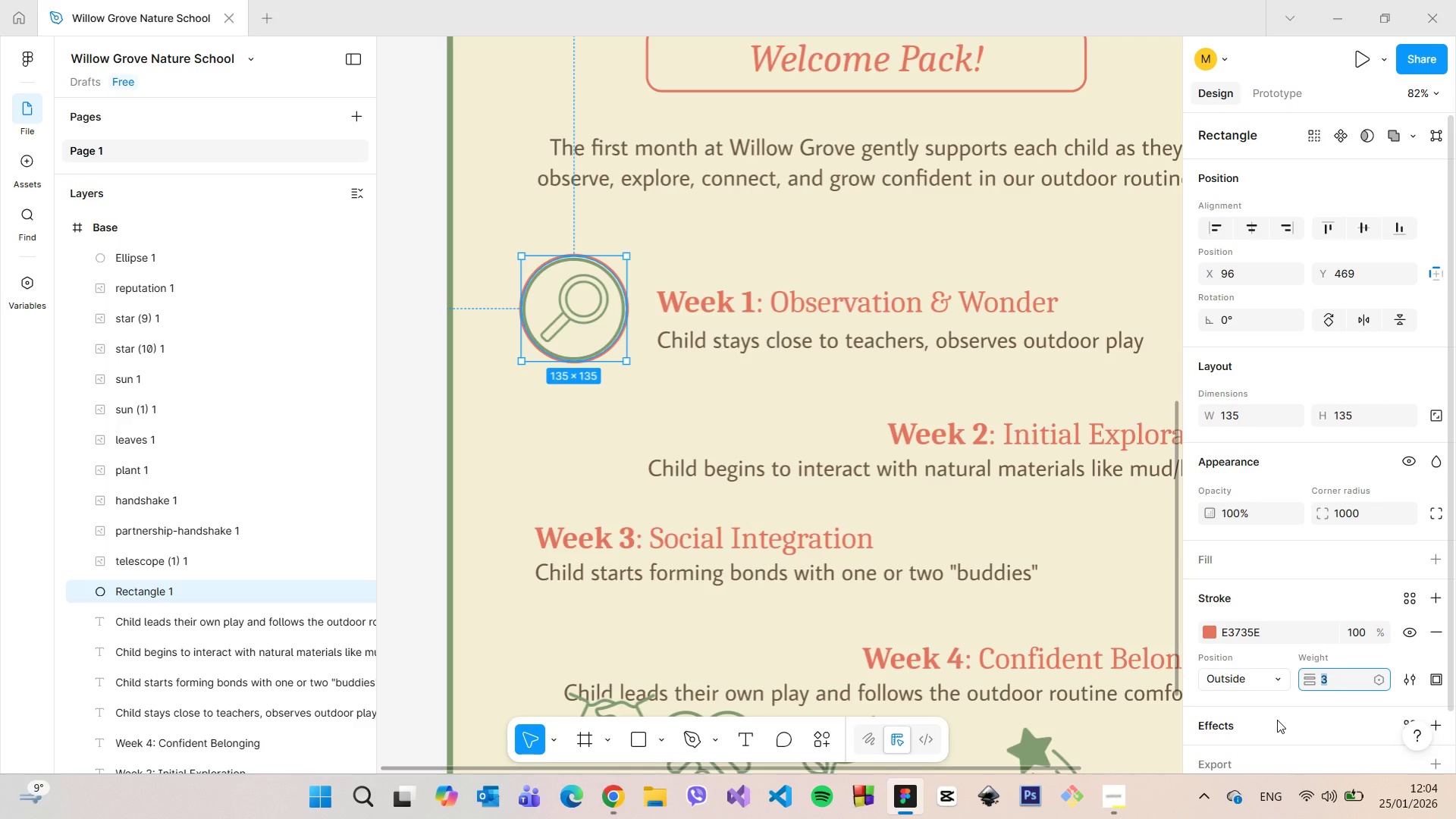 
key(ArrowUp)
 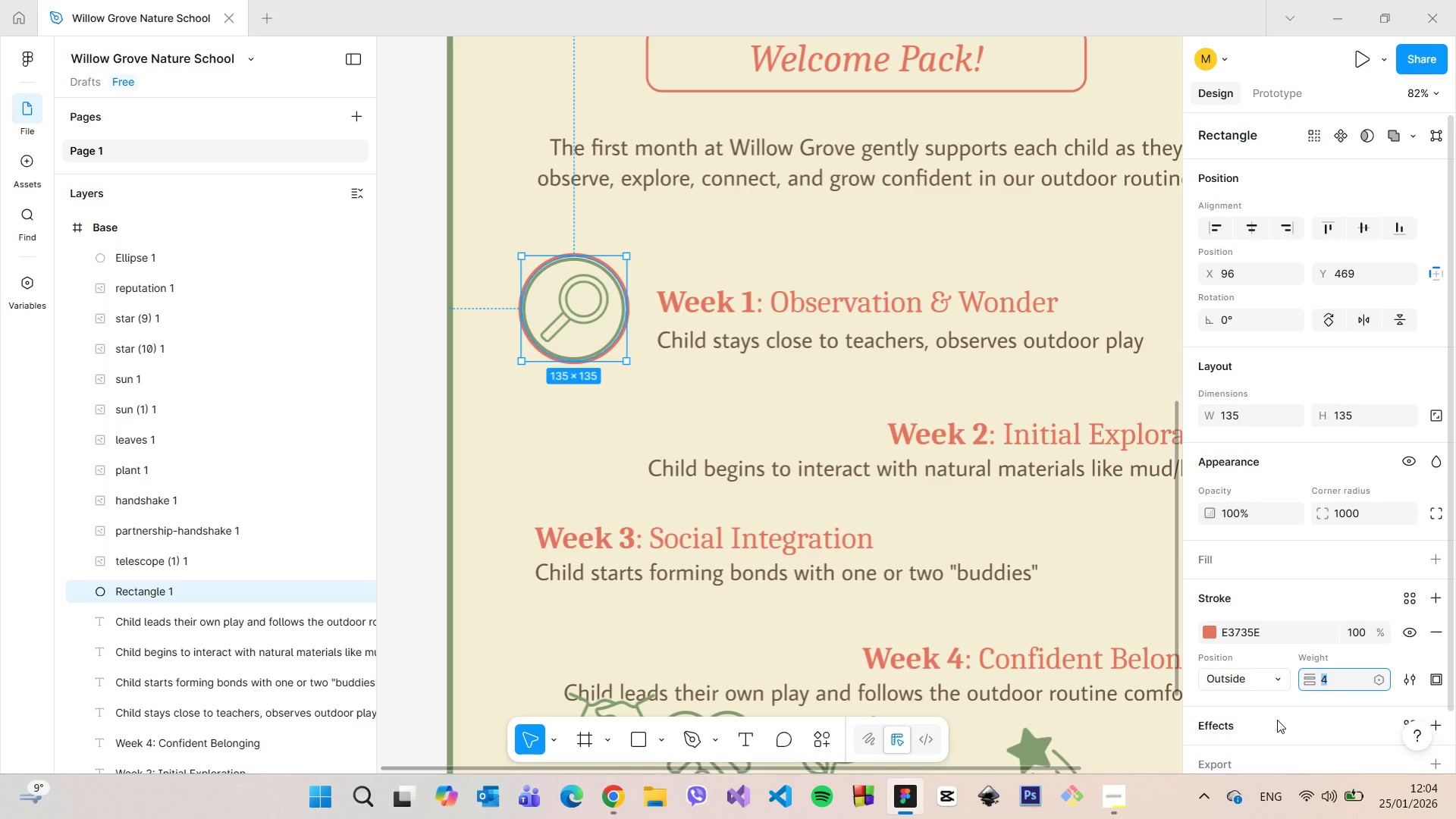 
key(ArrowUp)
 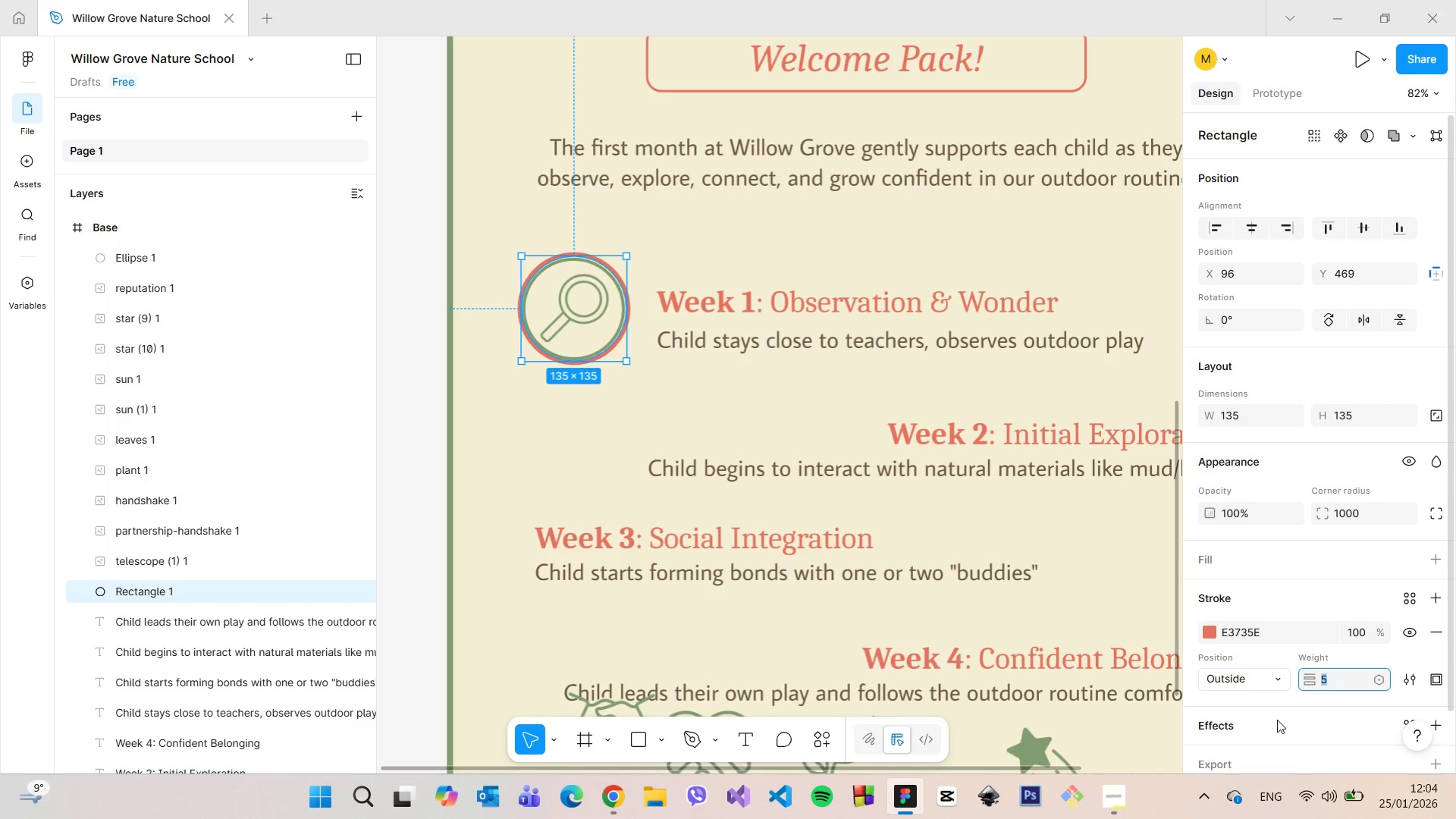 
key(ArrowDown)
 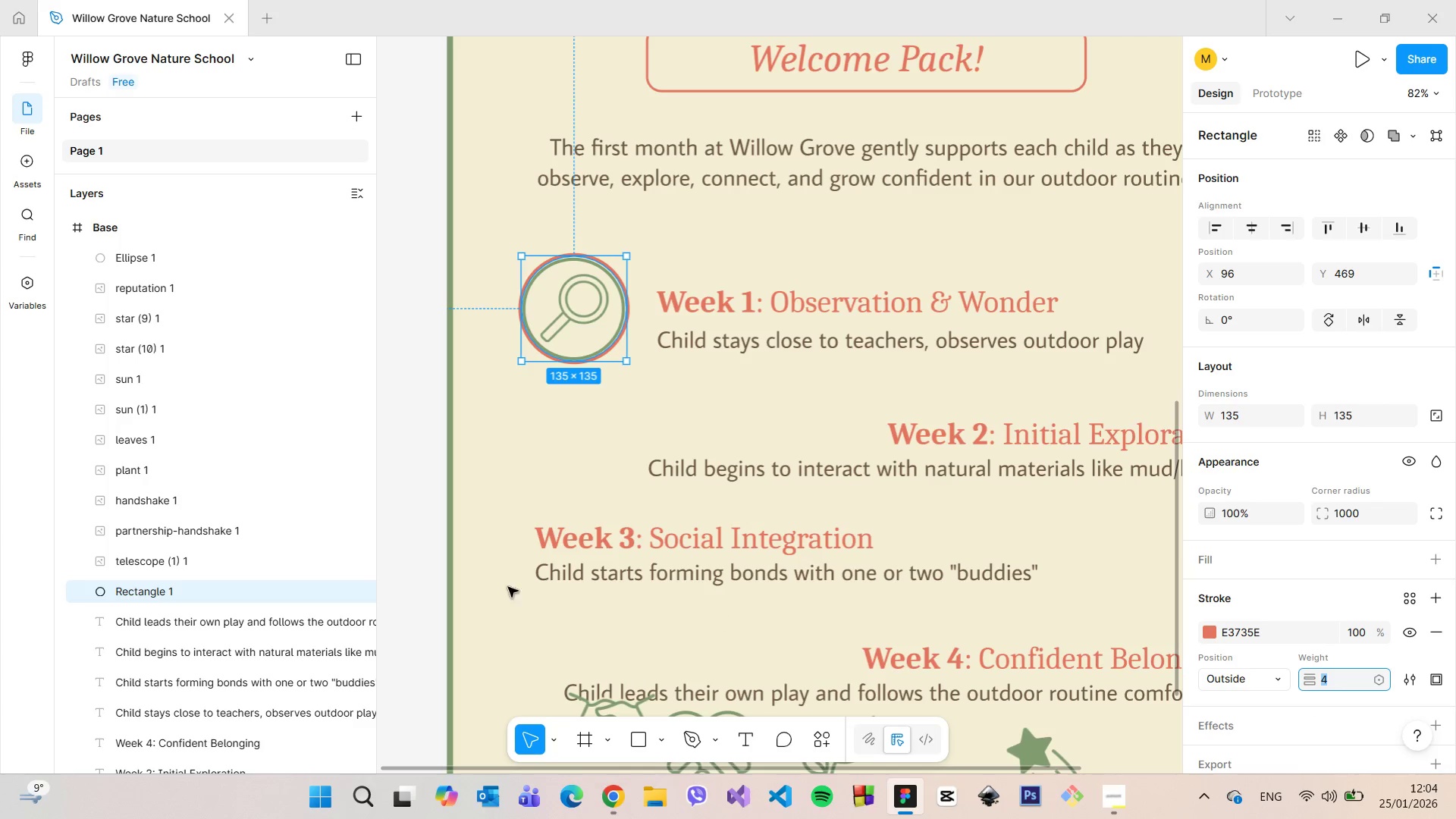 
left_click([563, 413])
 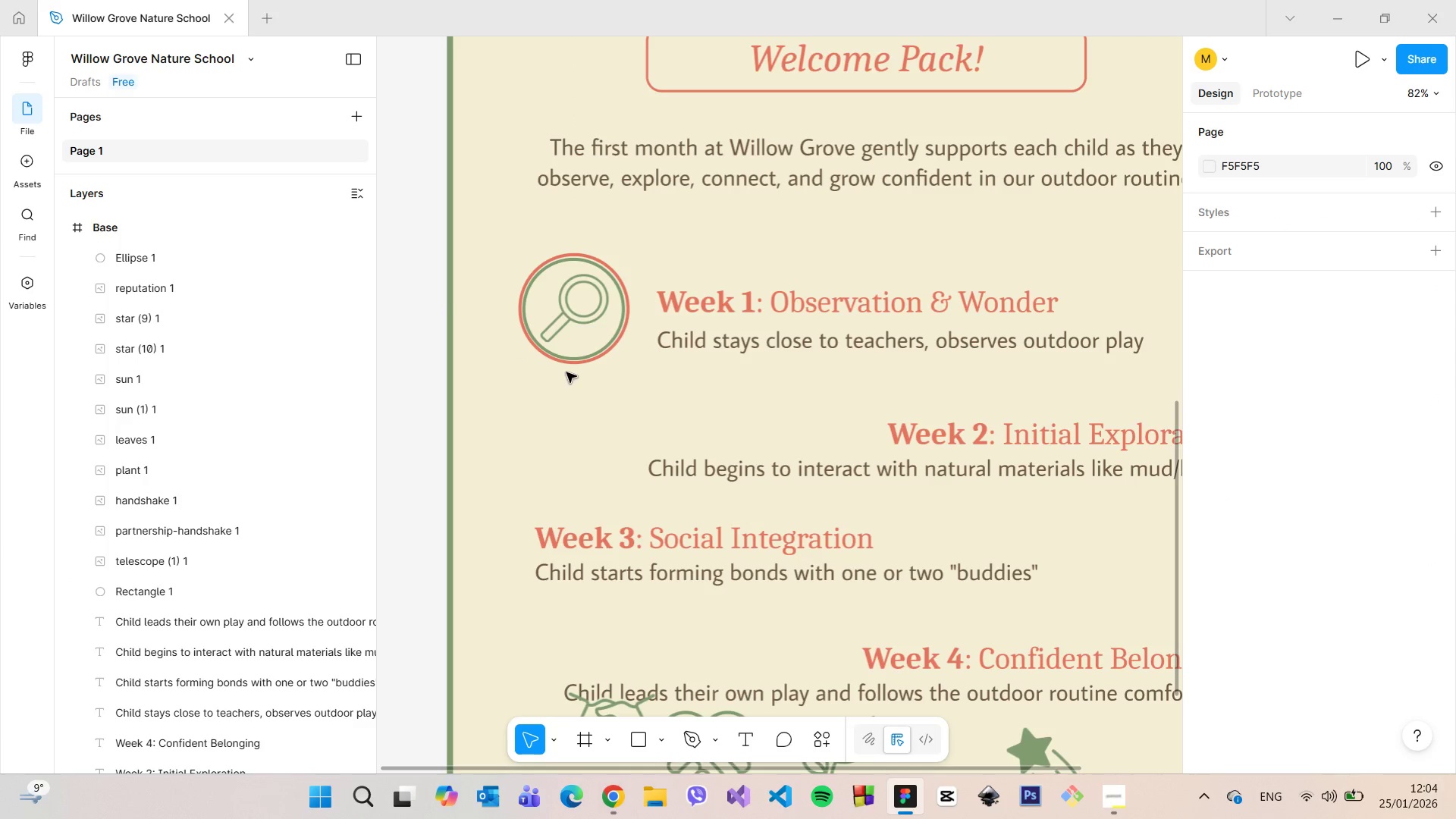 
left_click([585, 365])
 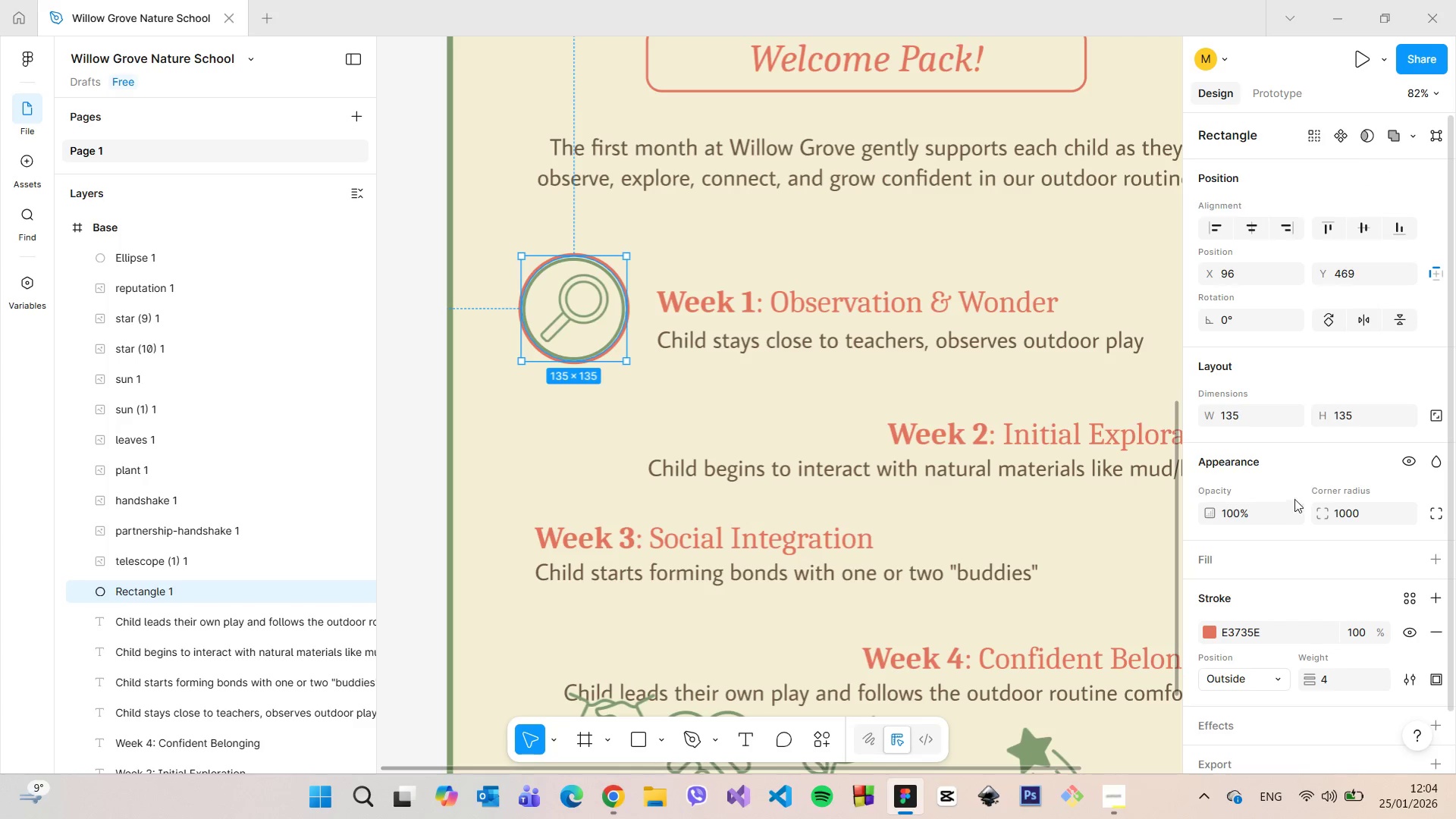 
left_click([1272, 415])
 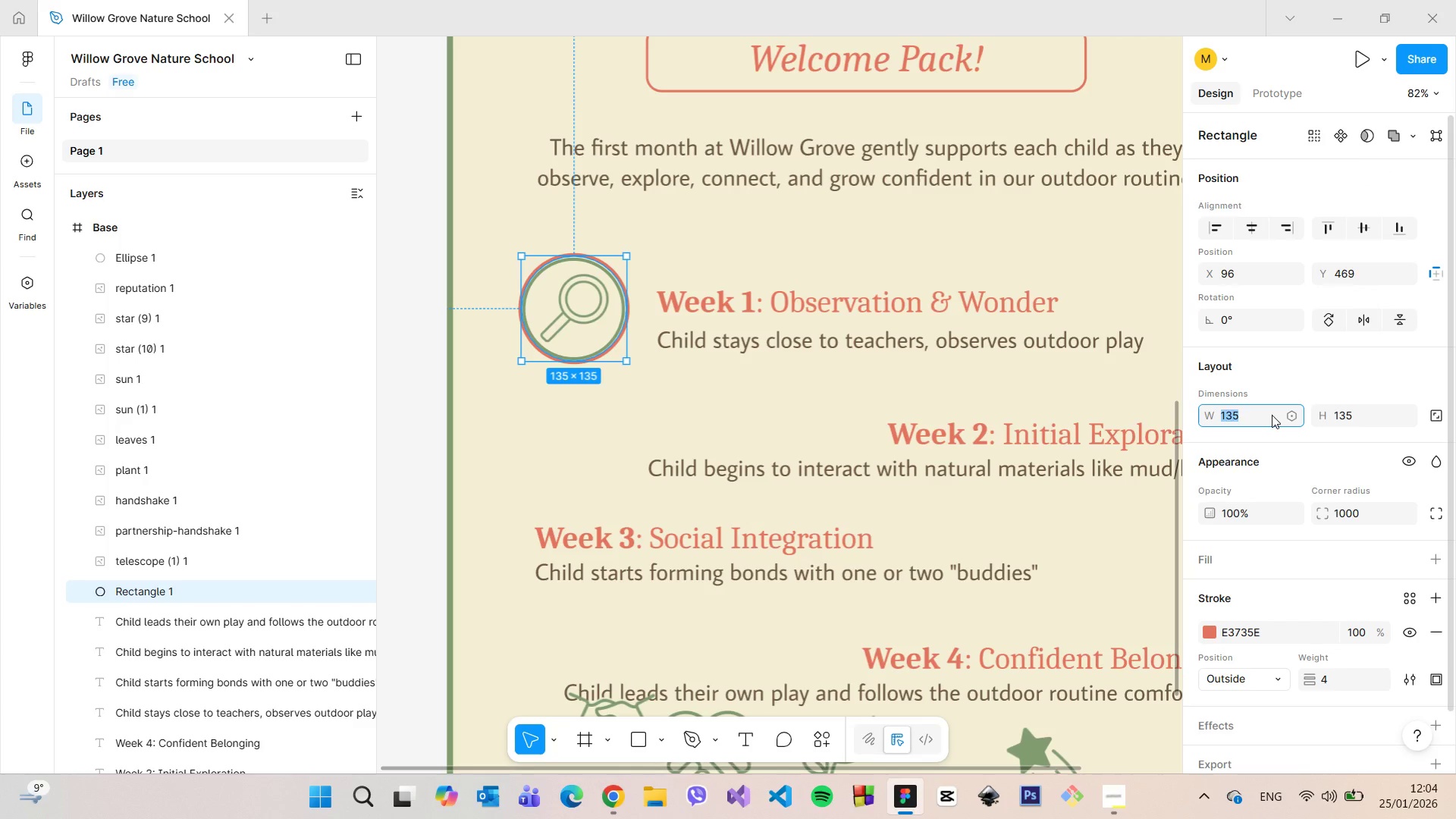 
type(130)
 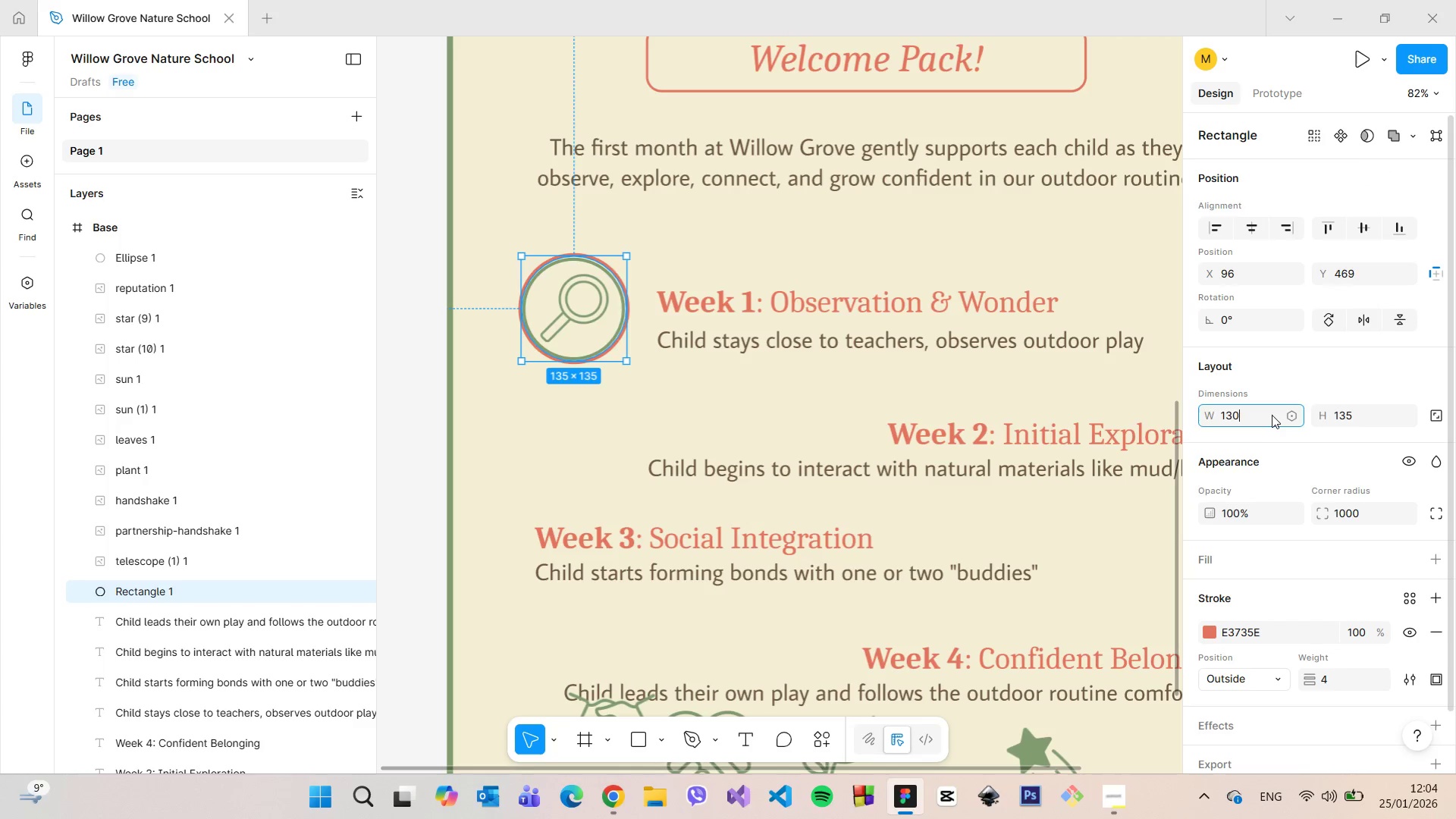 
key(Enter)
 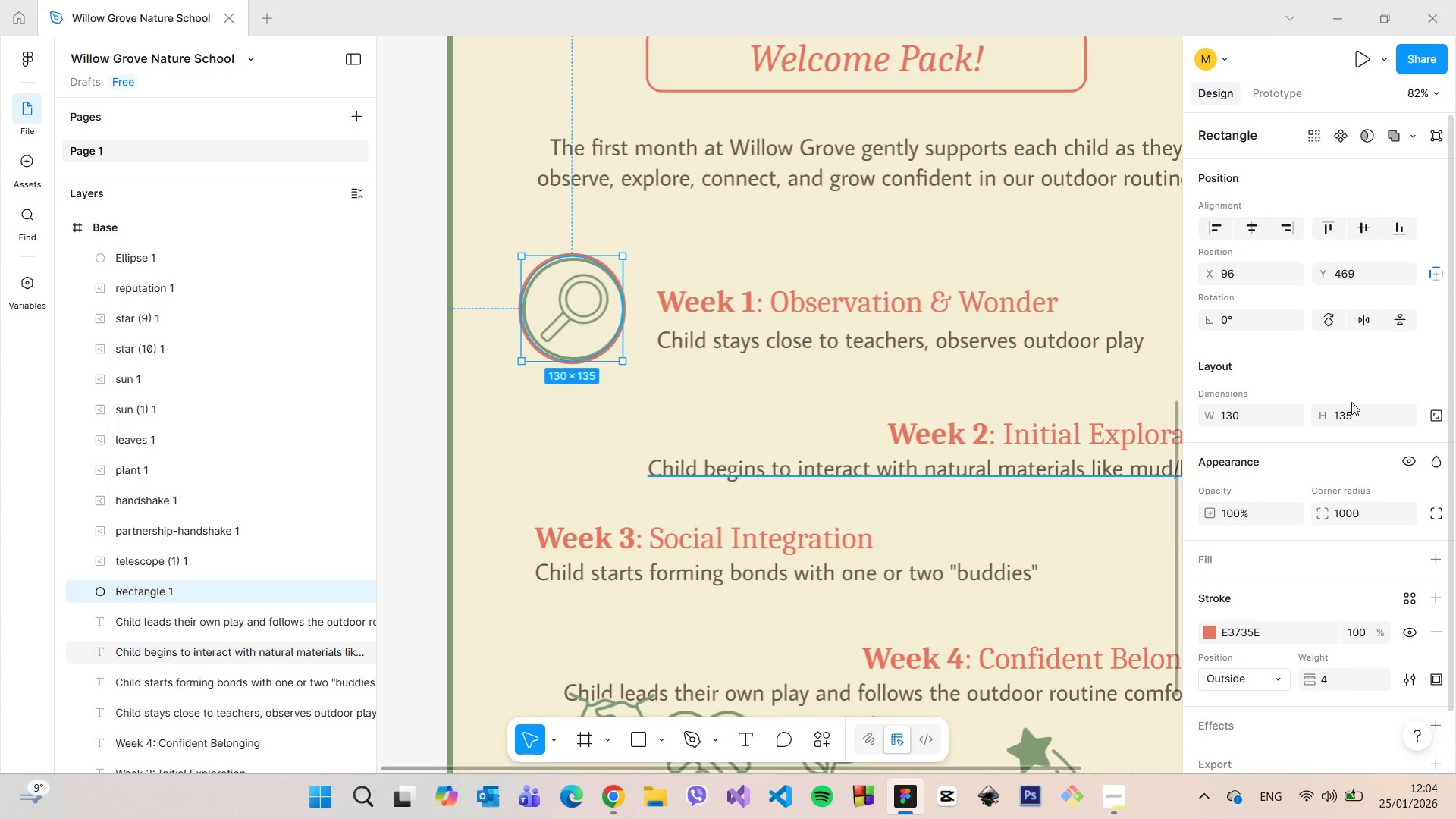 
double_click([1350, 409])
 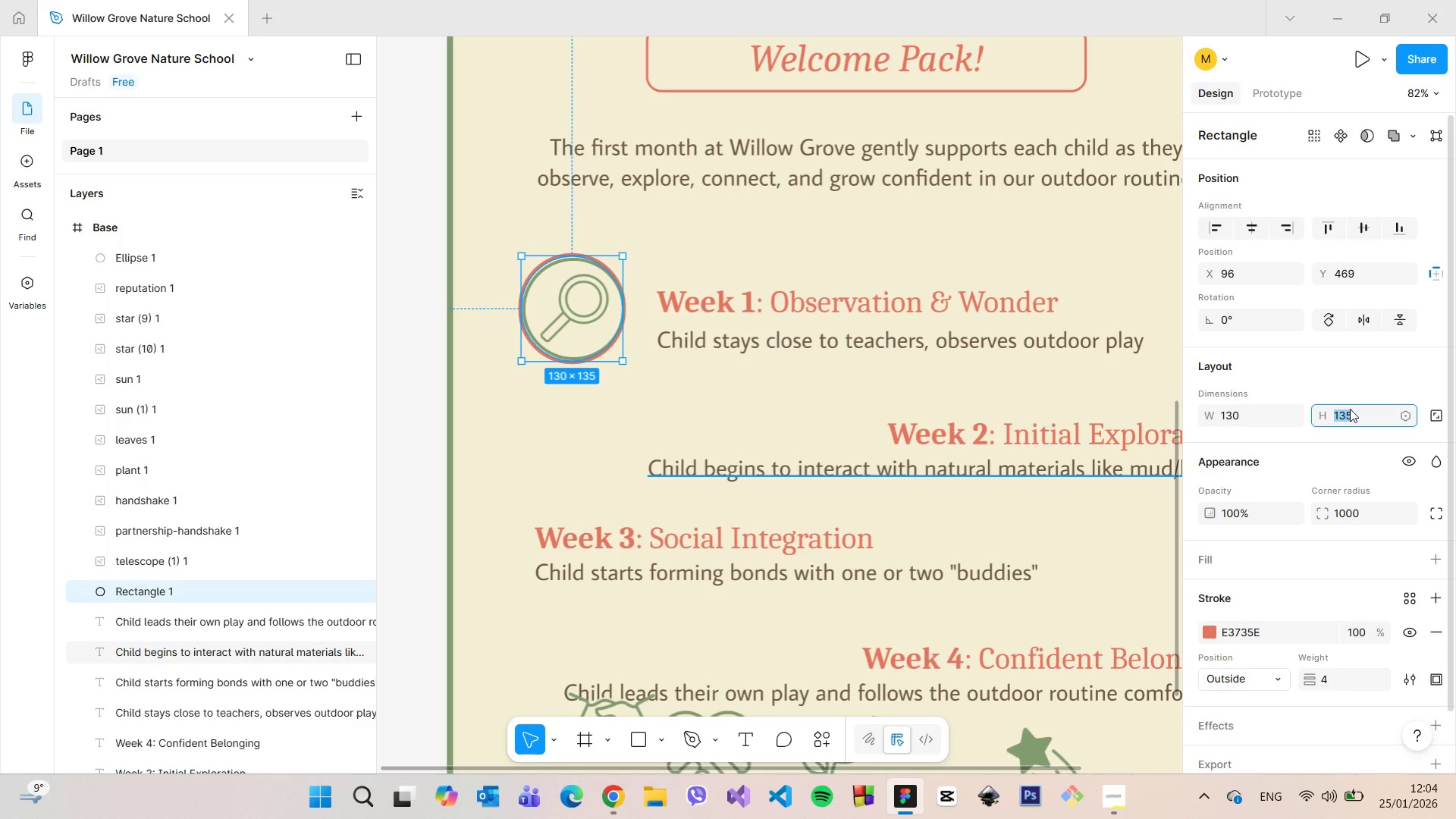 
type(130)
 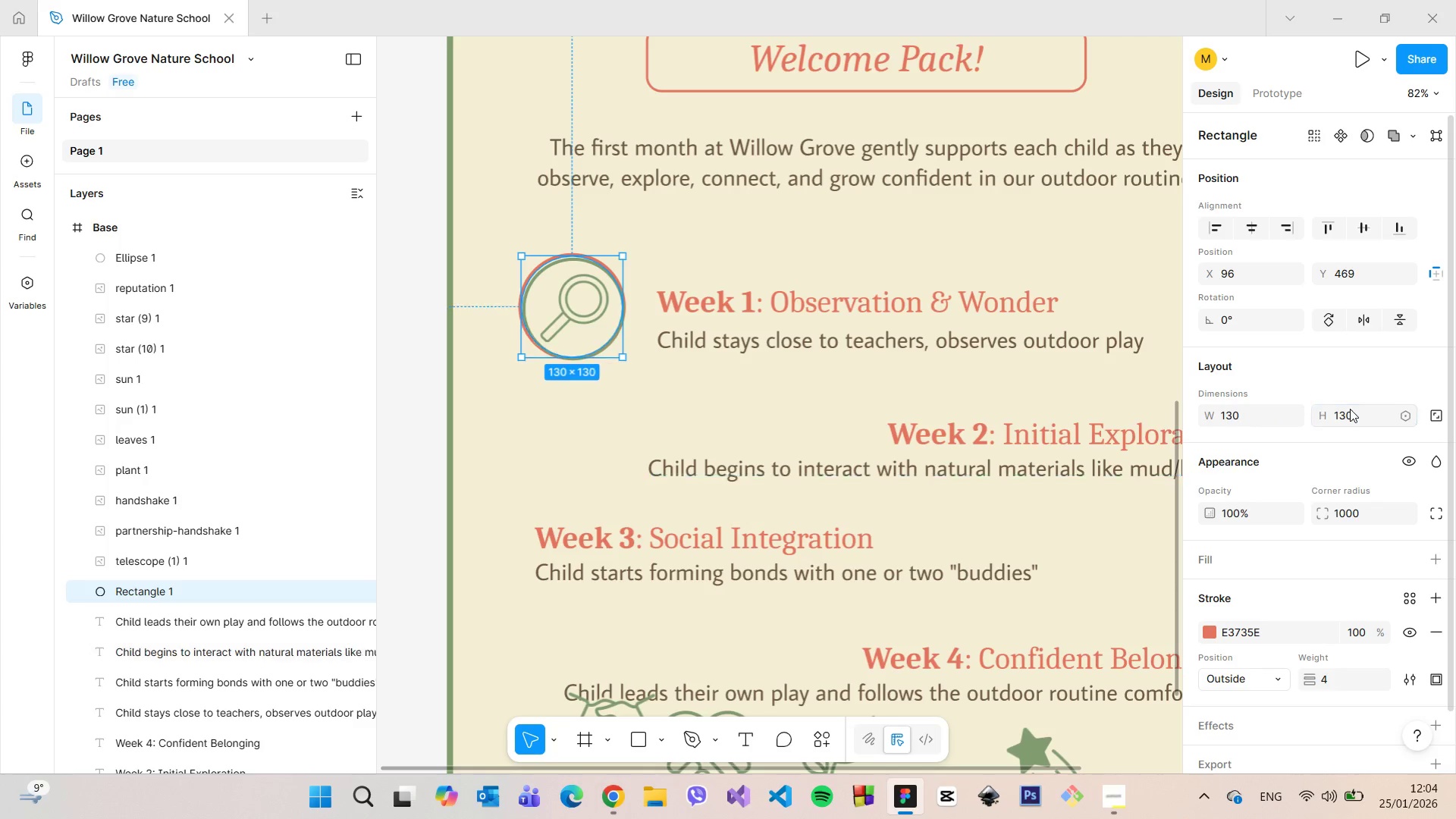 
key(Enter)
 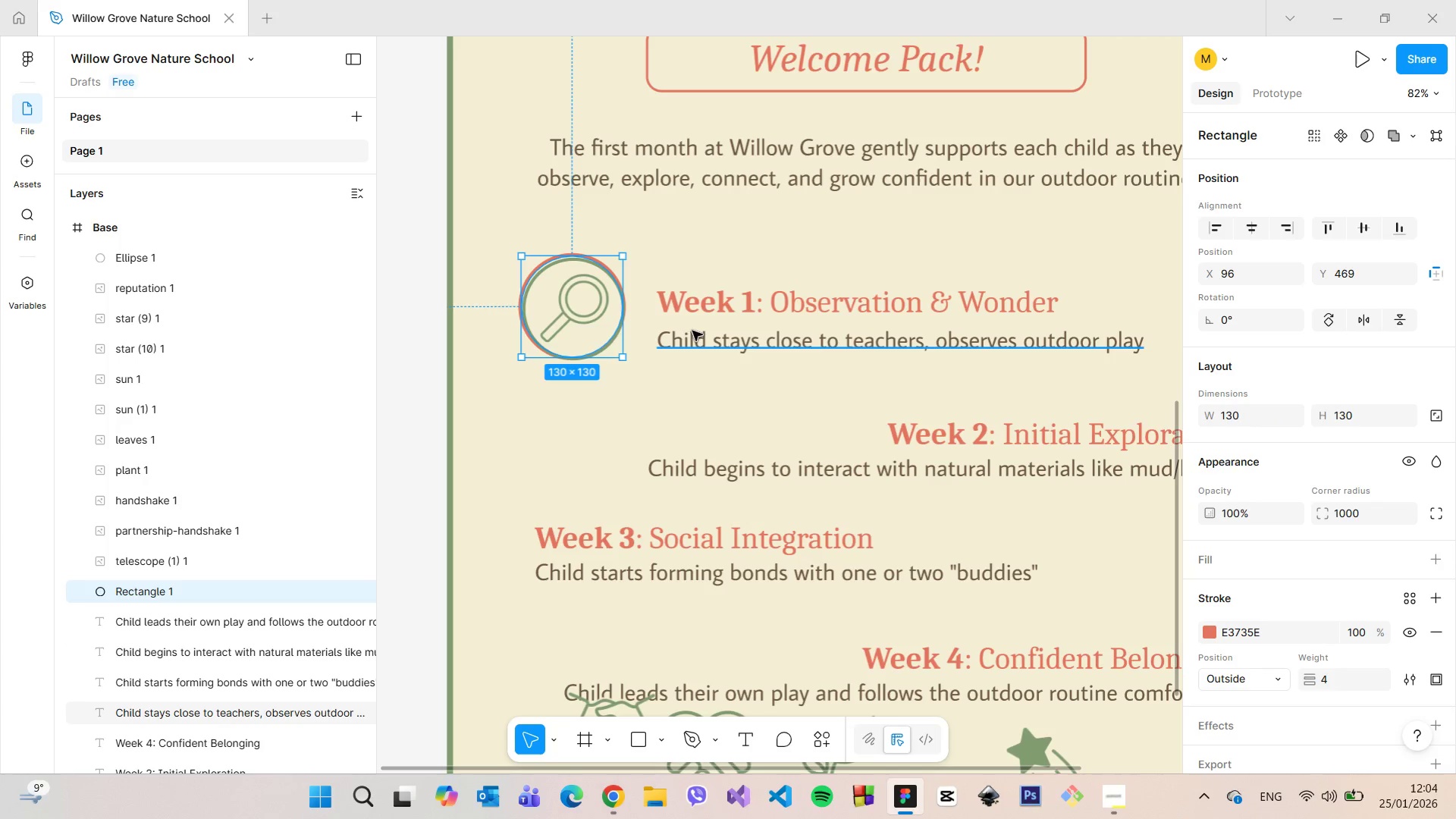 
scroll: coordinate [629, 317], scroll_direction: up, amount: 7.0
 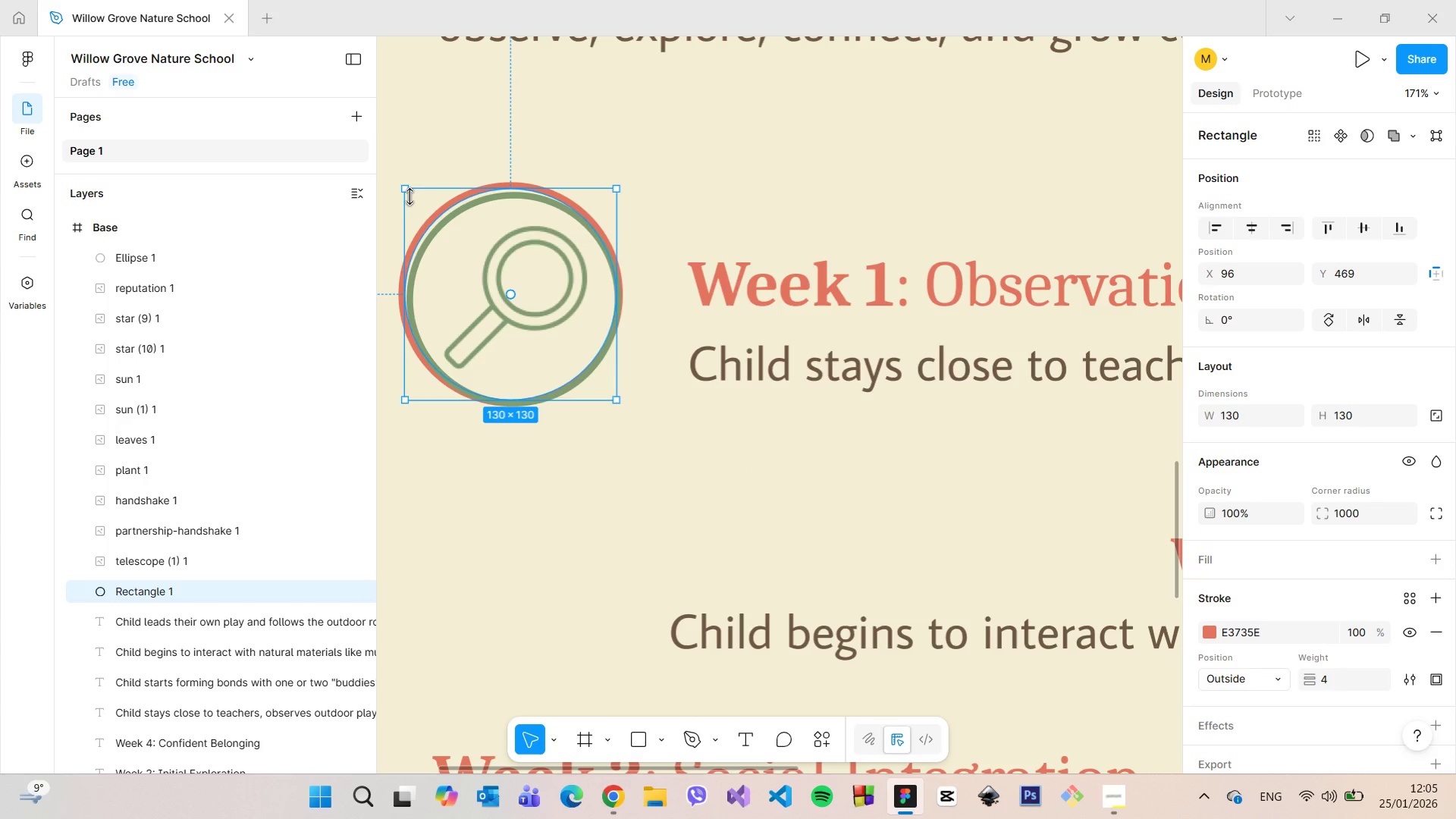 
left_click_drag(start_coordinate=[416, 206], to_coordinate=[419, 211])
 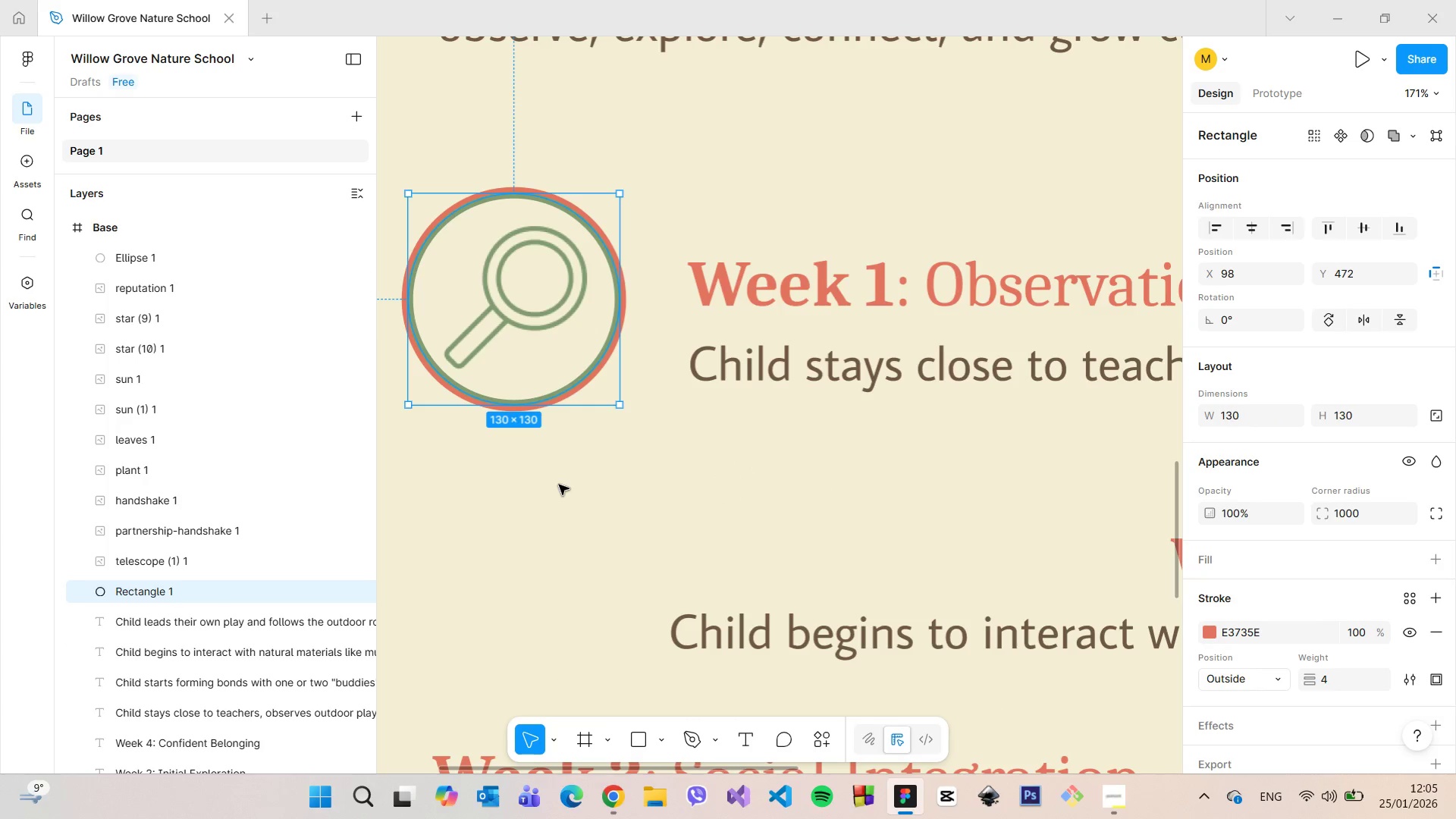 
left_click([559, 485])
 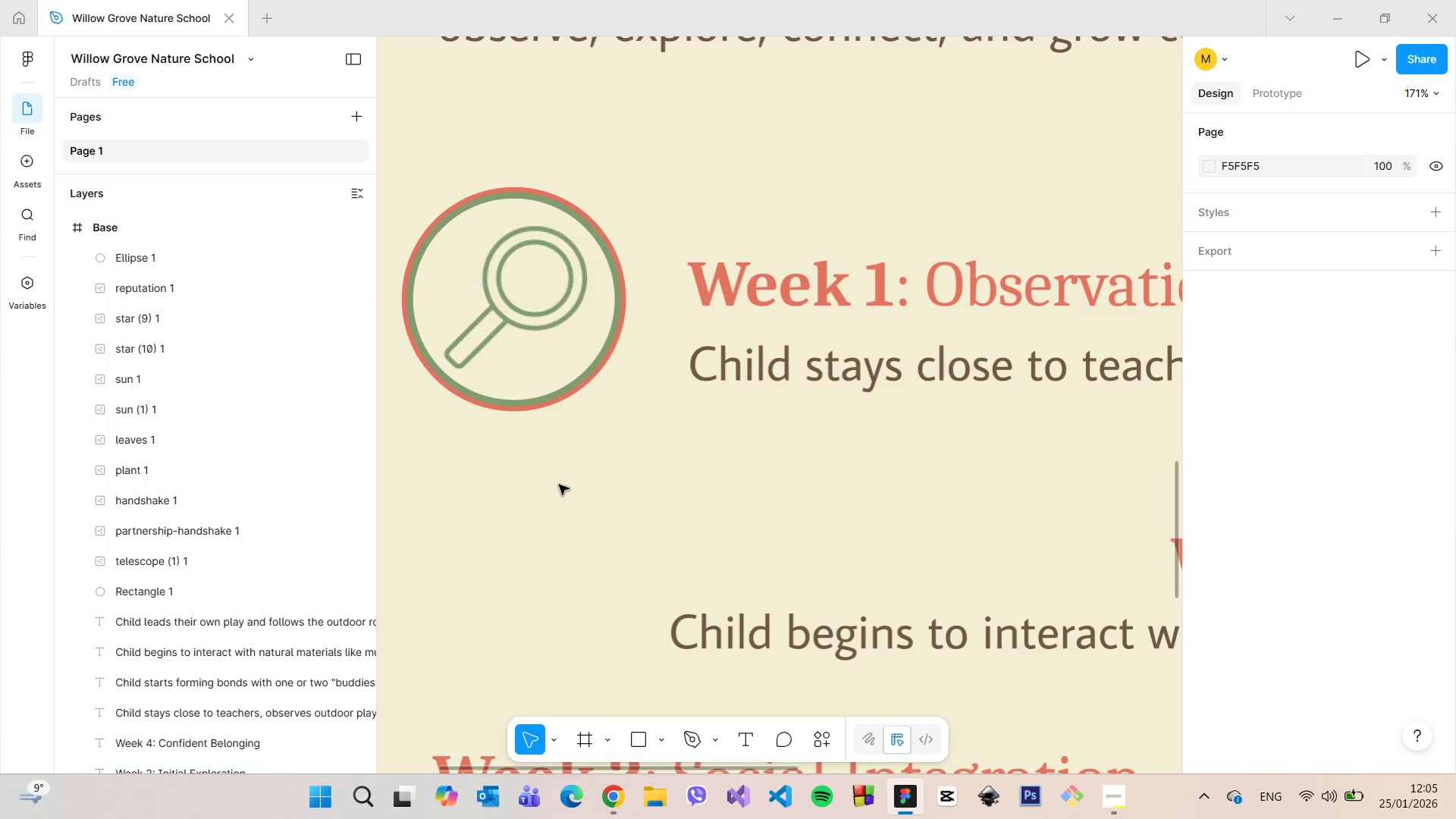 
scroll: coordinate [559, 485], scroll_direction: down, amount: 6.0
 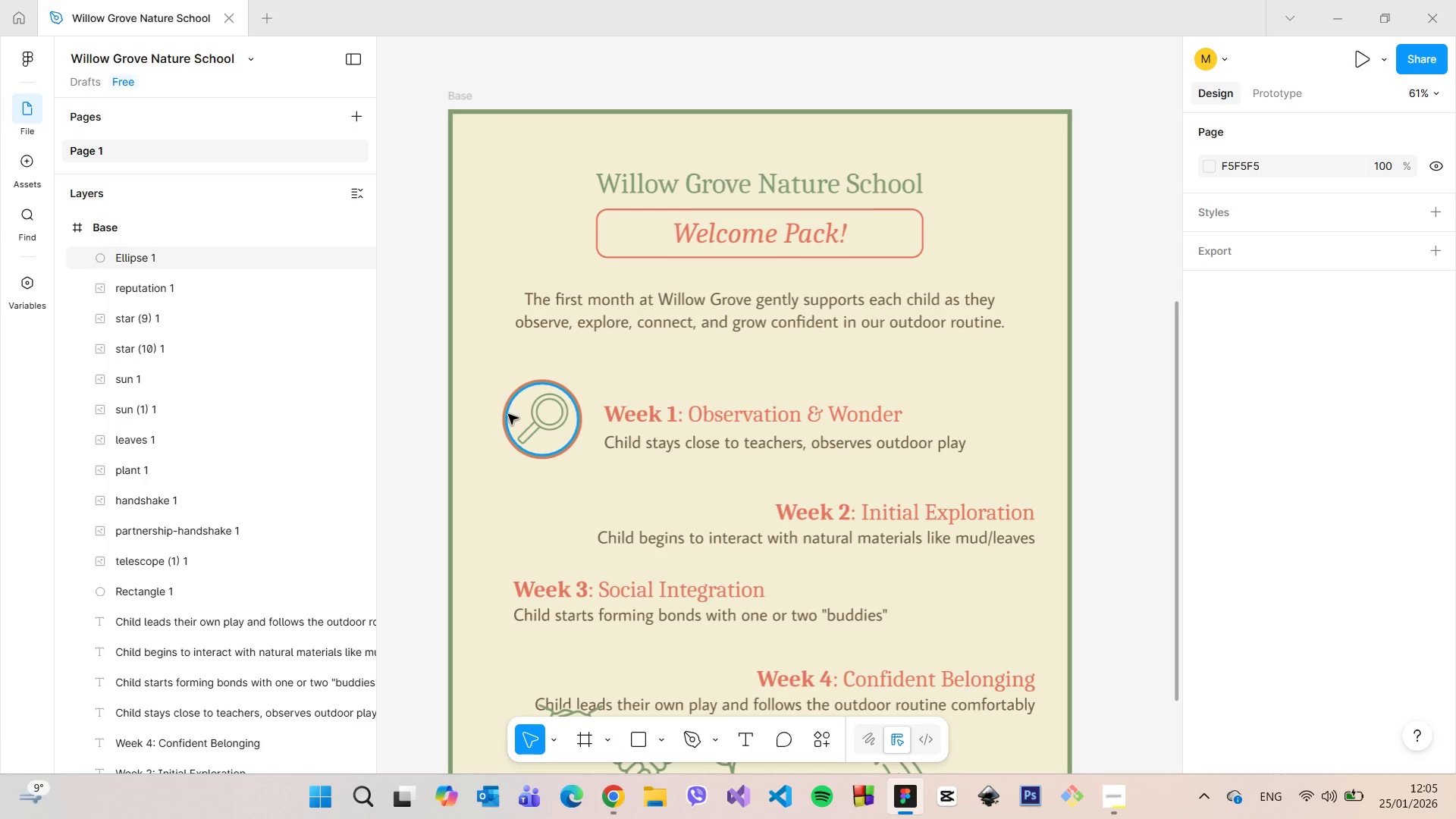 
wait(5.01)
 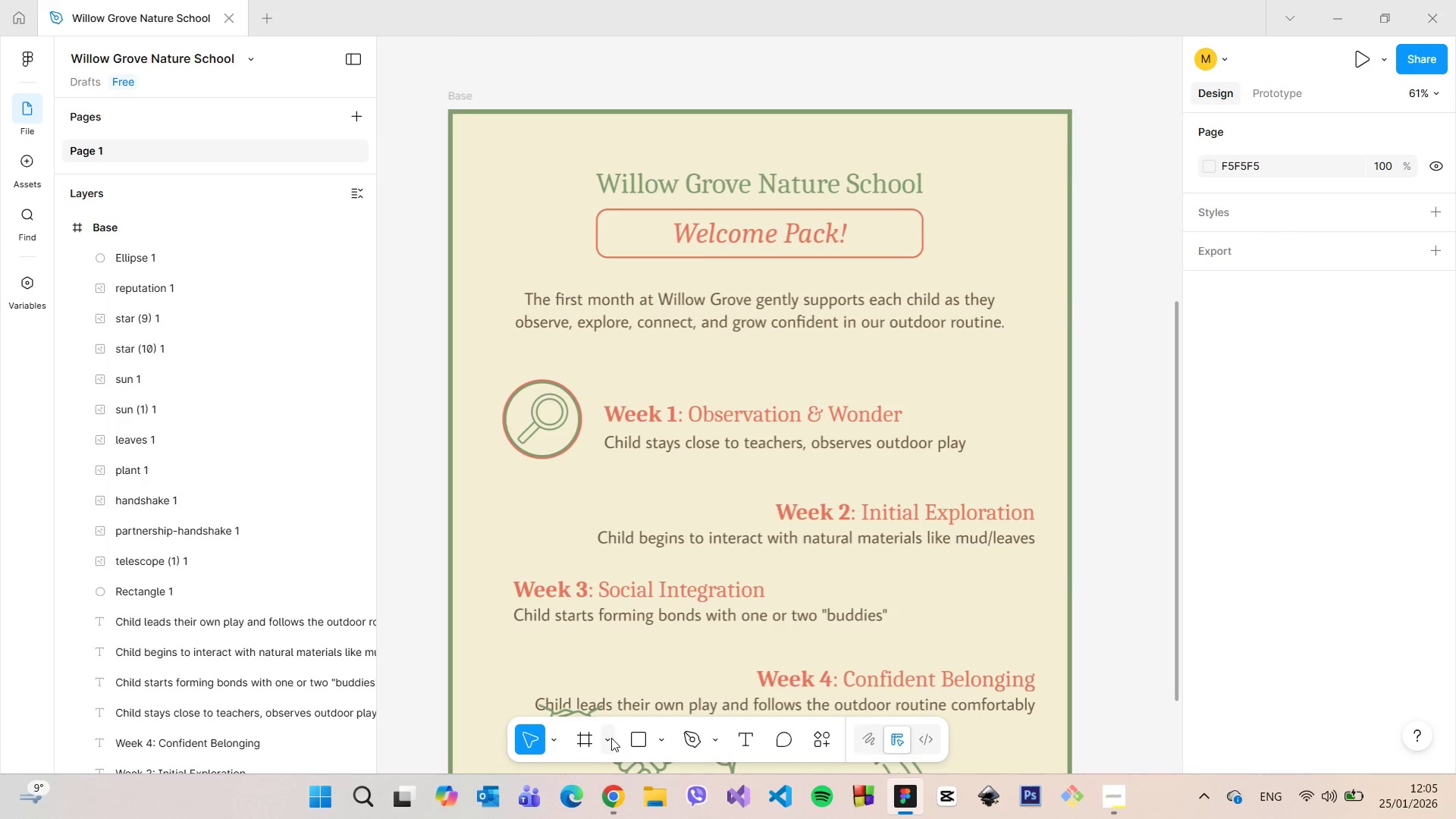 
left_click([179, 594])
 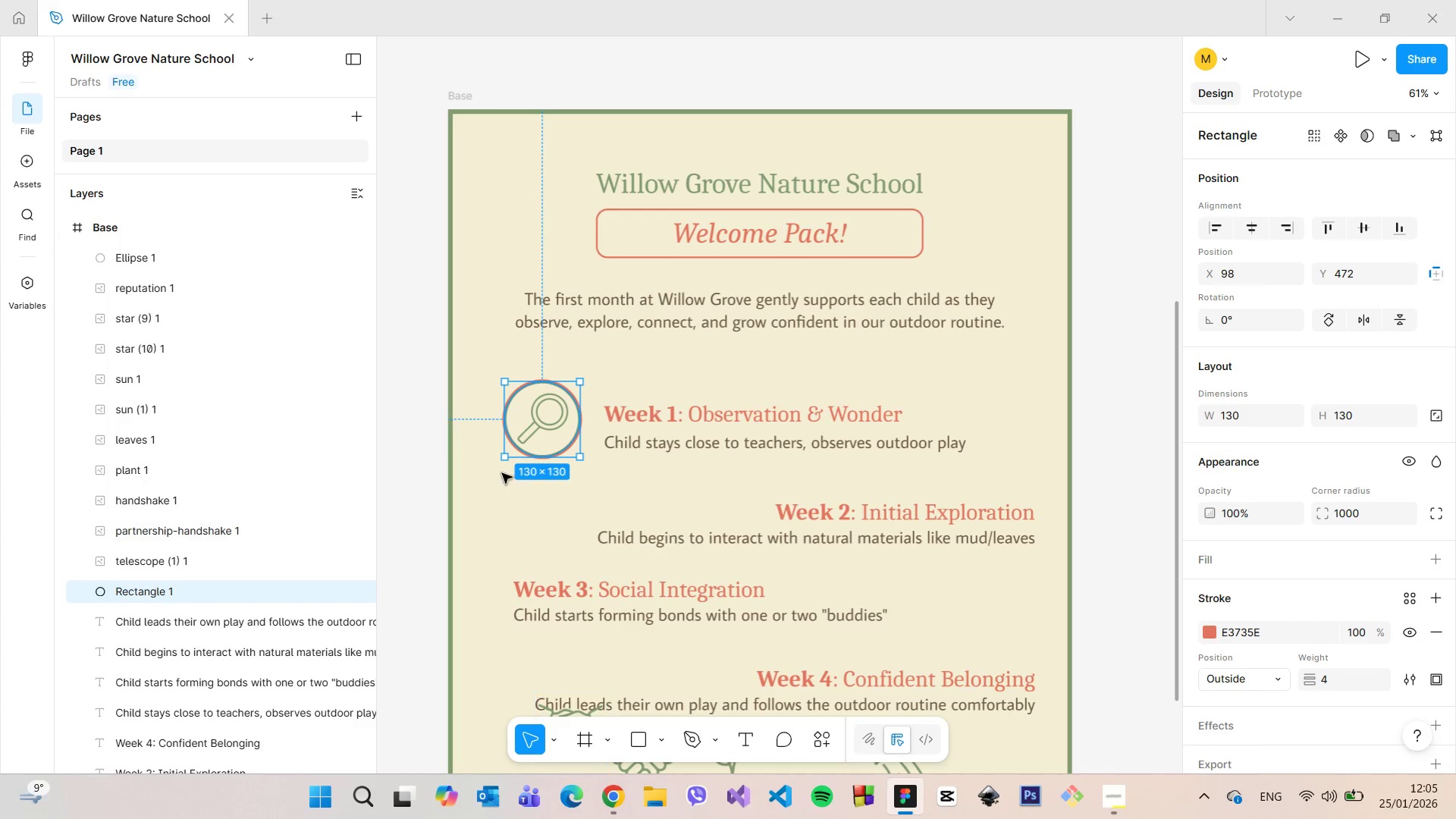 
scroll: coordinate [519, 439], scroll_direction: up, amount: 9.0
 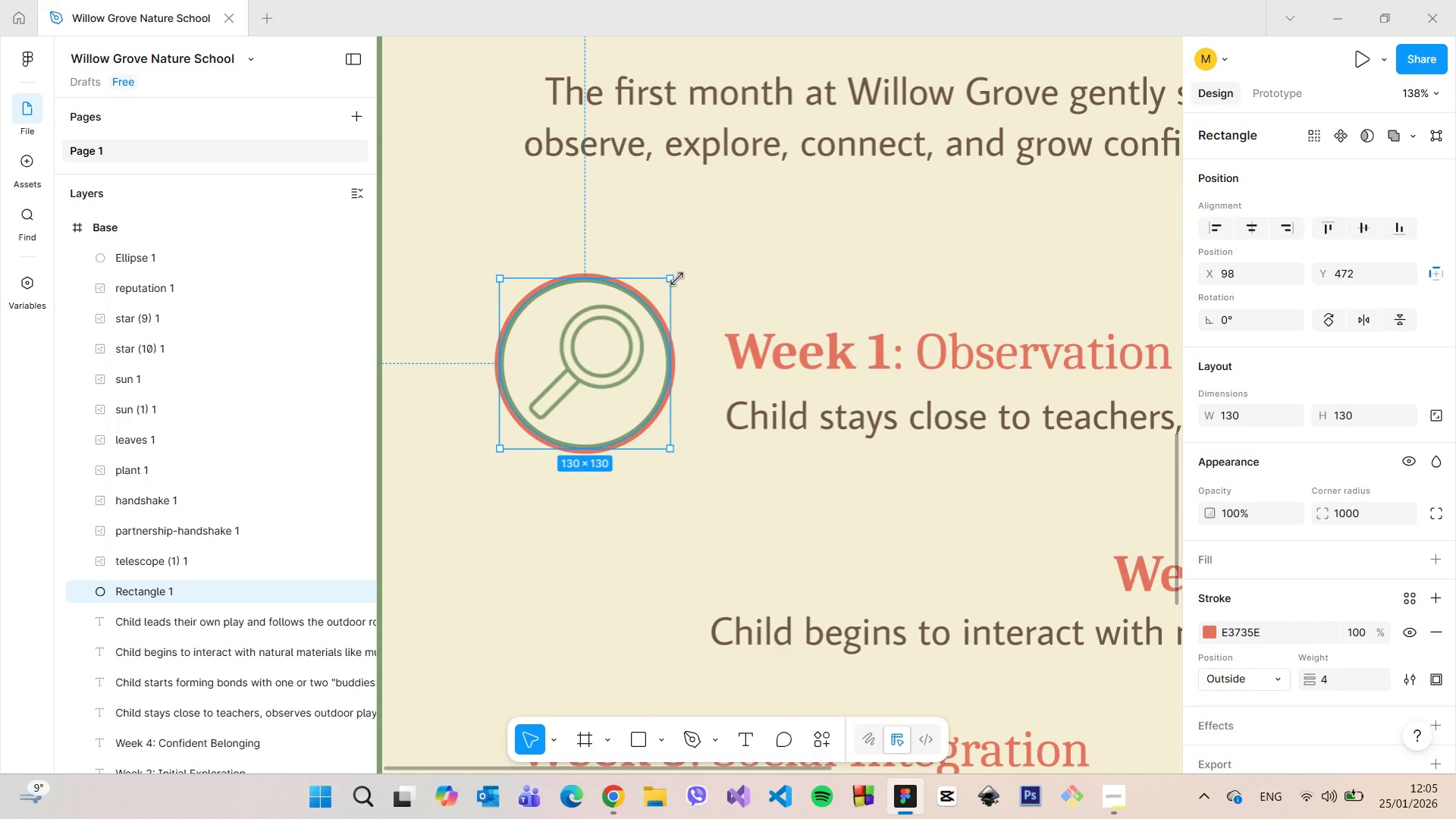 
left_click_drag(start_coordinate=[675, 279], to_coordinate=[661, 284])
 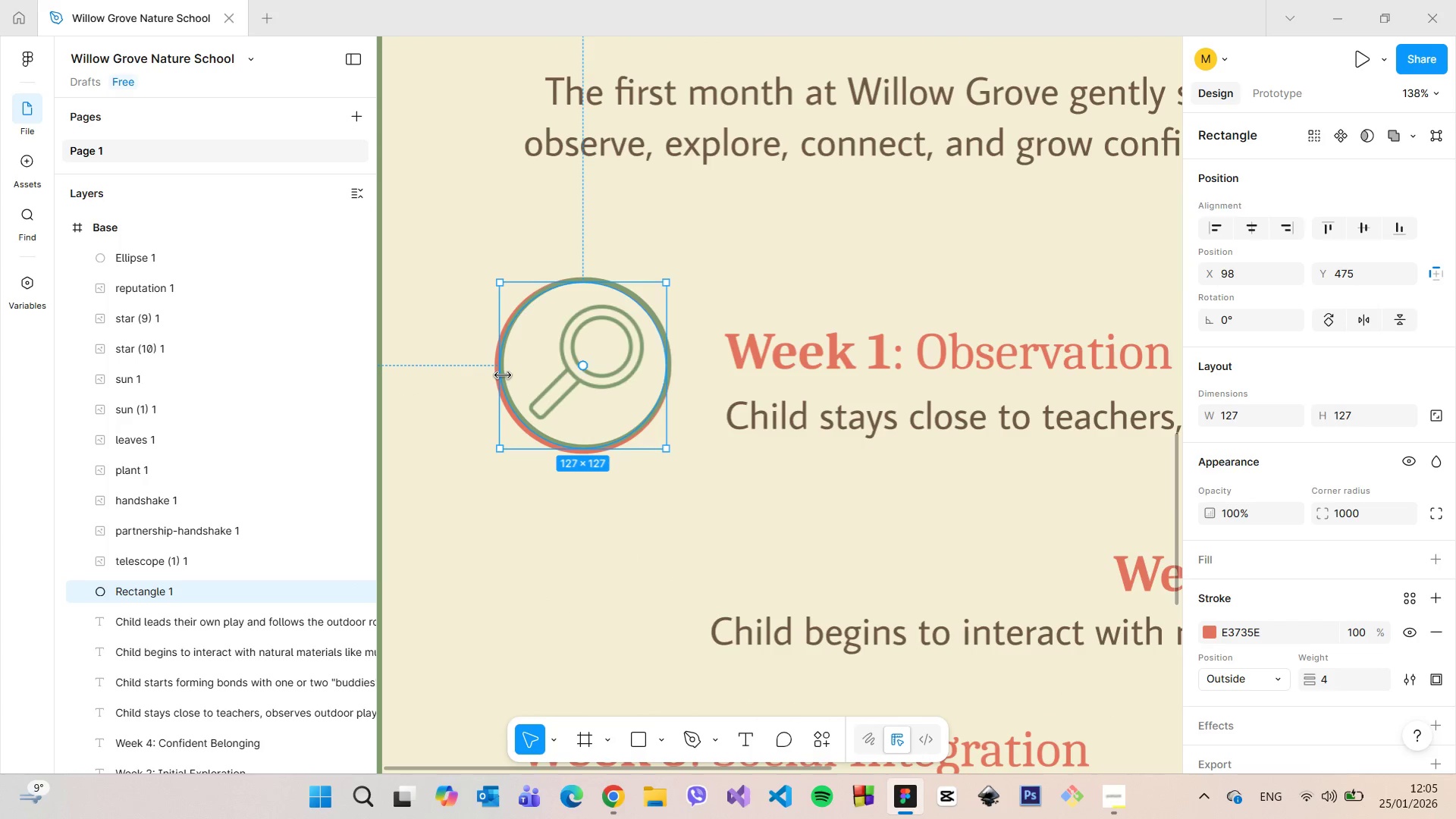 
left_click_drag(start_coordinate=[502, 375], to_coordinate=[507, 378])
 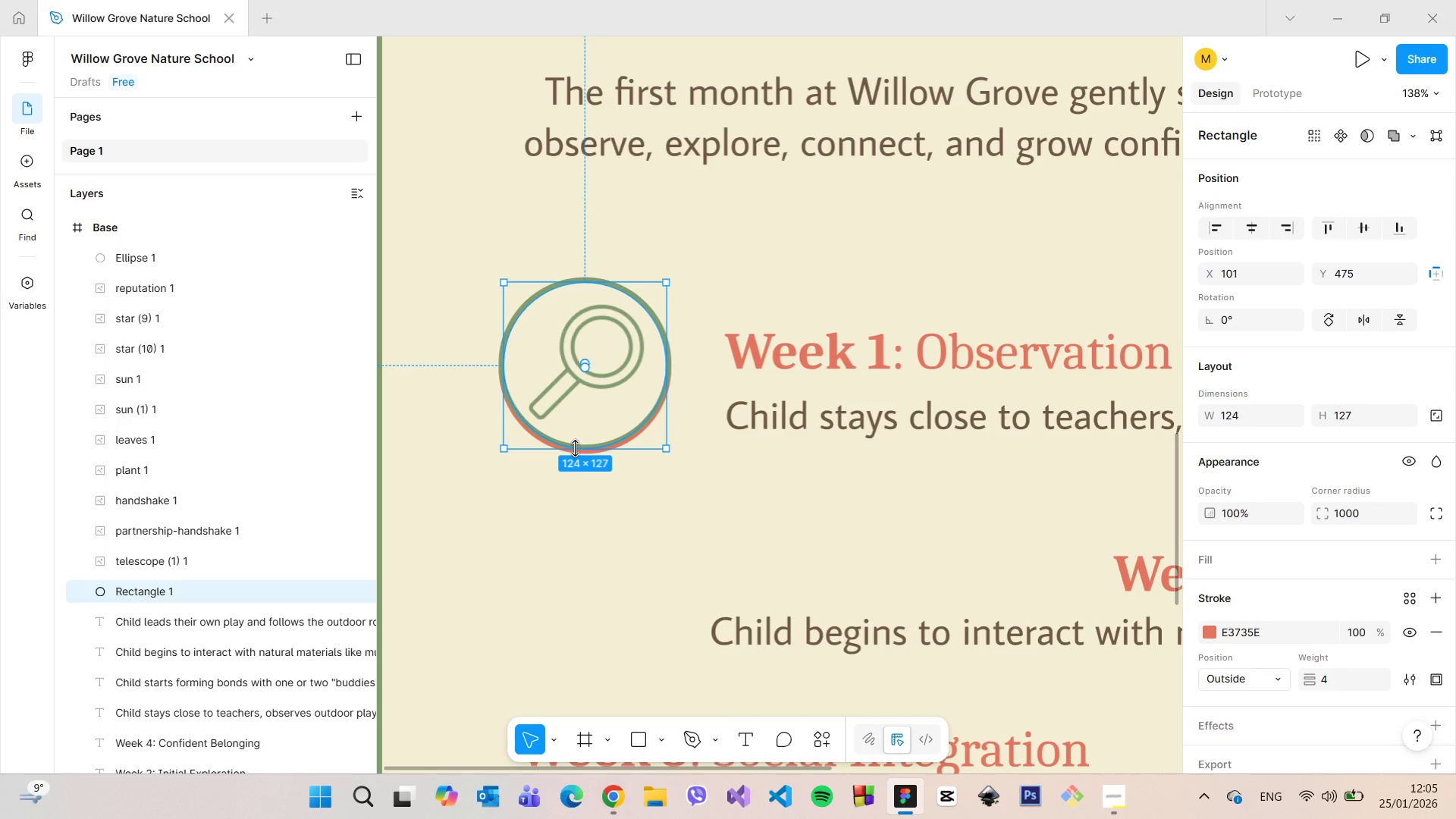 
left_click_drag(start_coordinate=[575, 448], to_coordinate=[578, 438])
 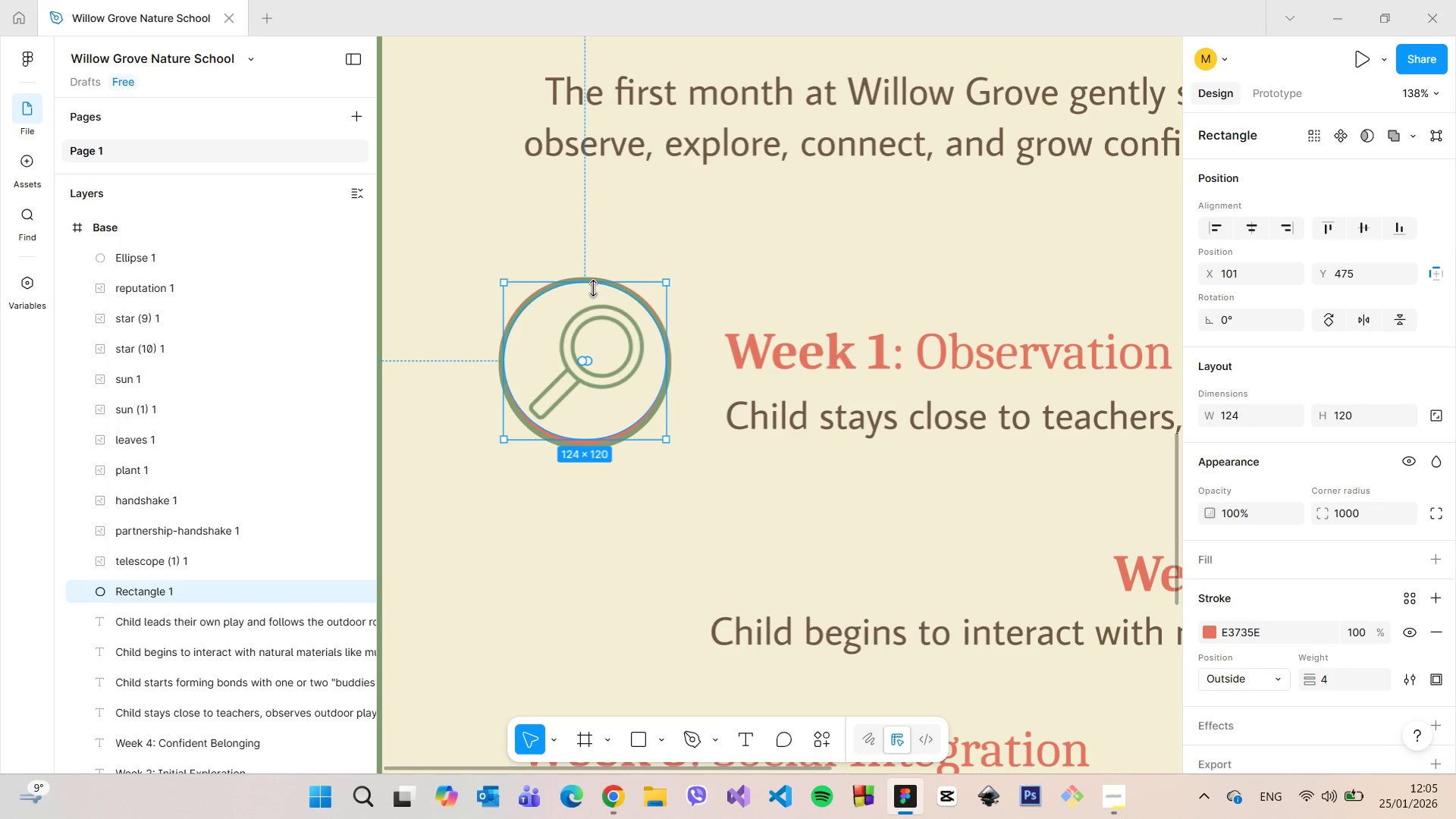 
left_click_drag(start_coordinate=[596, 283], to_coordinate=[597, 287])
 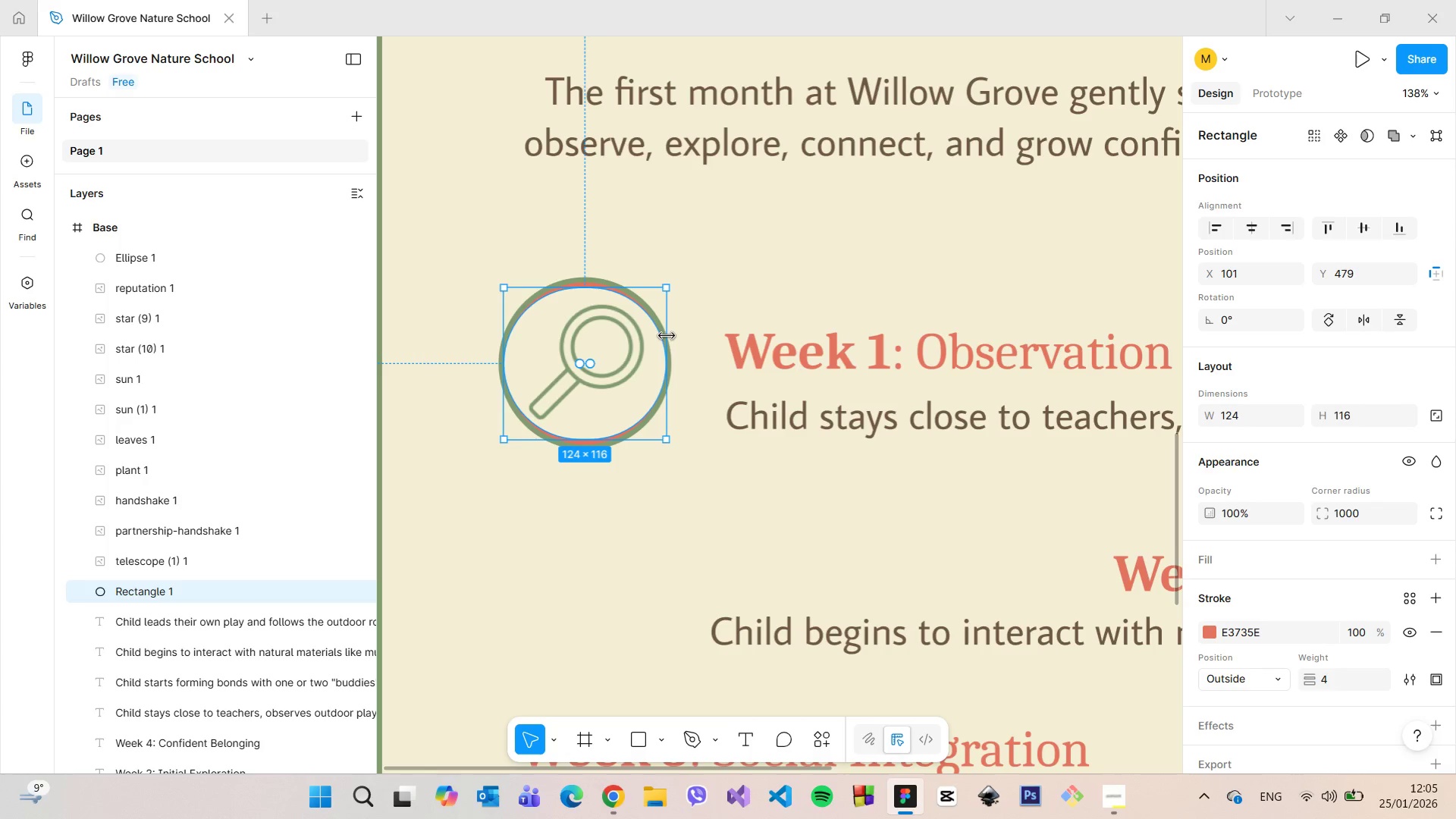 
left_click_drag(start_coordinate=[667, 336], to_coordinate=[659, 334])
 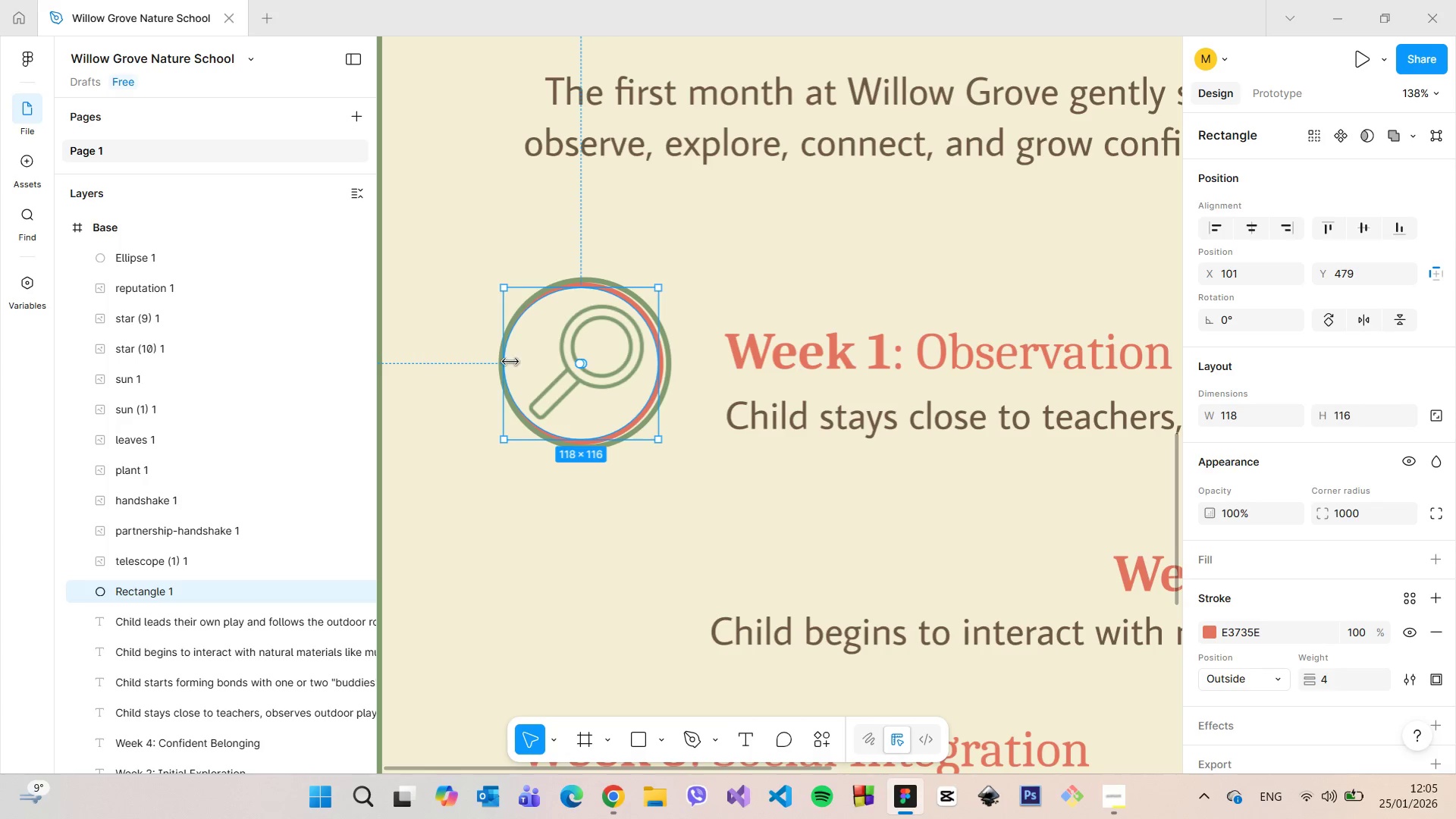 
left_click_drag(start_coordinate=[504, 361], to_coordinate=[511, 360])
 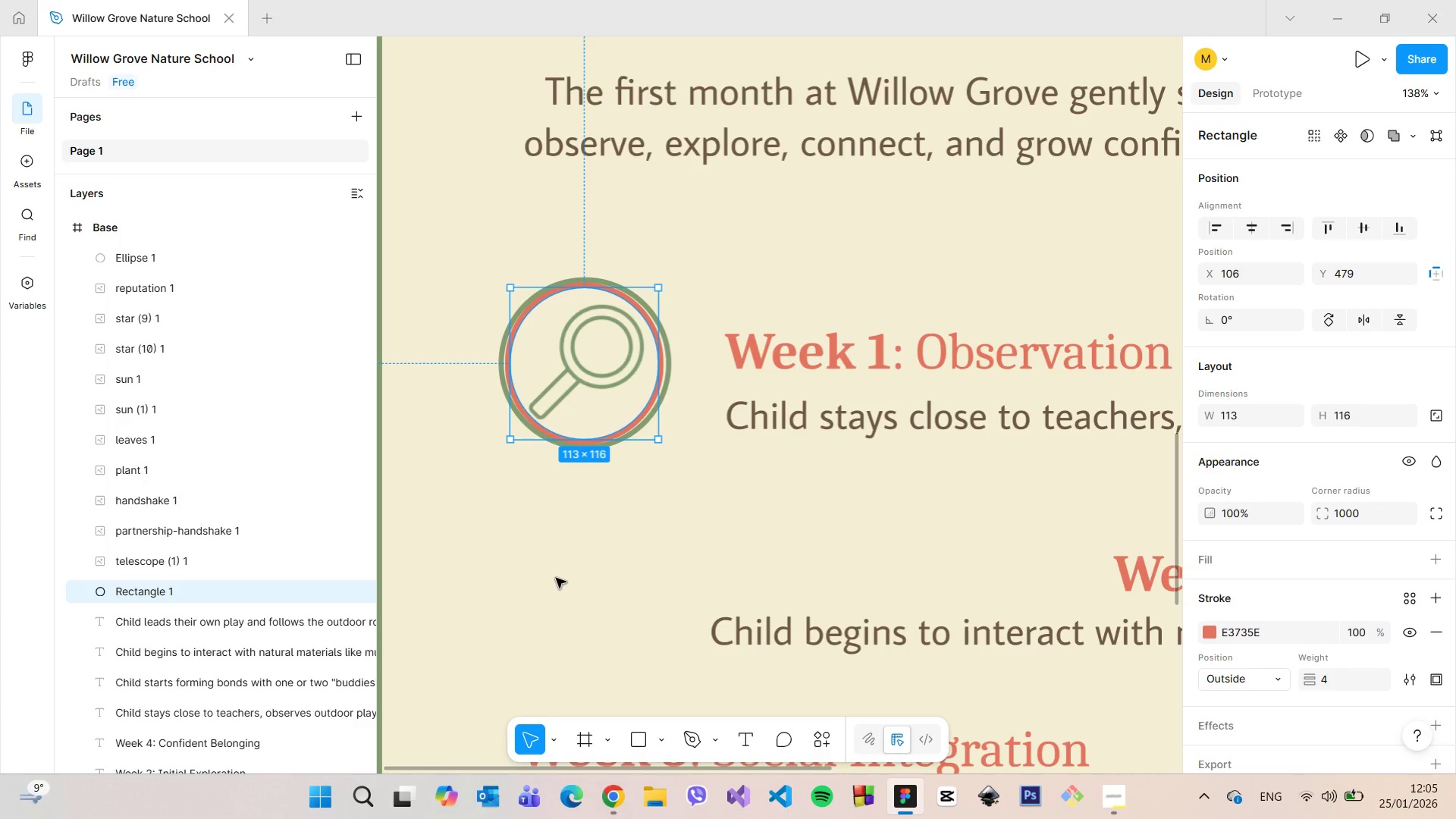 
left_click([556, 578])
 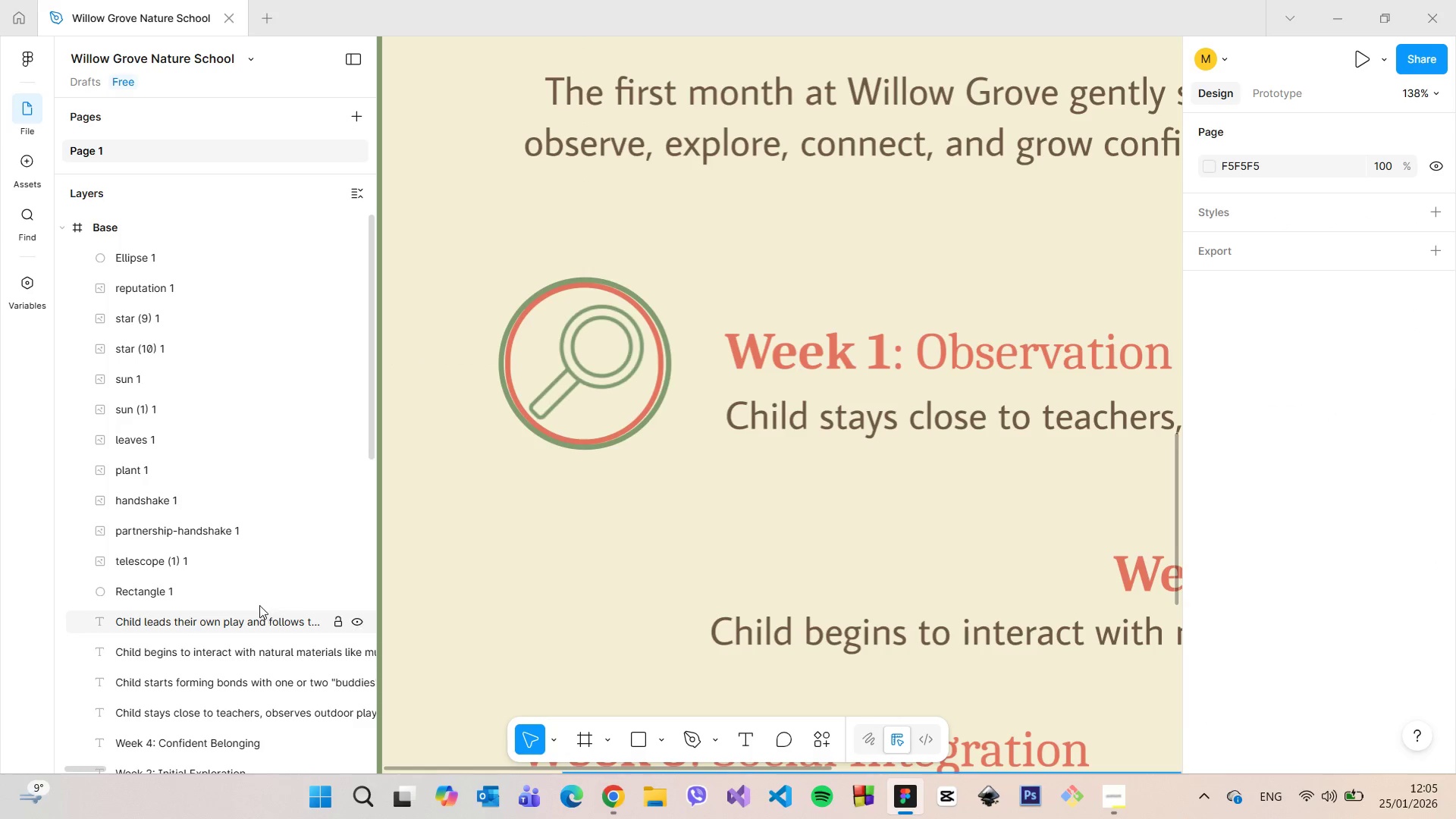 
left_click([243, 587])
 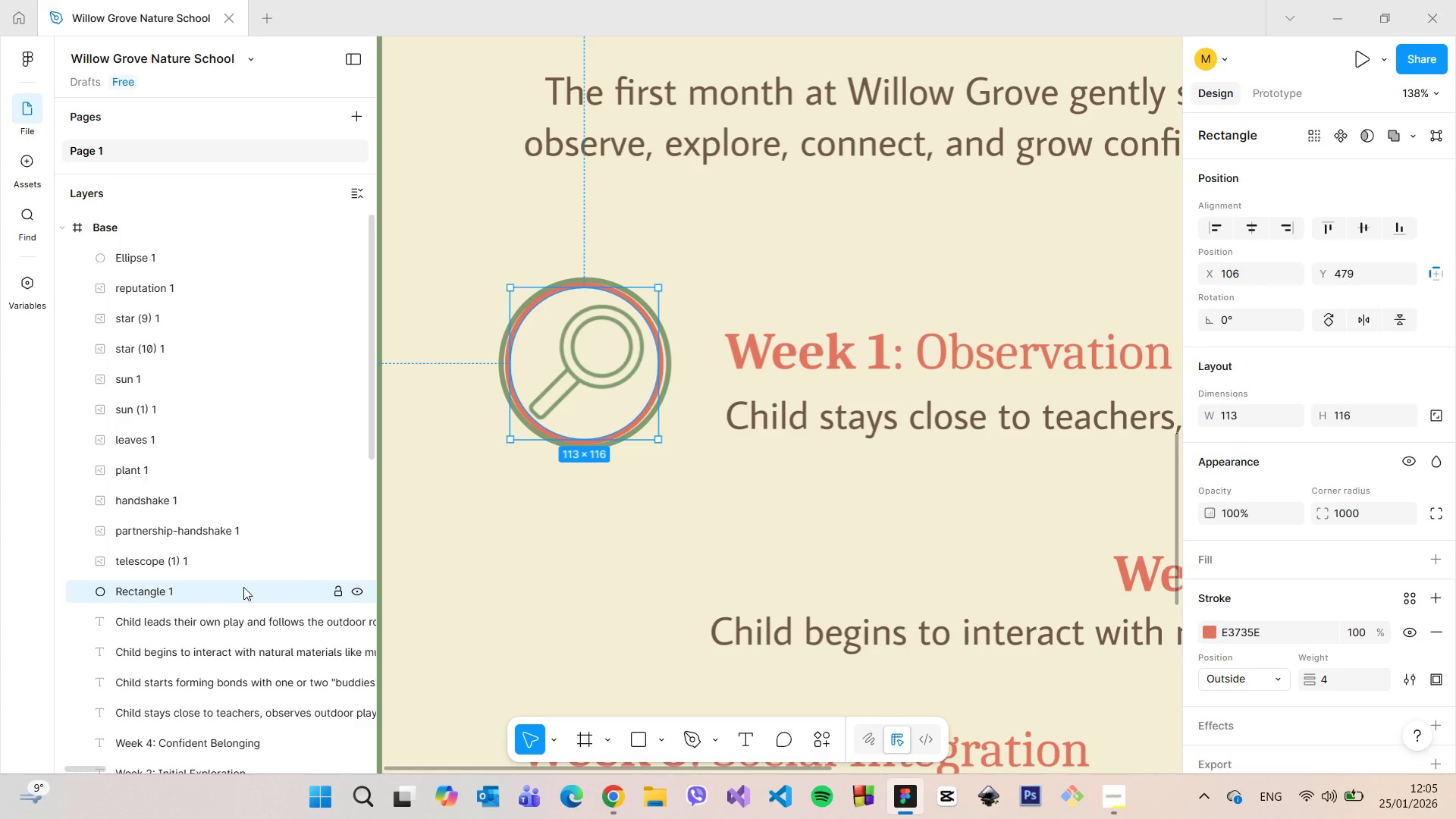 
wait(6.92)
 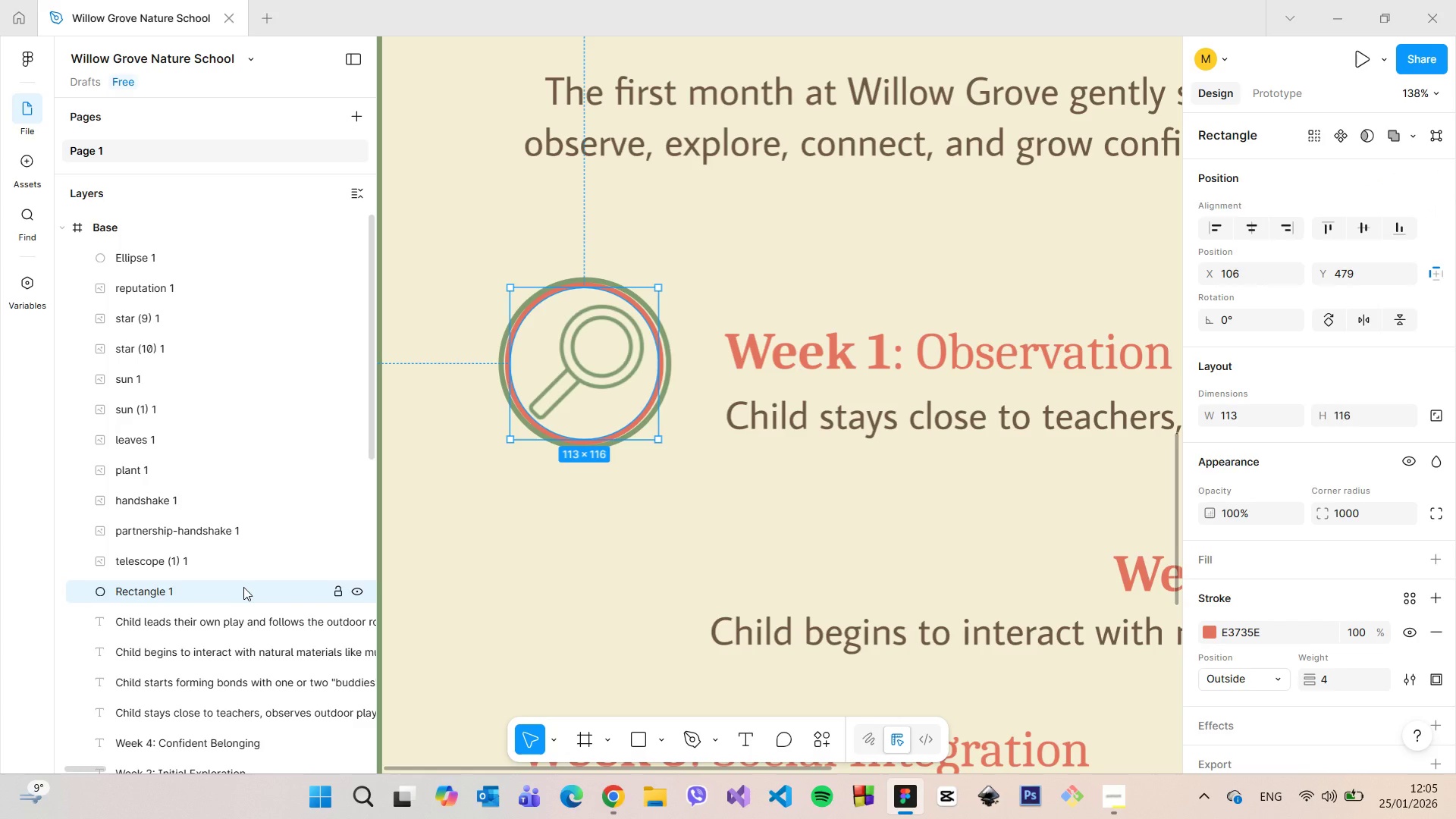 
key(Backspace)
 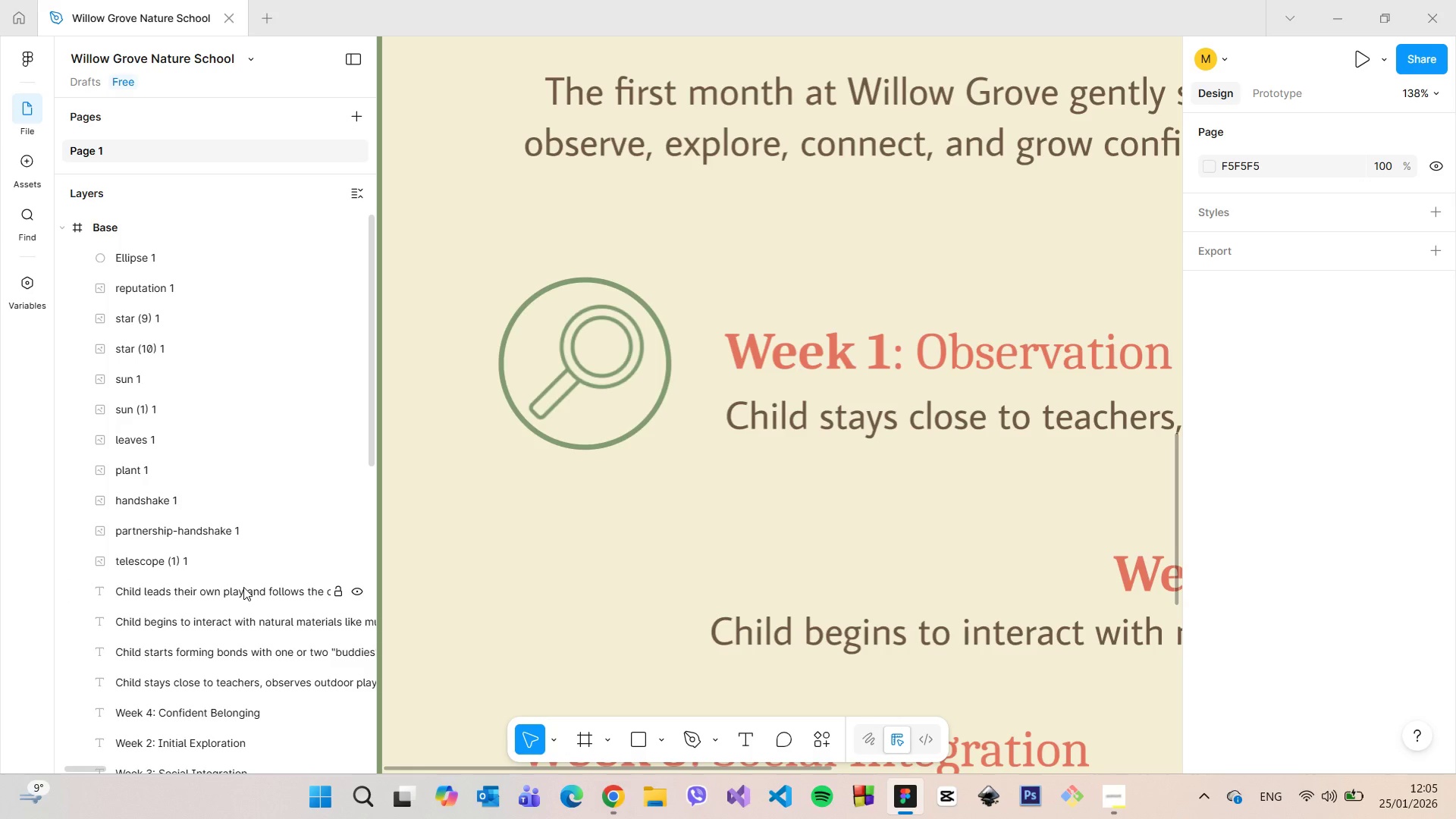 
wait(5.41)
 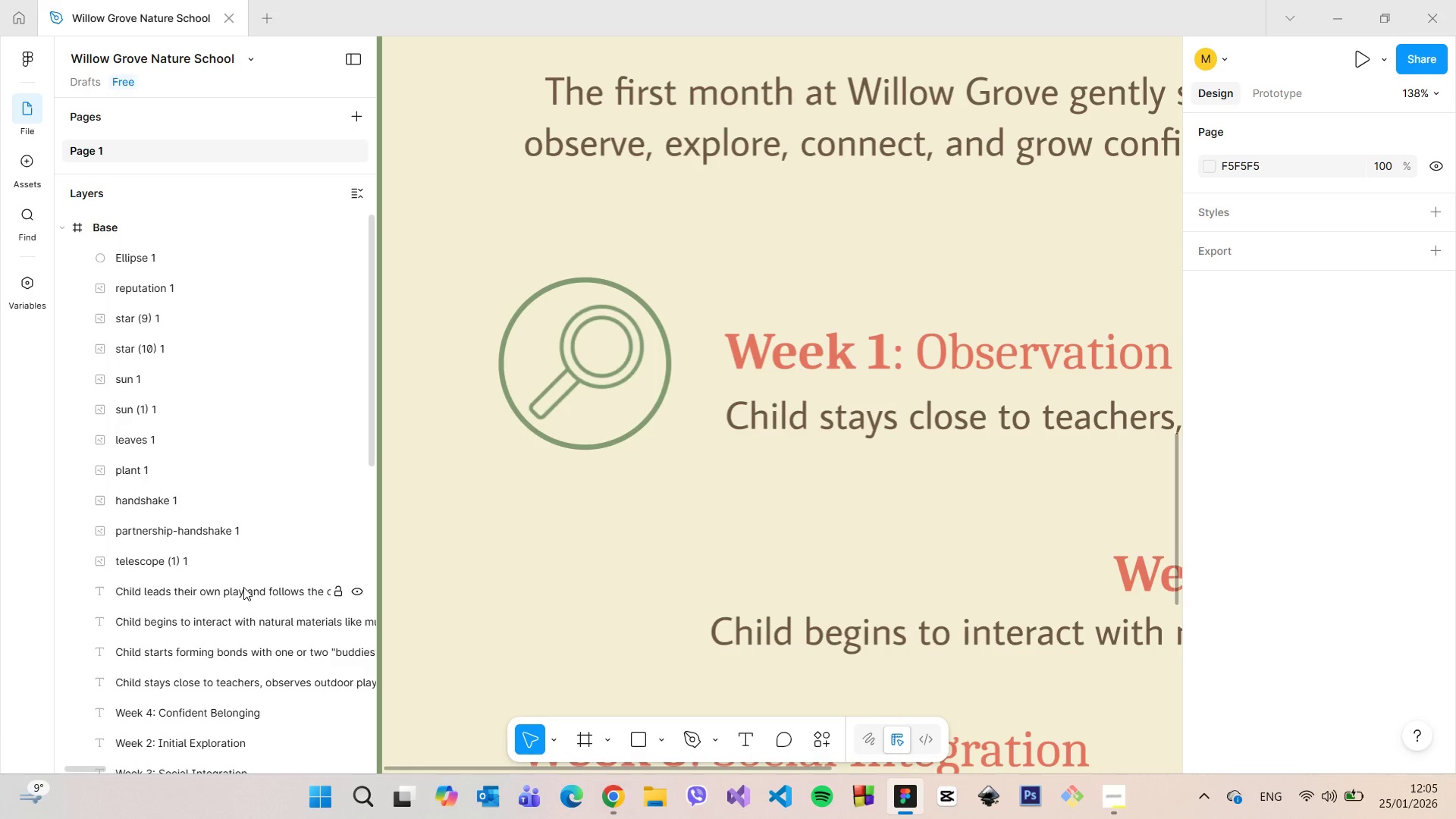 
left_click([550, 406])
 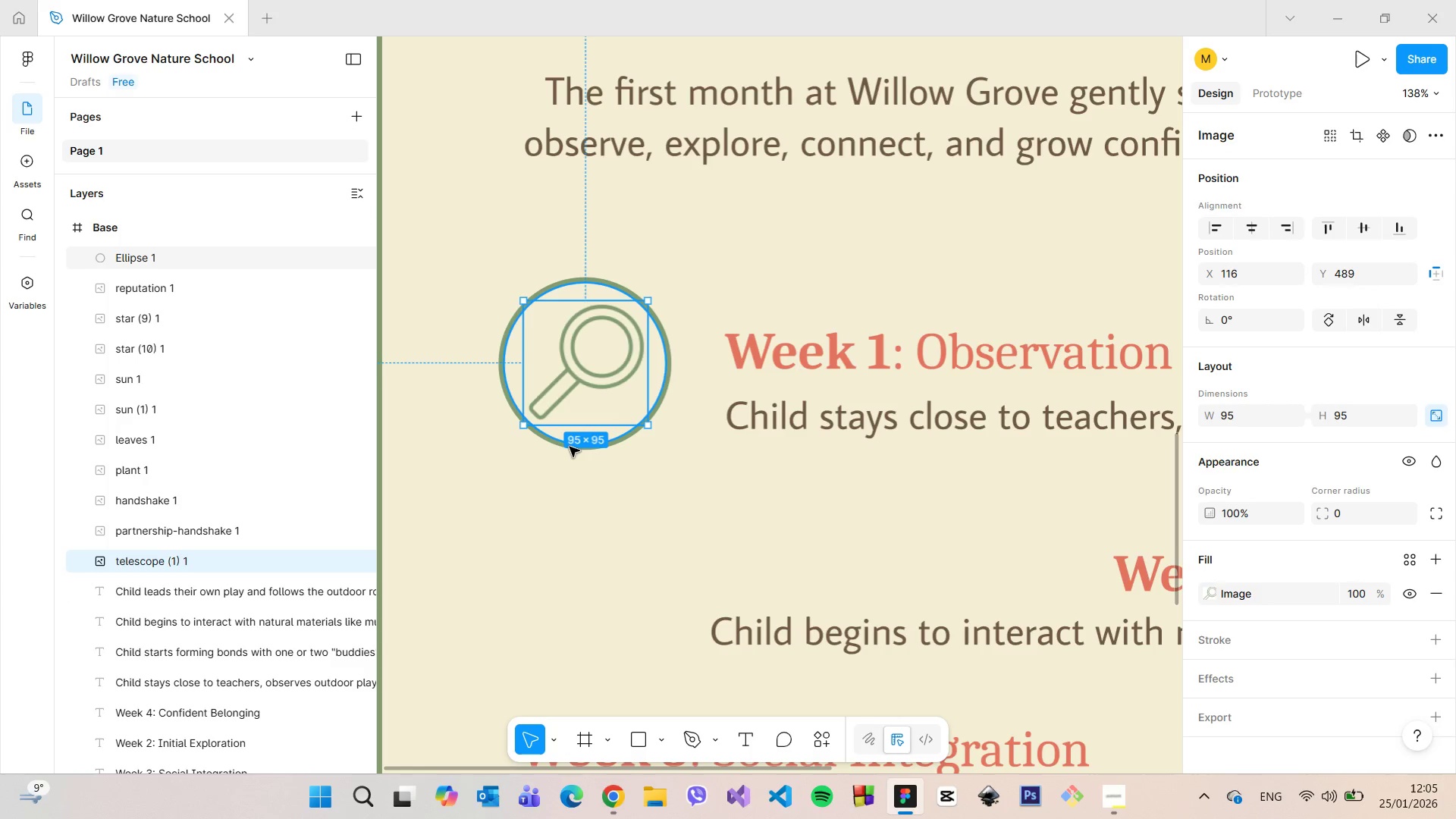 
left_click([566, 447])
 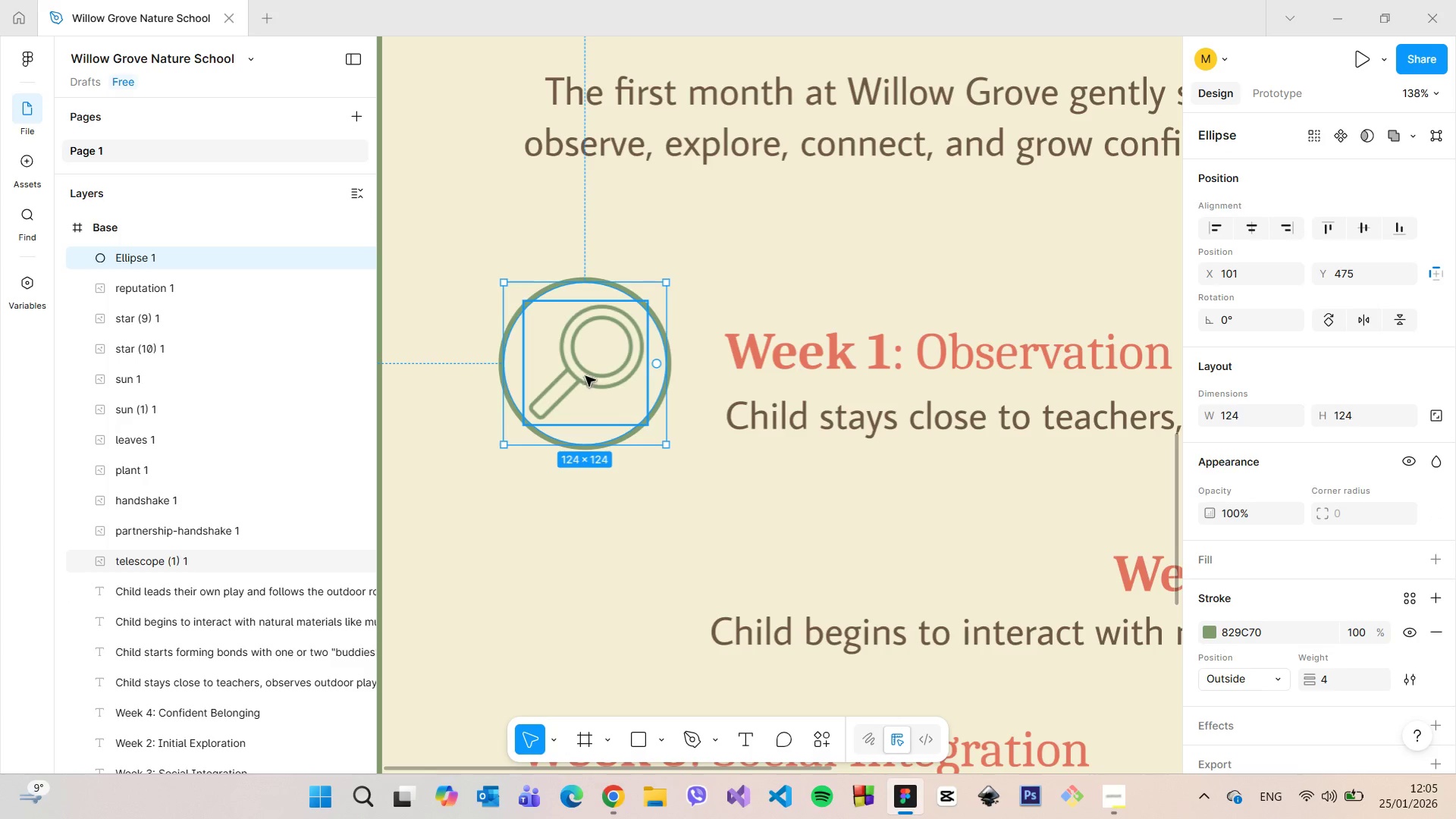 
left_click_drag(start_coordinate=[571, 363], to_coordinate=[567, 358])
 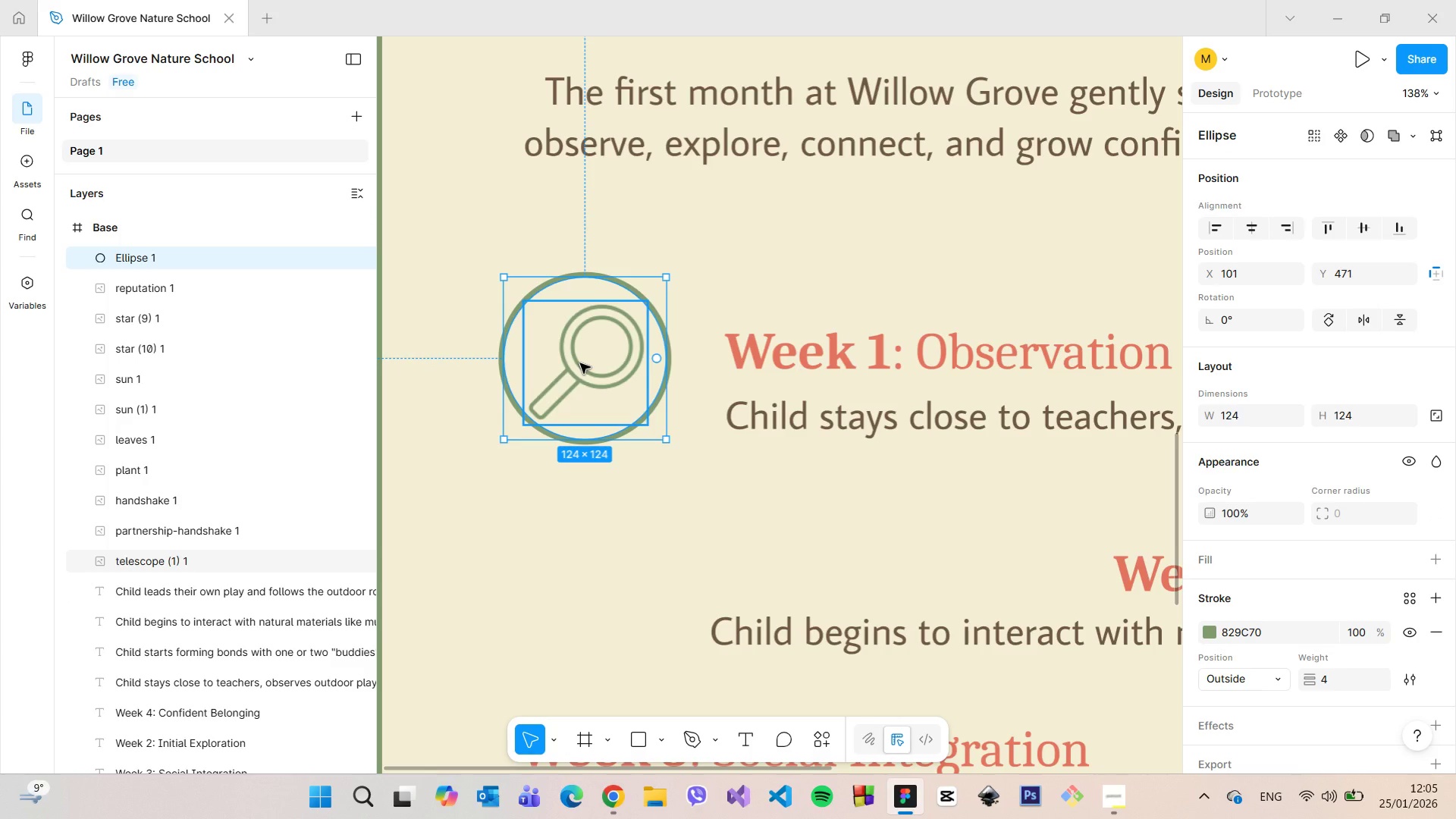 
key(Control+Z)
 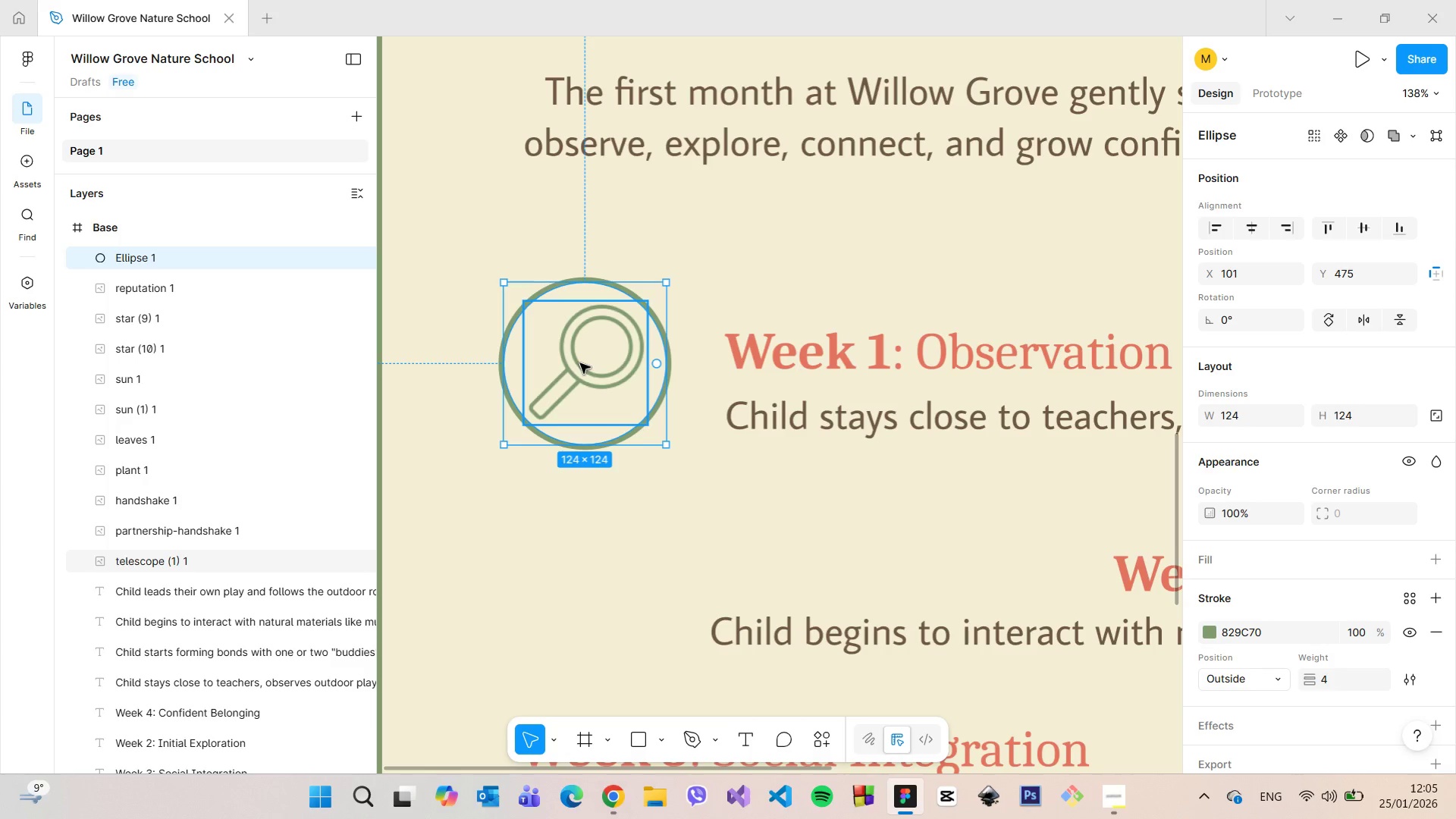 
left_click([582, 363])
 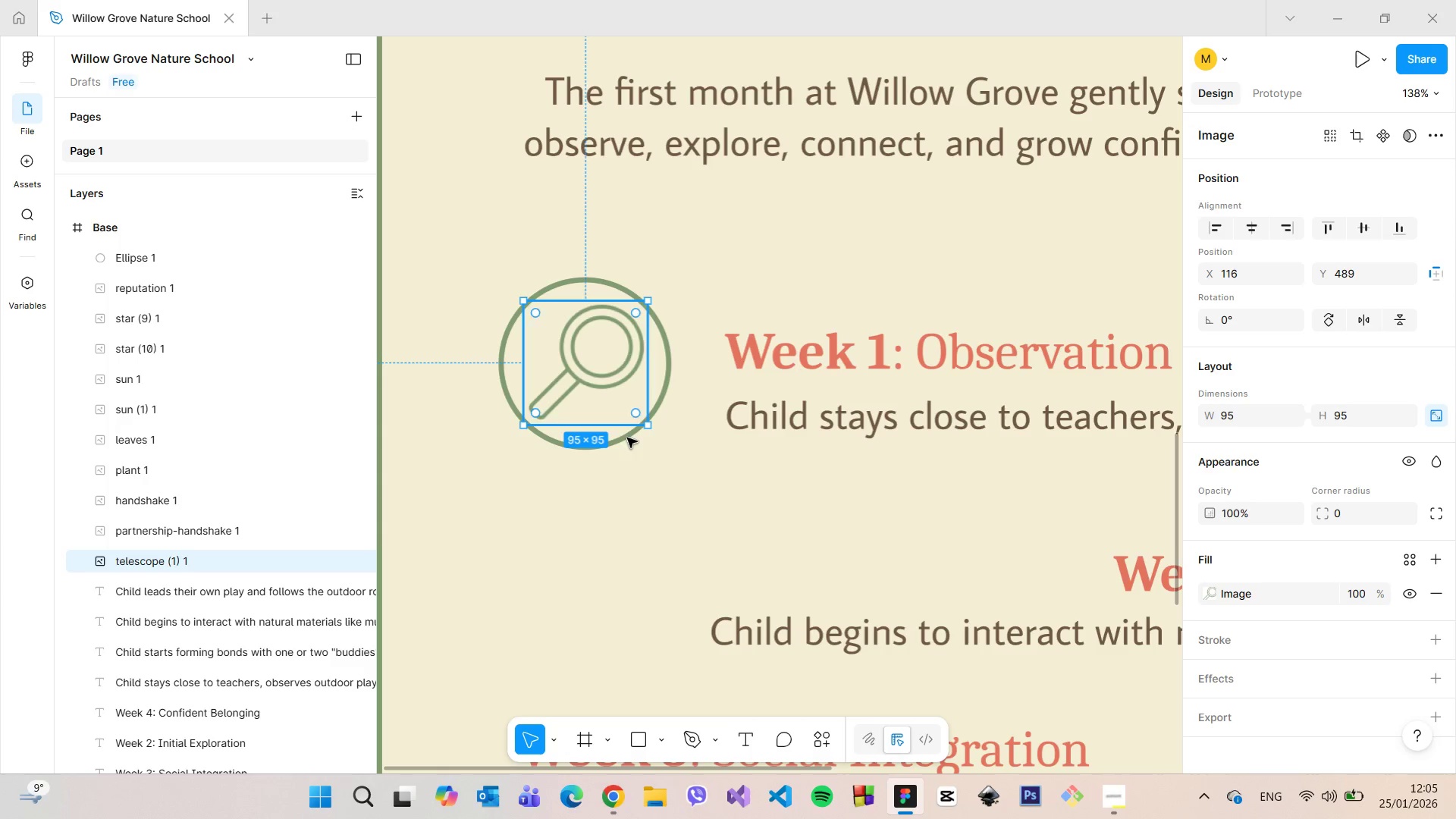 
left_click([663, 497])
 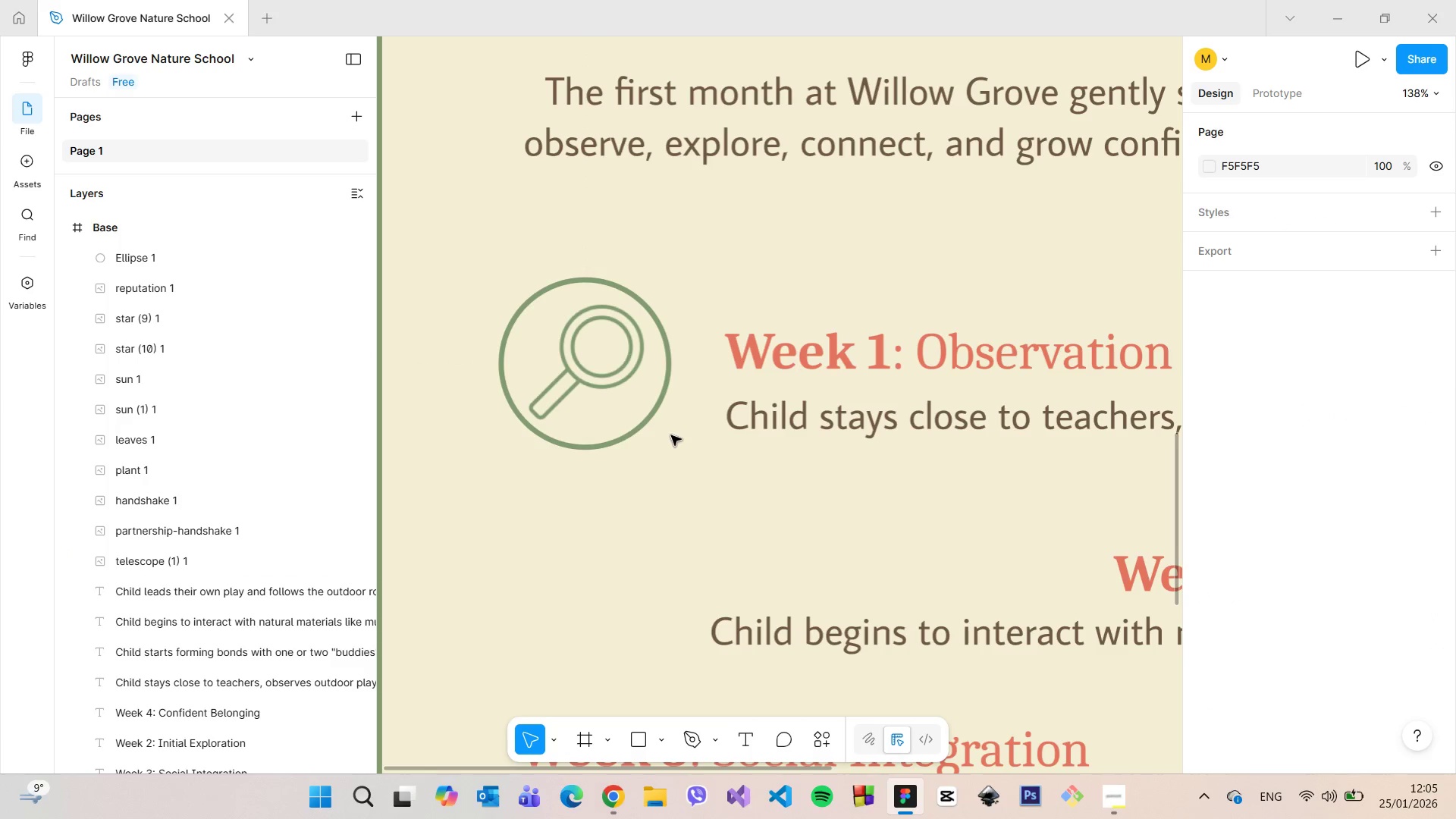 
scroll: coordinate [668, 410], scroll_direction: down, amount: 5.0
 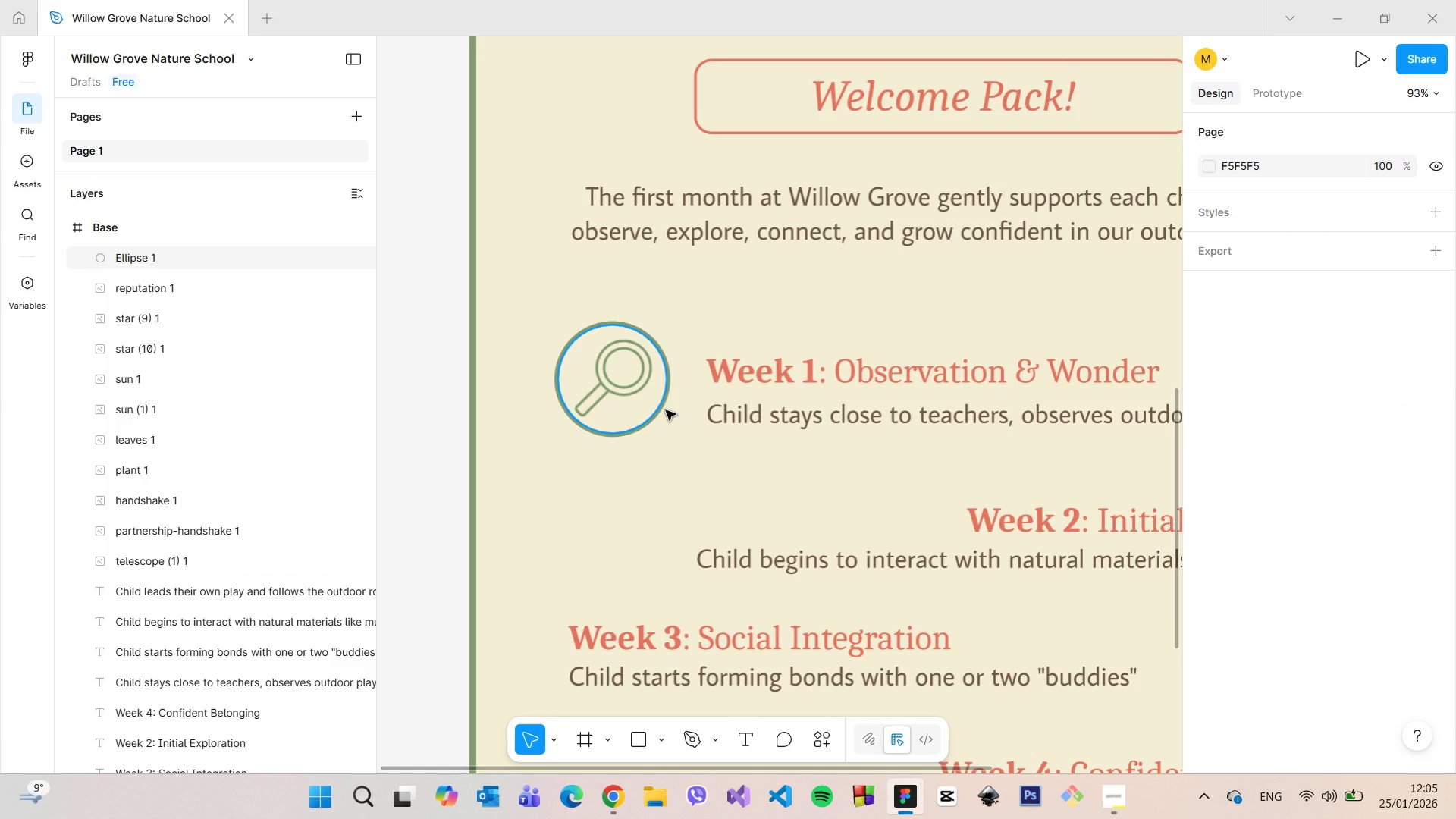 
left_click([666, 410])
 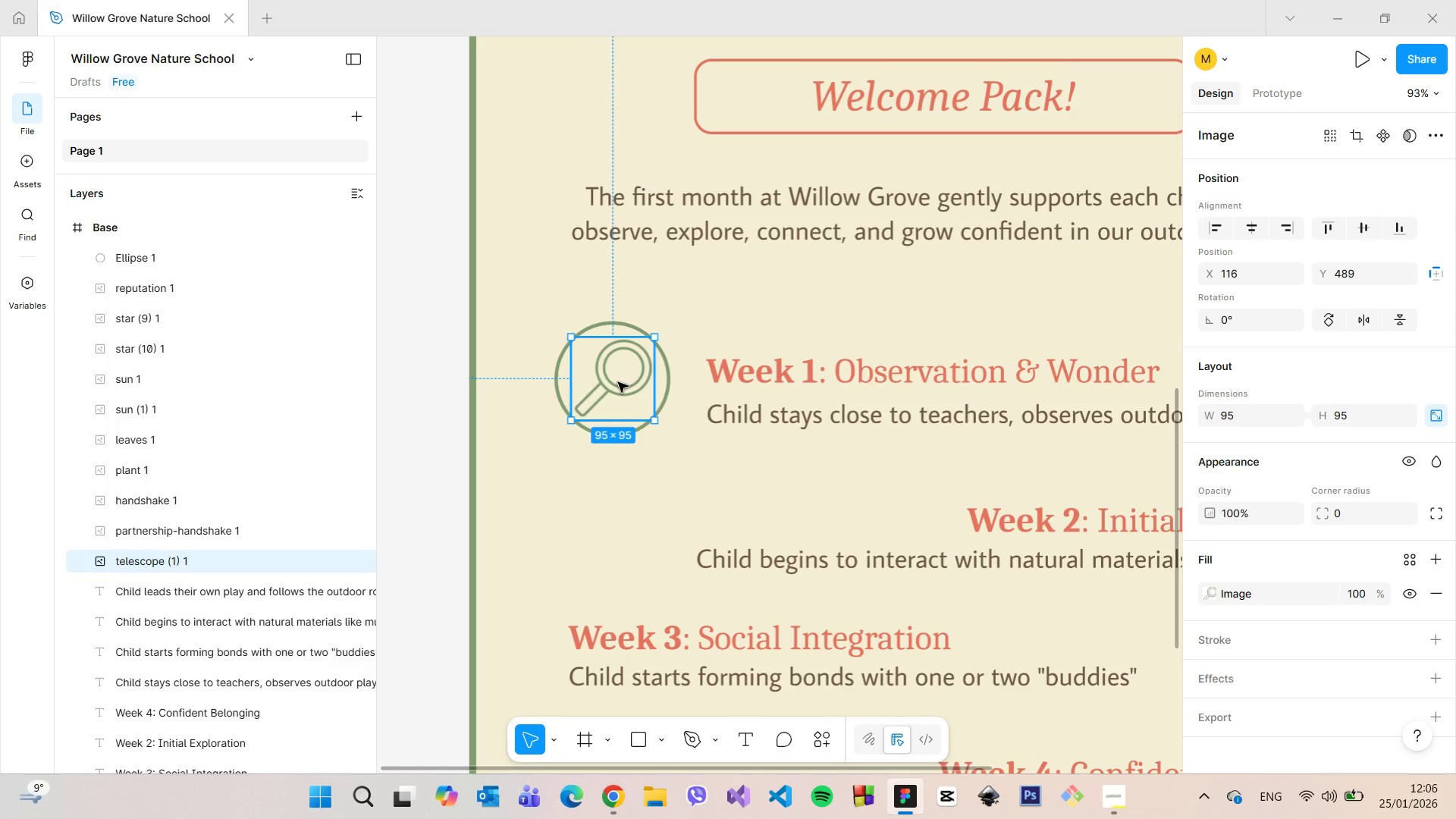 
wait(5.25)
 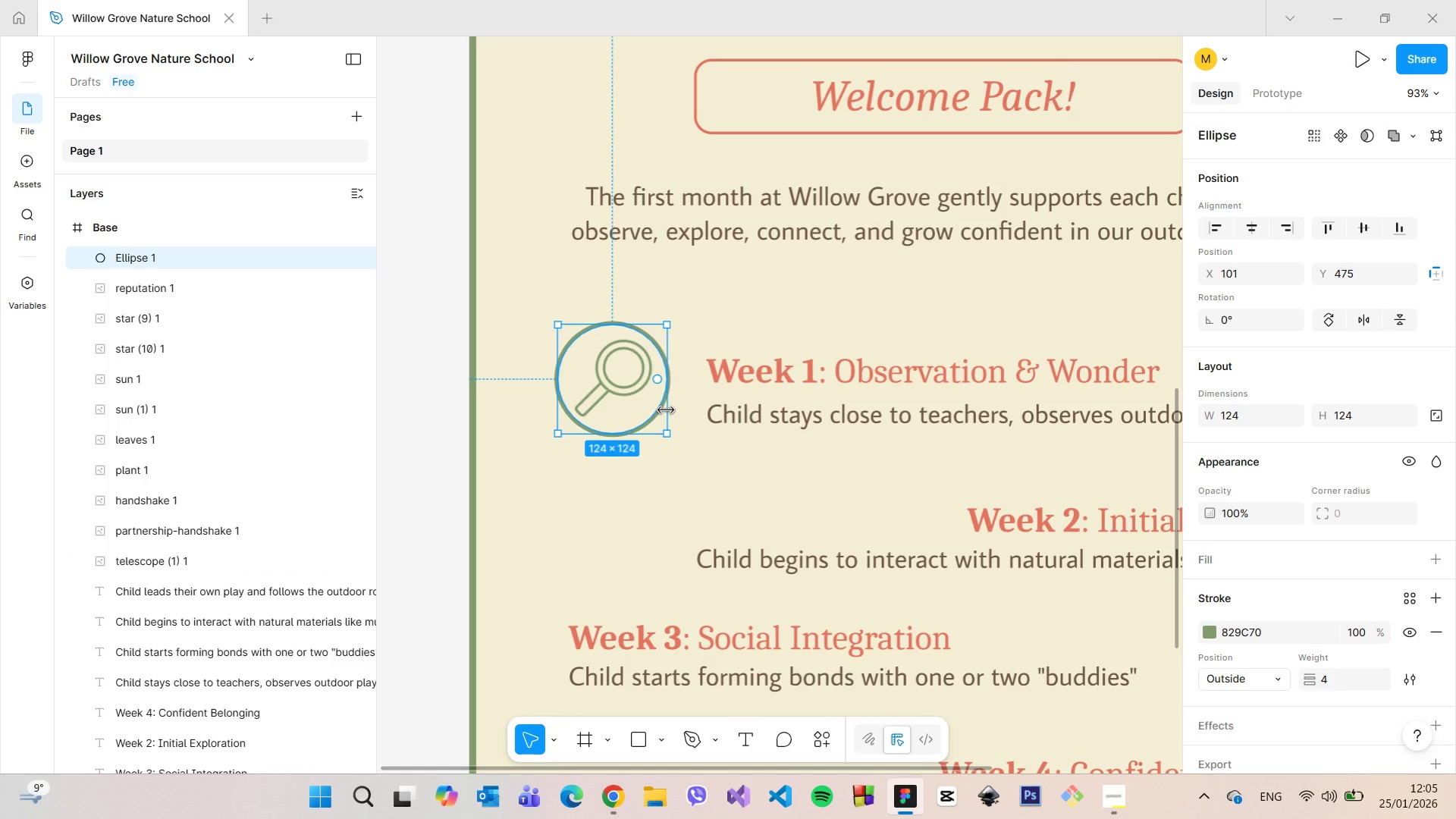 
scroll: coordinate [630, 424], scroll_direction: down, amount: 5.0
 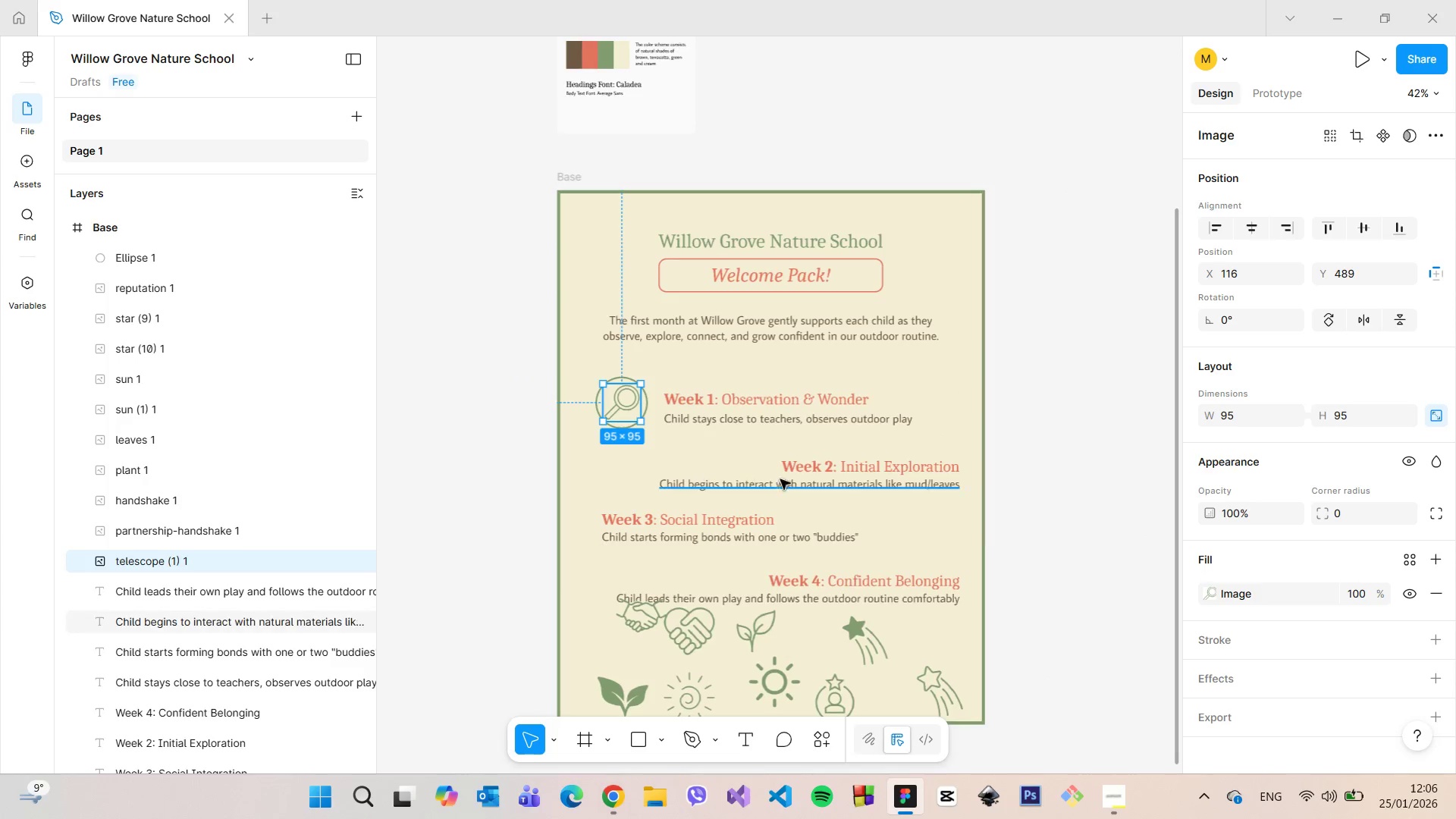 
left_click([855, 472])
 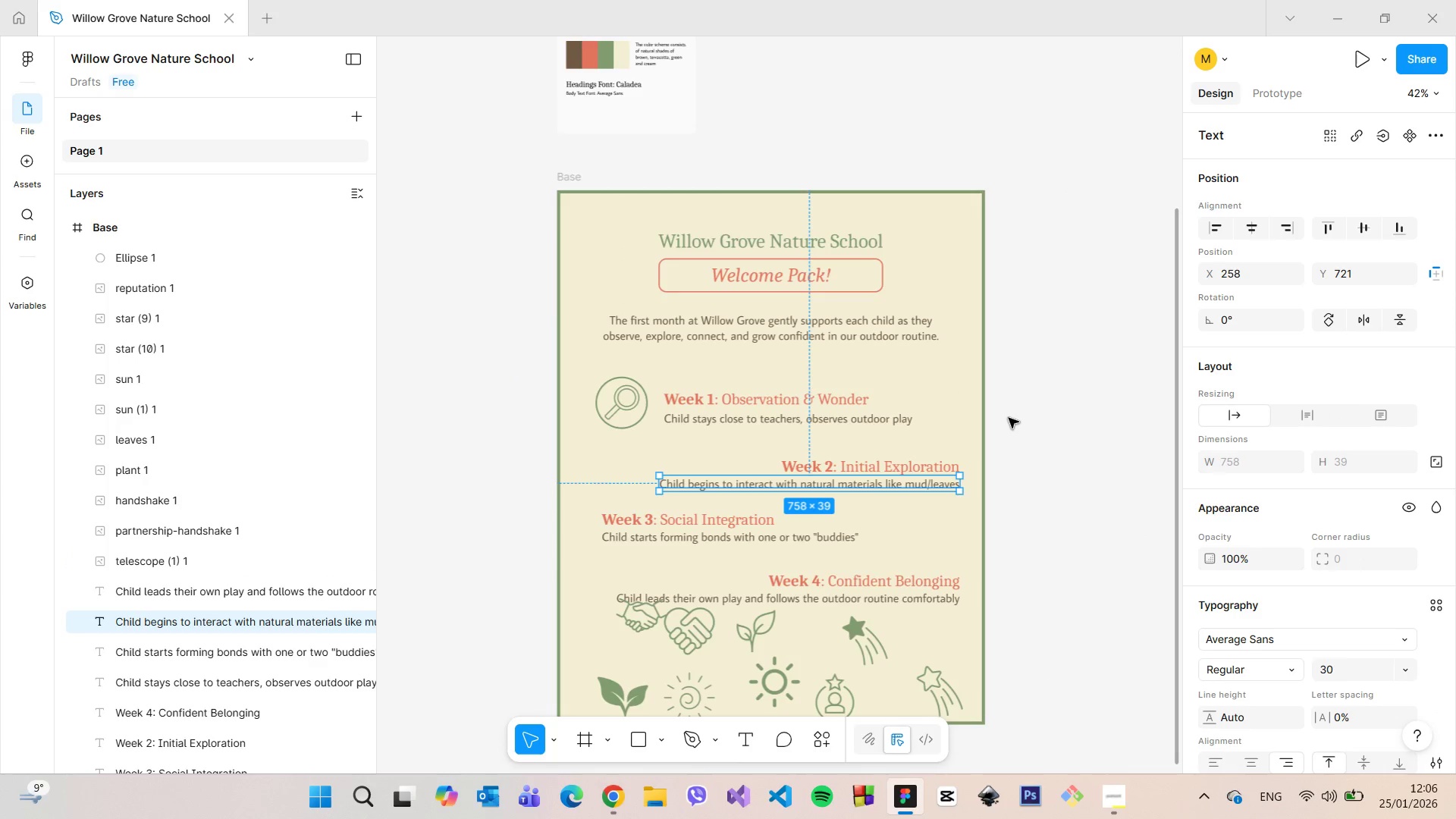 
left_click([1013, 416])
 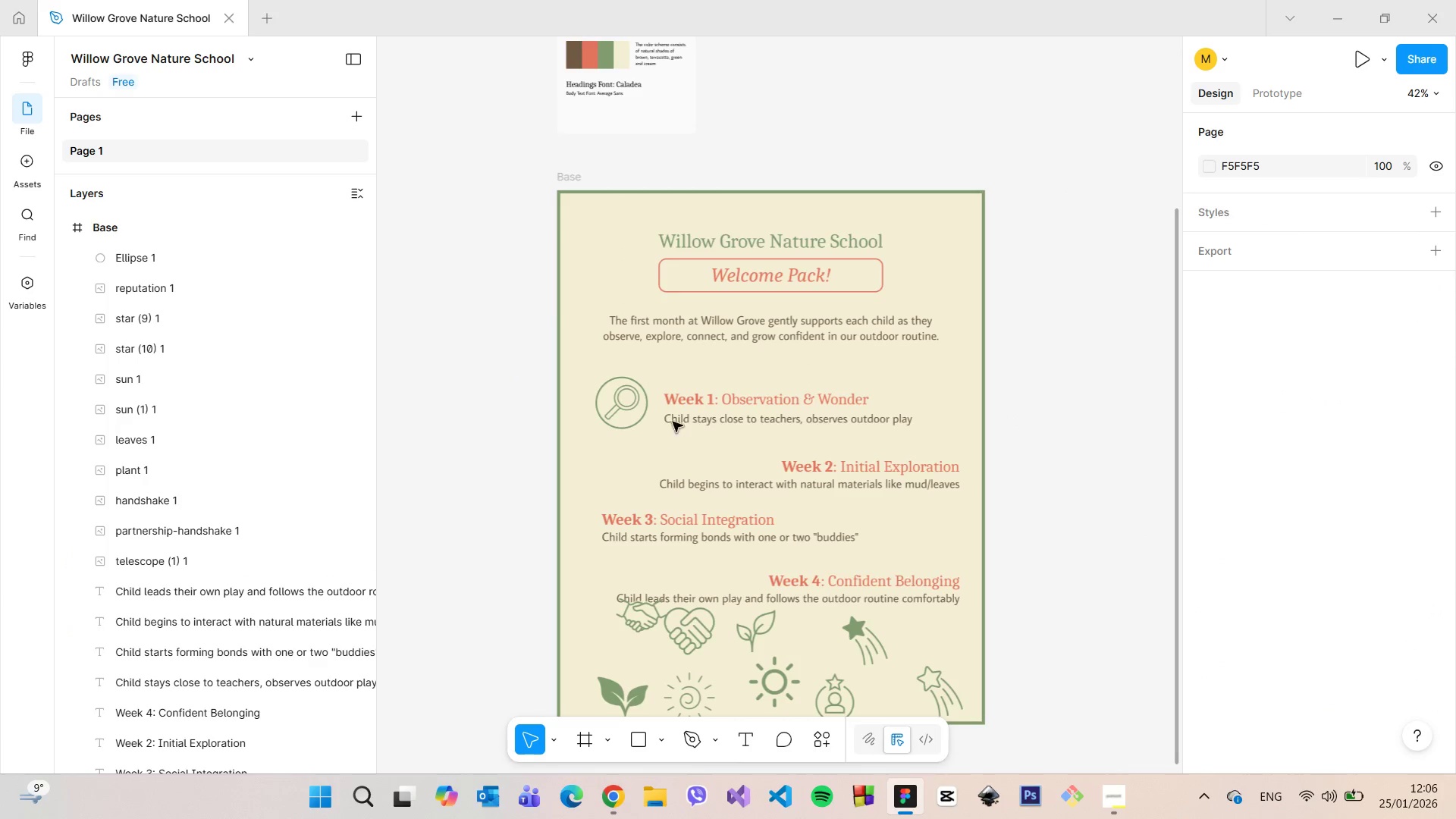 
scroll: coordinate [648, 409], scroll_direction: up, amount: 6.0
 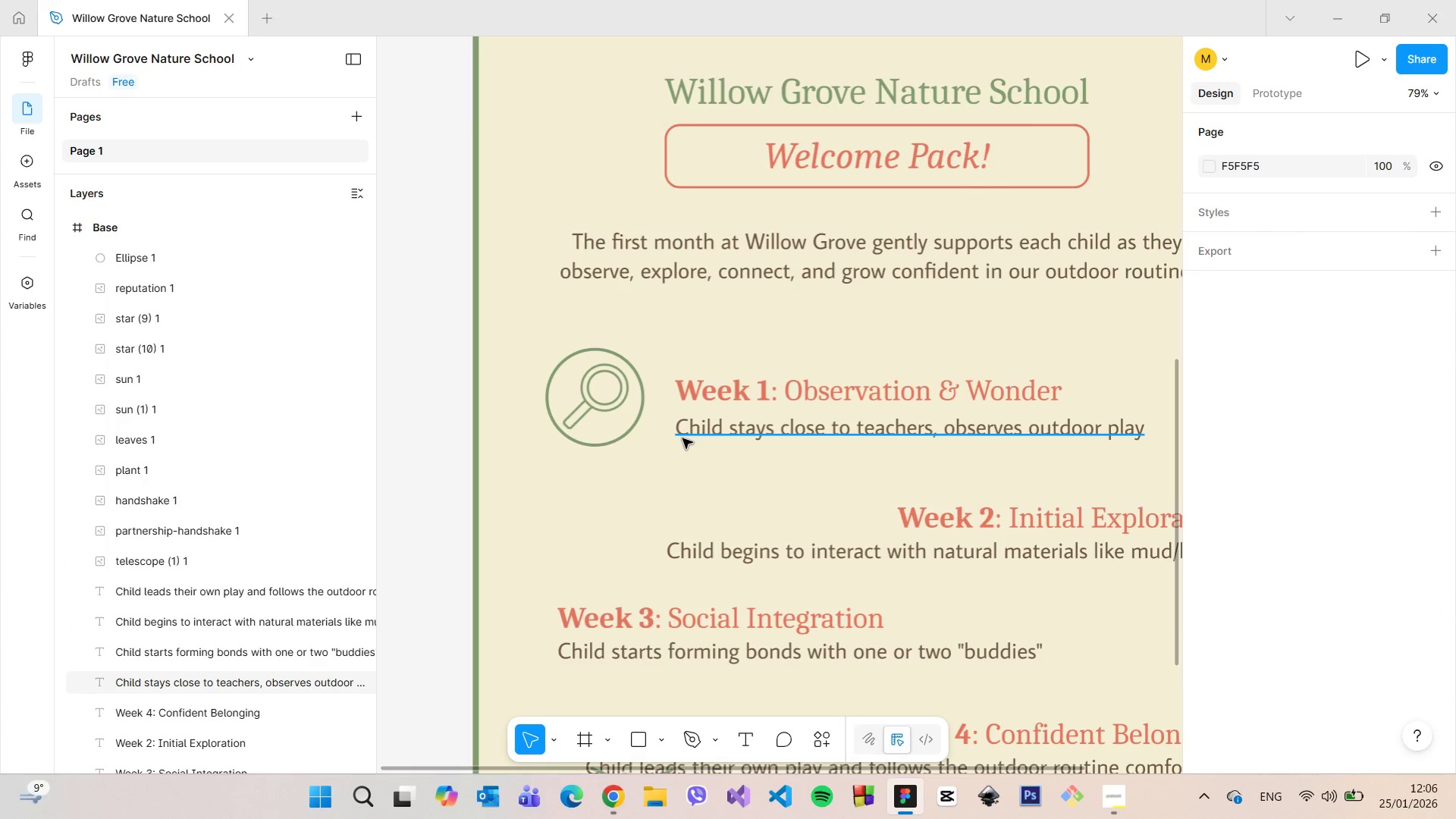 
scroll: coordinate [639, 424], scroll_direction: down, amount: 8.0
 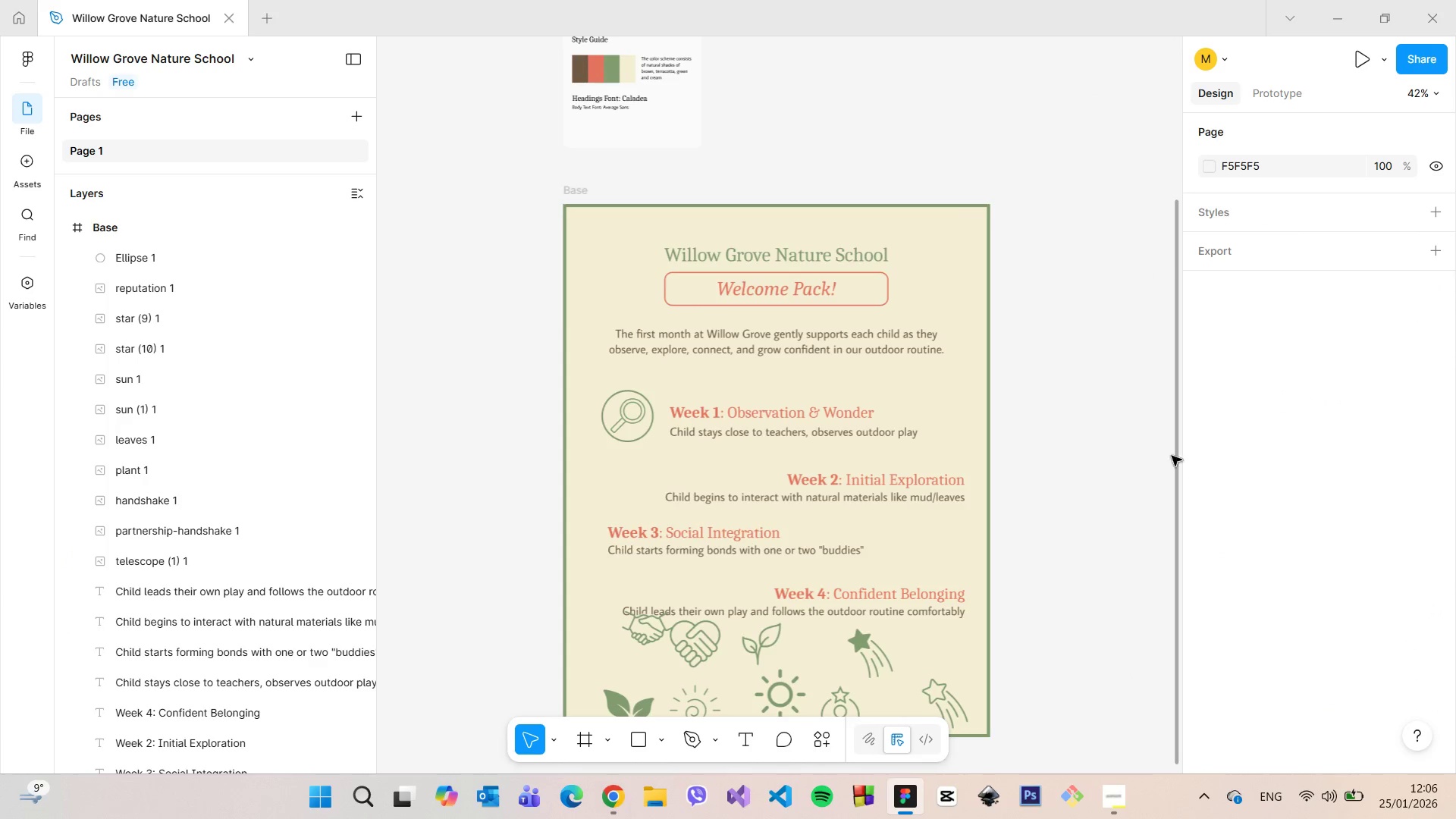 
left_click_drag(start_coordinate=[1172, 455], to_coordinate=[1174, 513])
 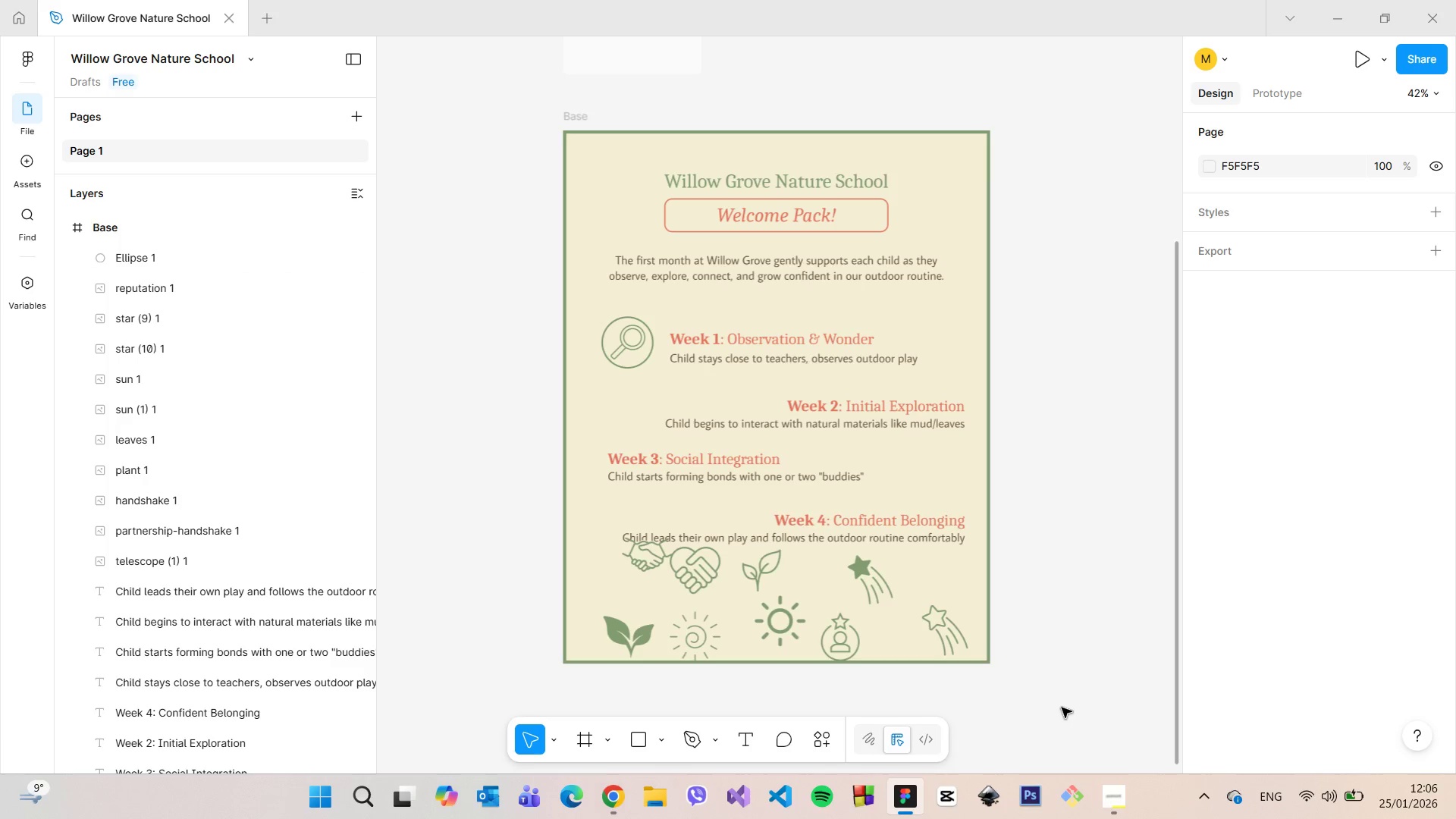 
wait(8.72)
 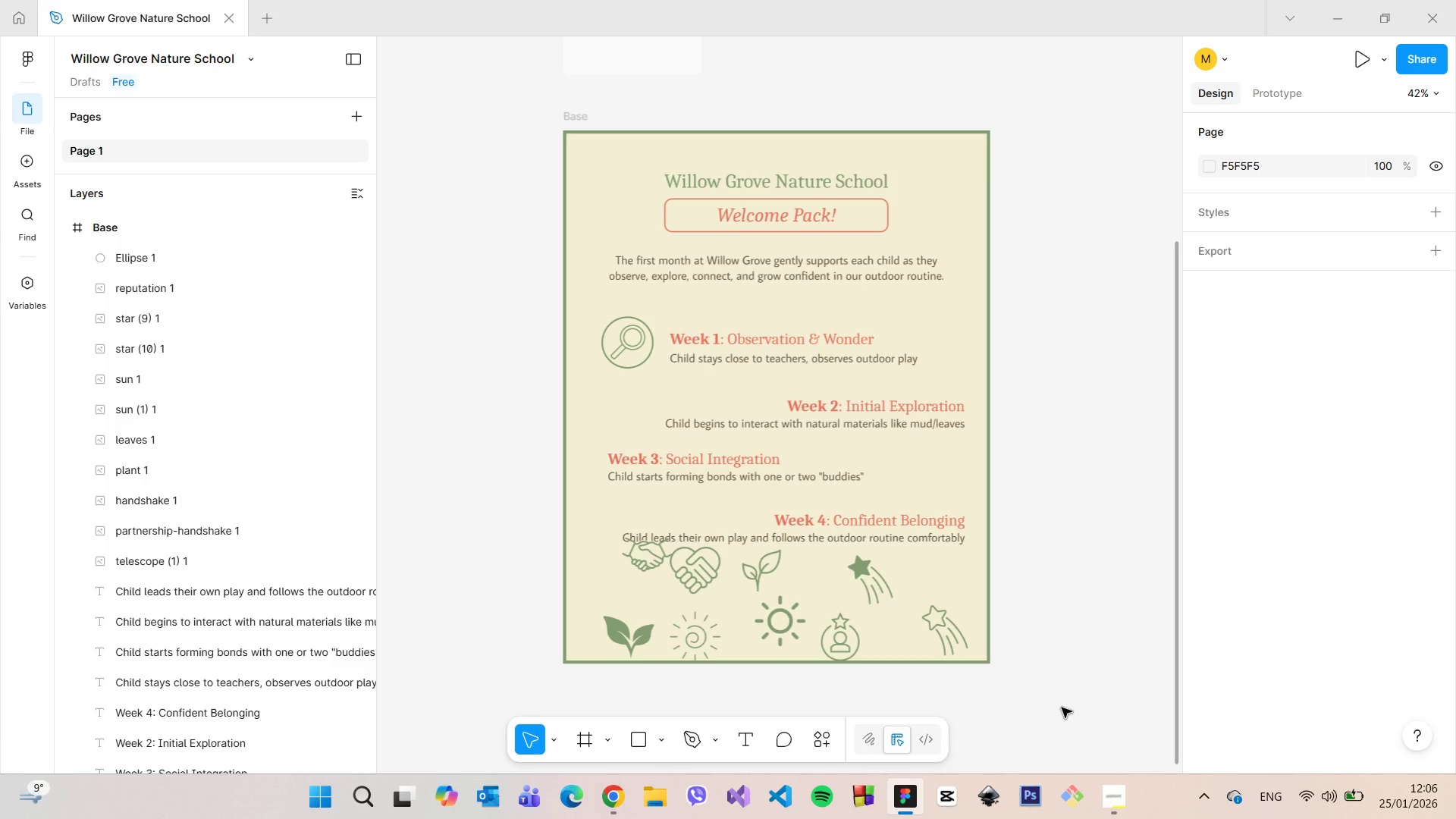 
left_click([887, 410])
 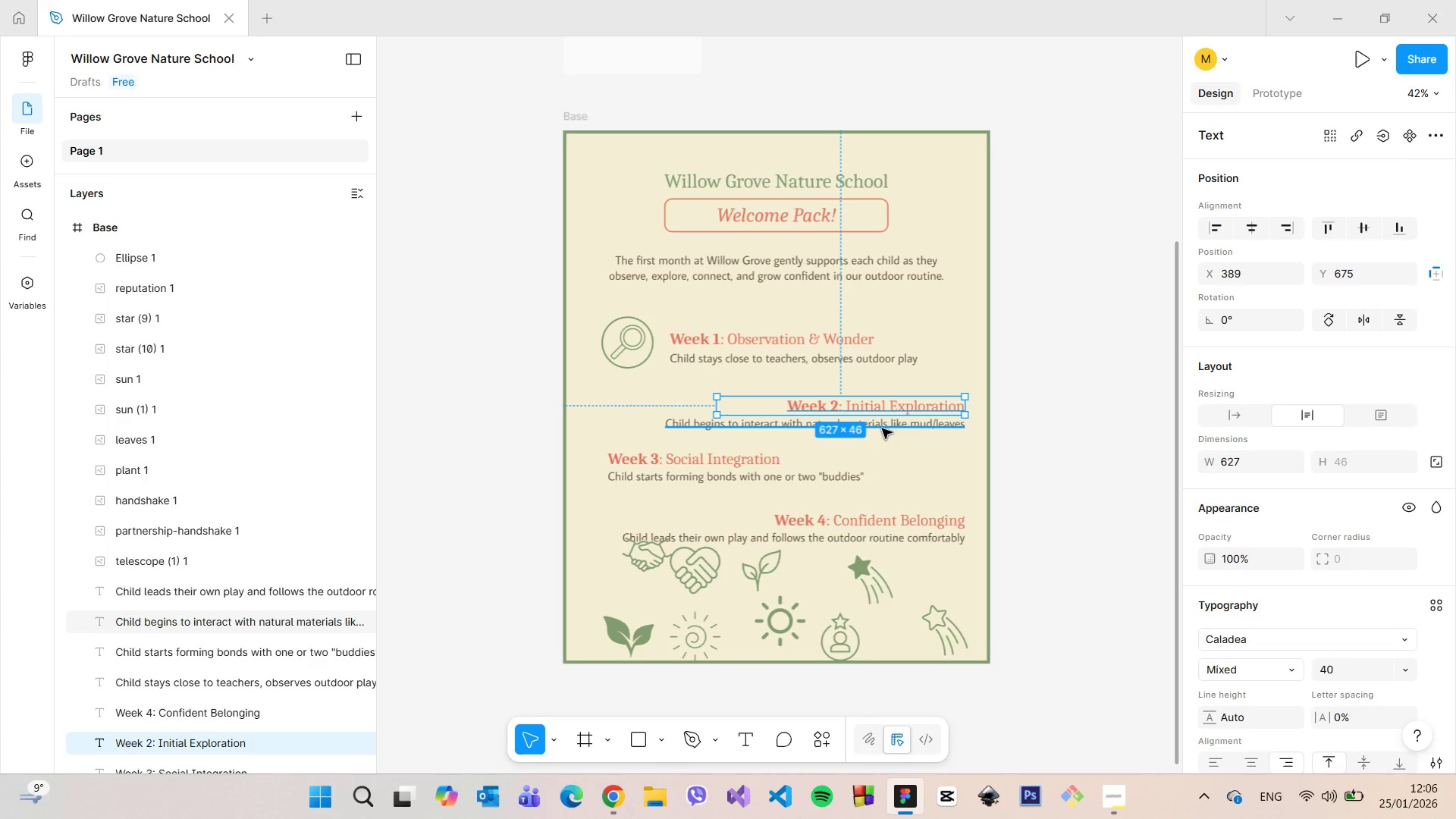 
left_click([882, 428])
 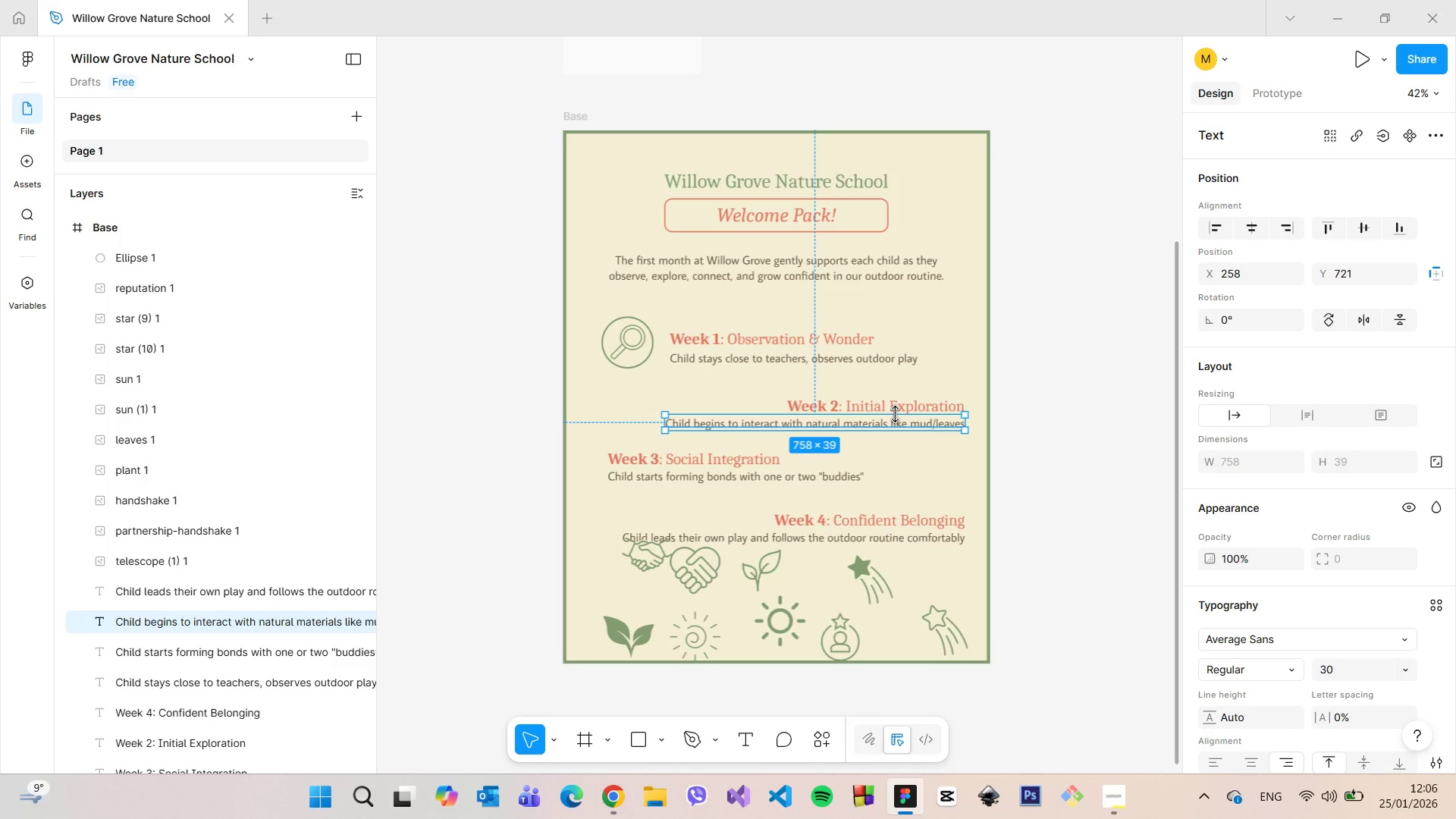 
hold_key(key=ShiftLeft, duration=1.51)
left_click([891, 405])
 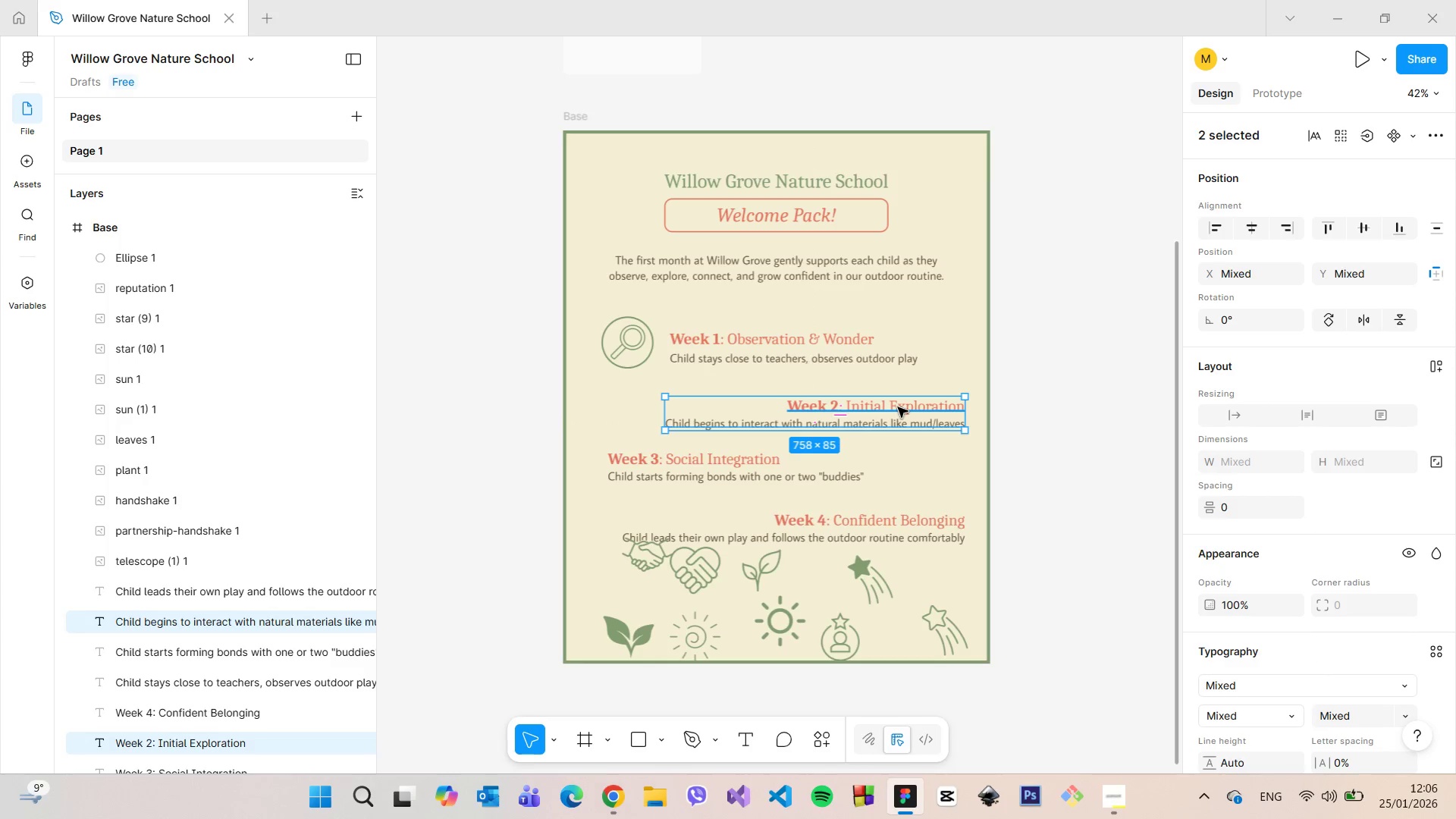 
left_click_drag(start_coordinate=[893, 407], to_coordinate=[845, 407])
 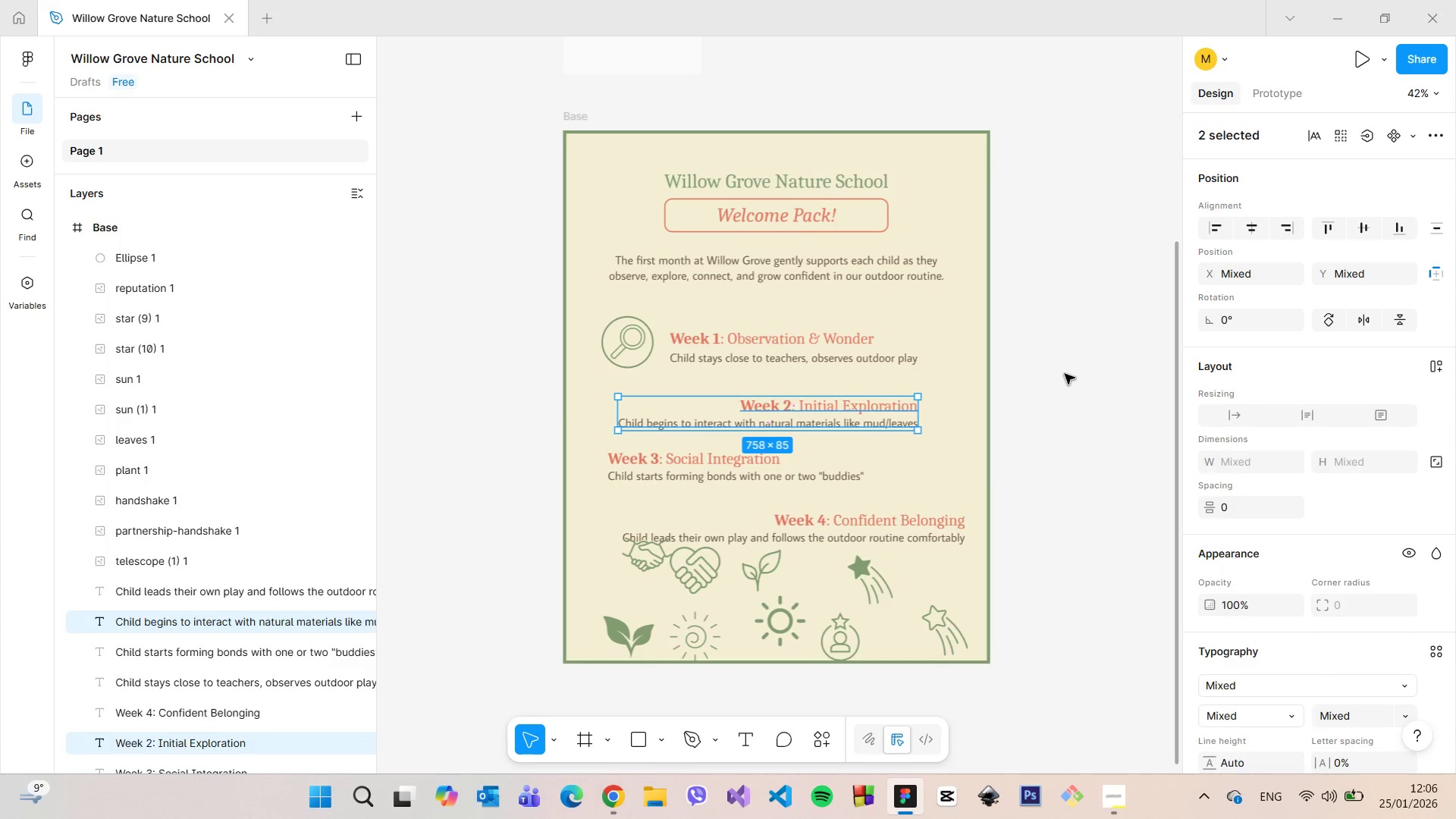 
hold_key(key=ShiftLeft, duration=1.52)
 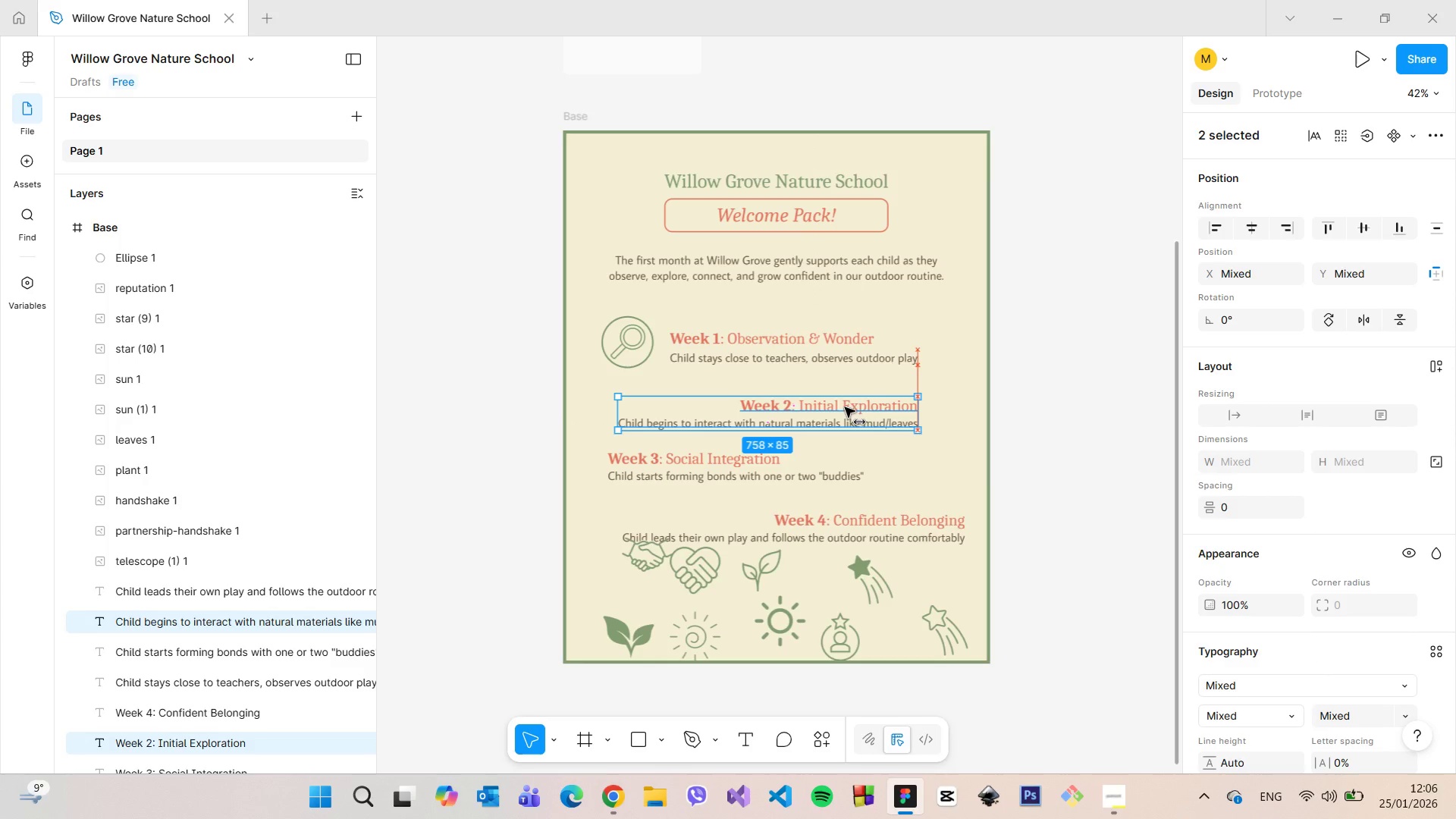 
key(Shift+ShiftLeft)
 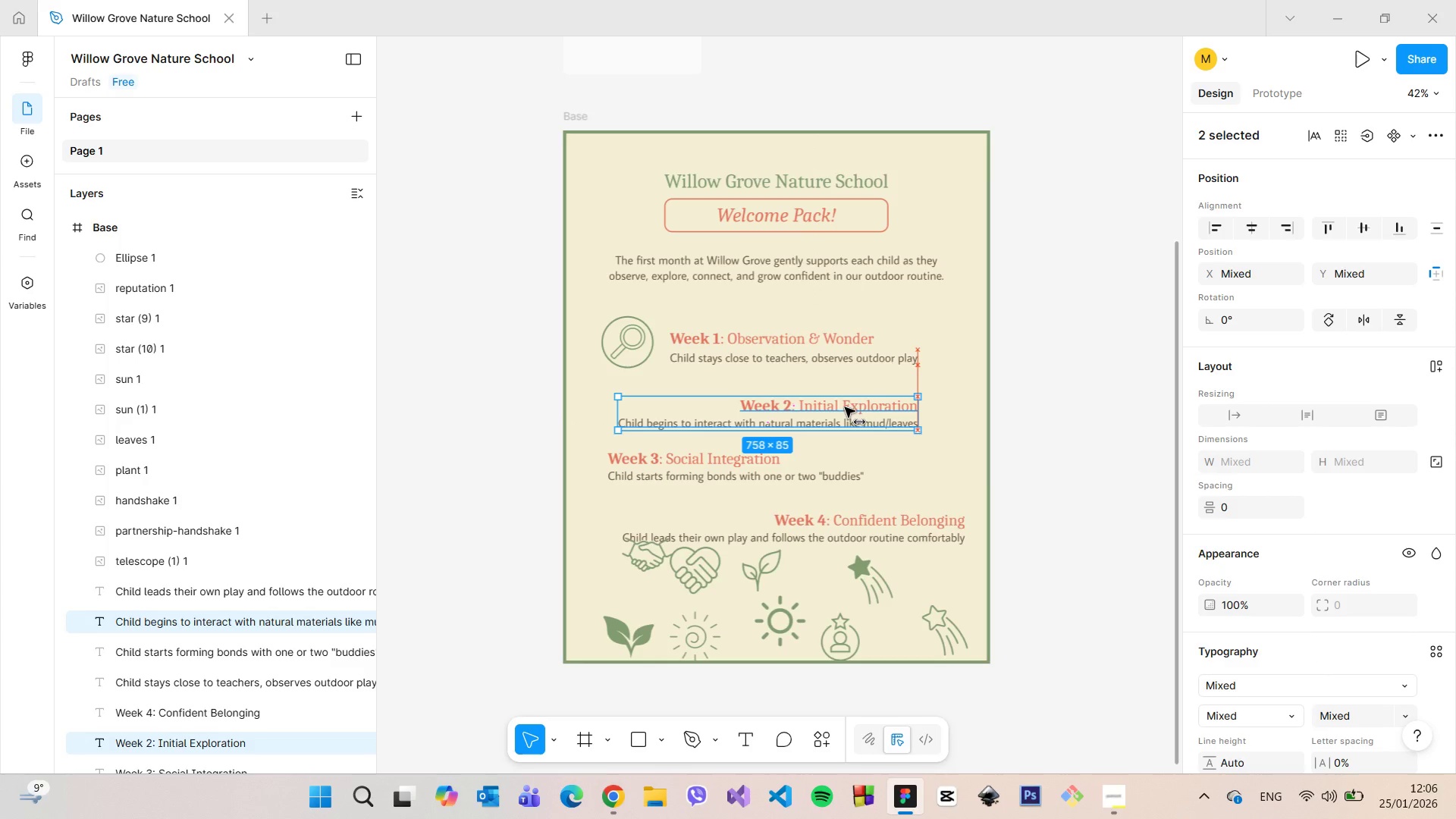 
key(Shift+ShiftLeft)
 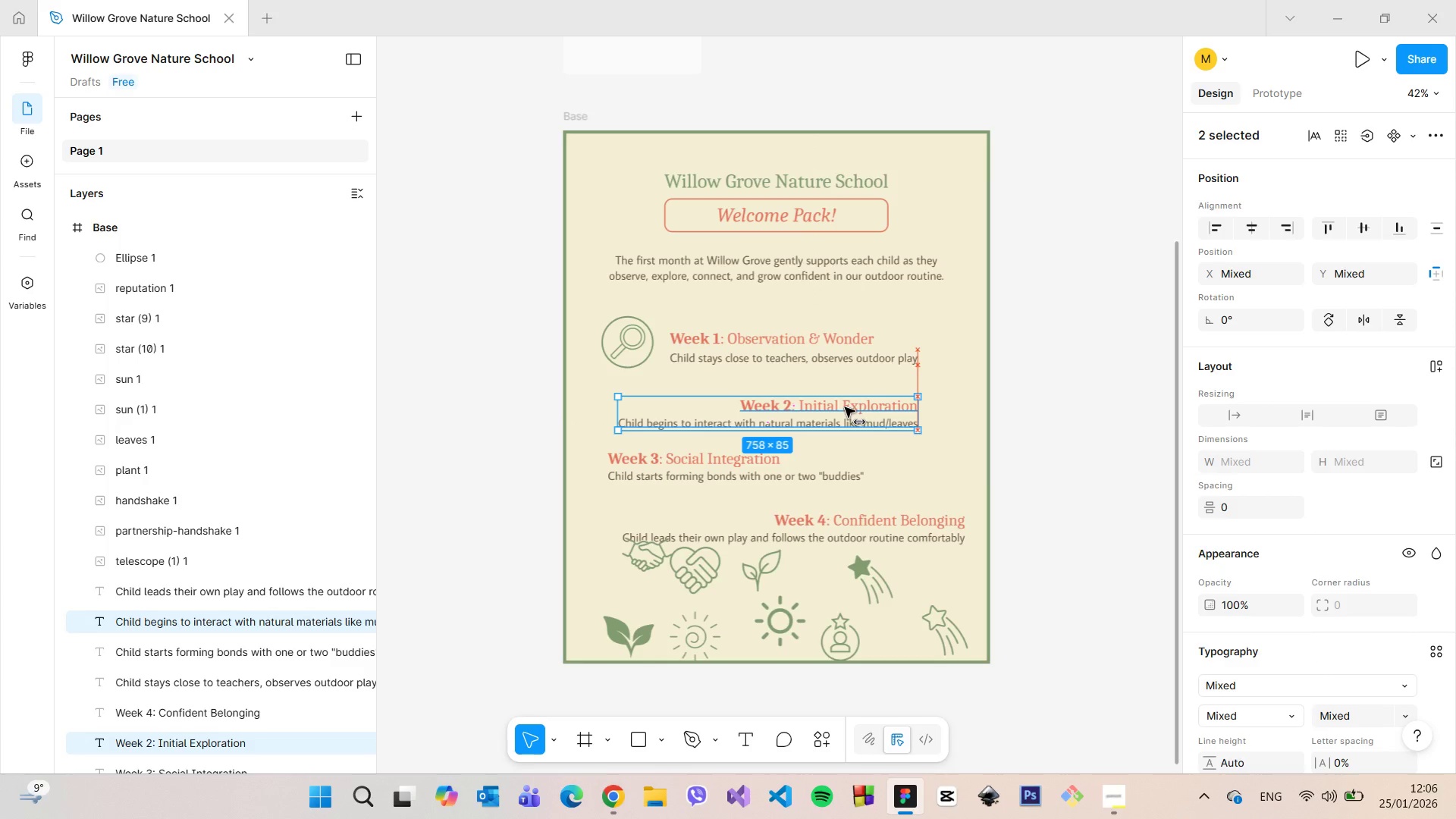 
key(Shift+ShiftLeft)
 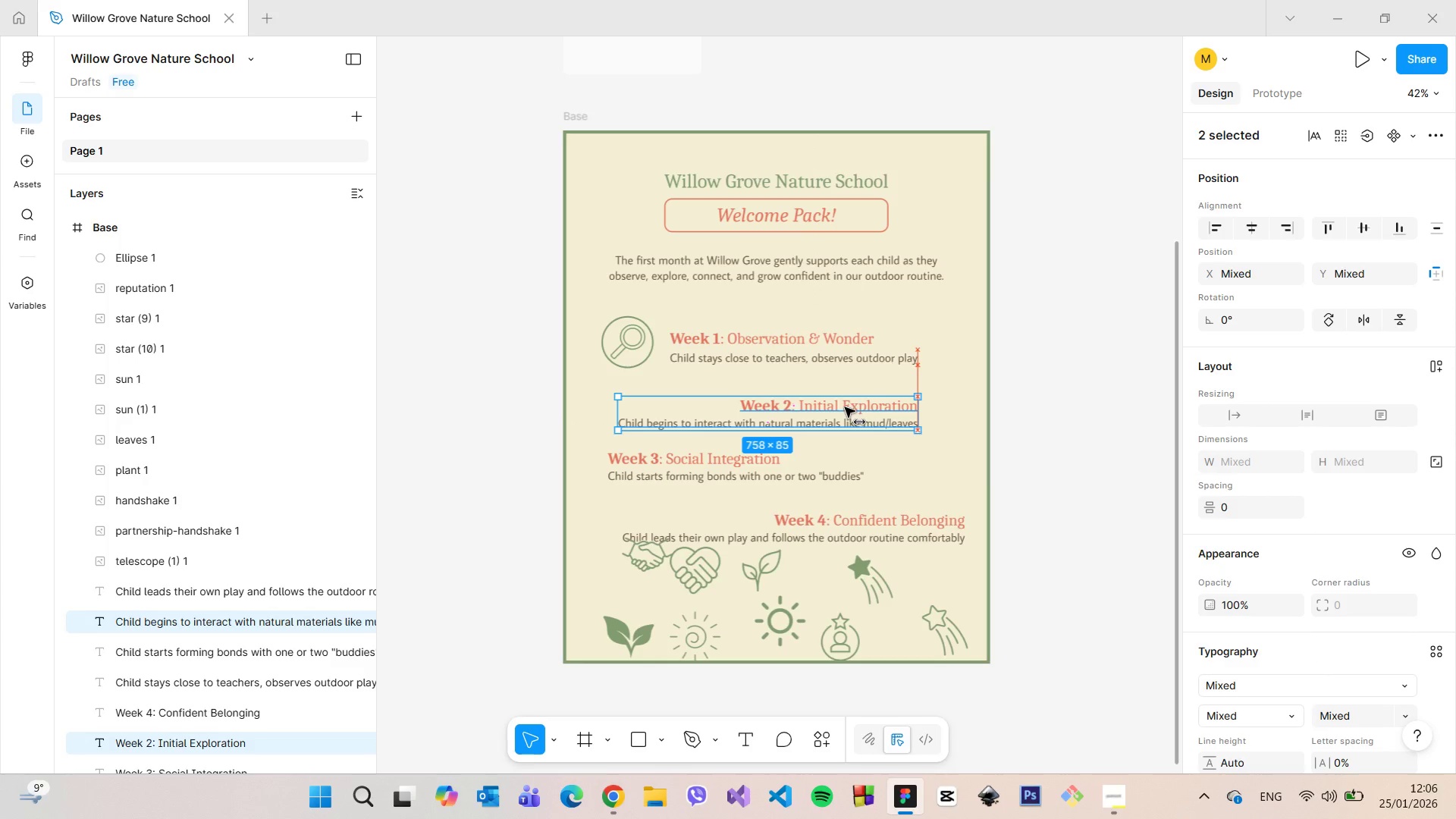 
key(Shift+ShiftLeft)
 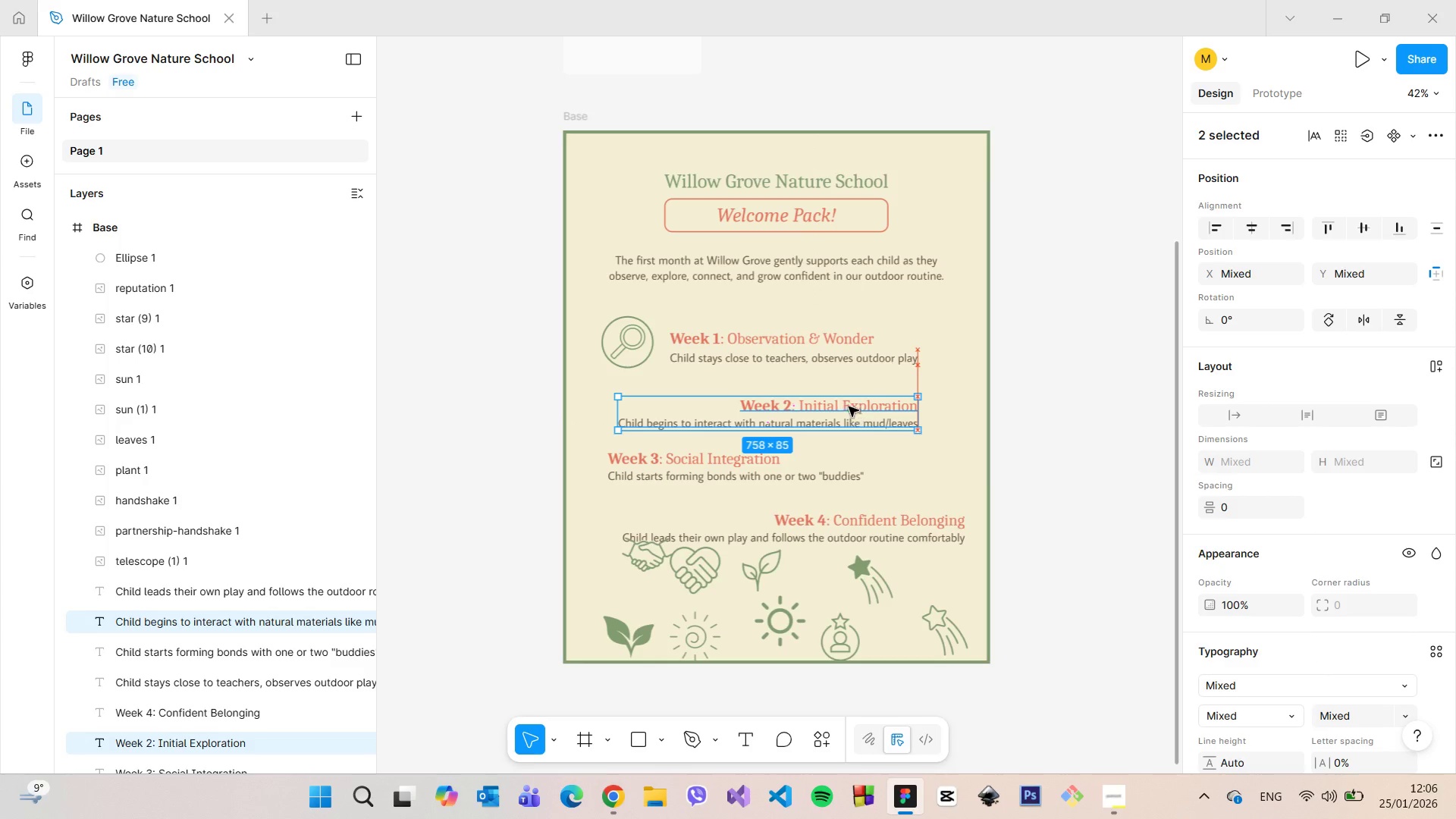 
key(Shift+ShiftLeft)
 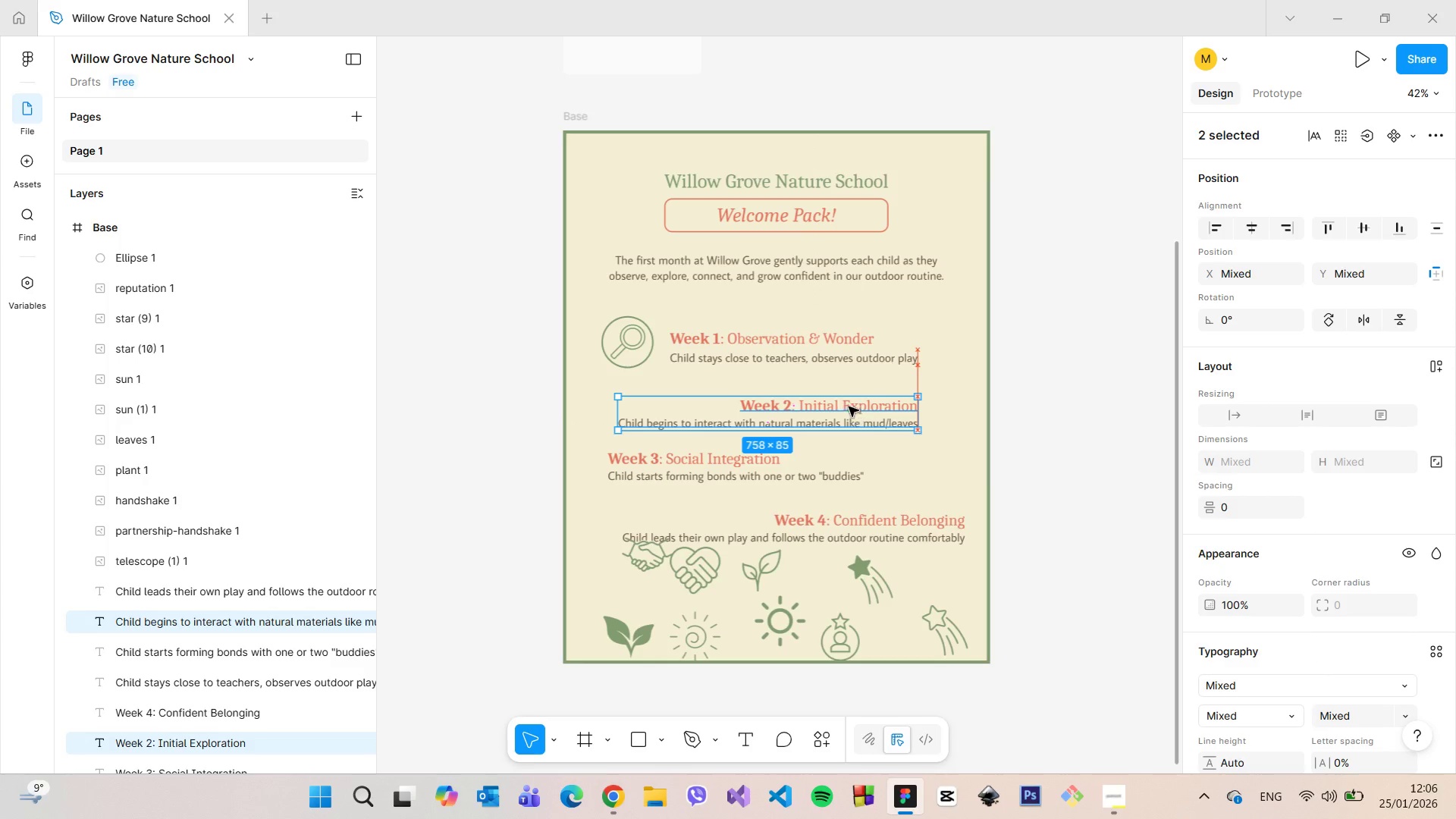 
key(Shift+ShiftLeft)
 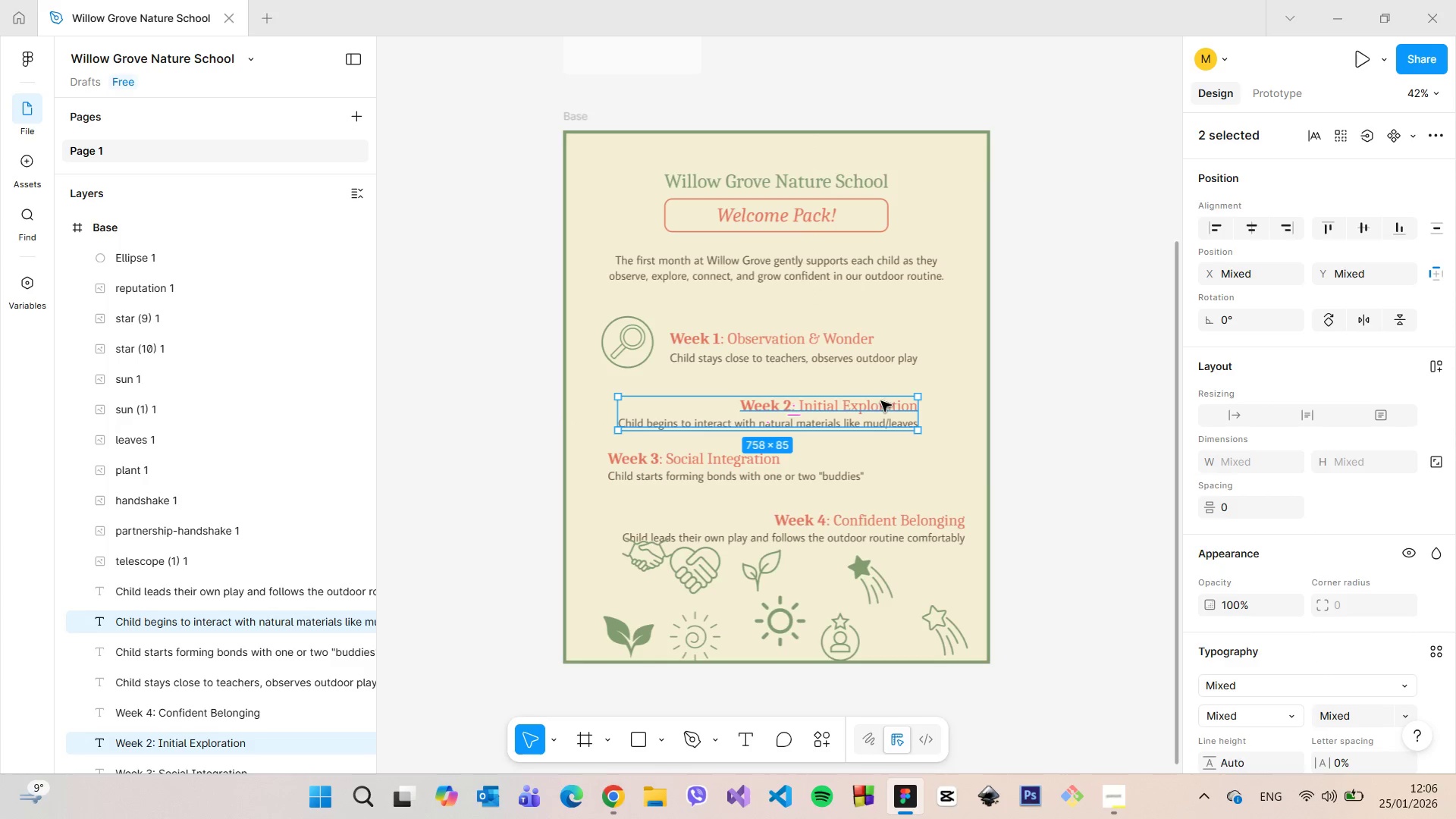 
key(Shift+ShiftLeft)
 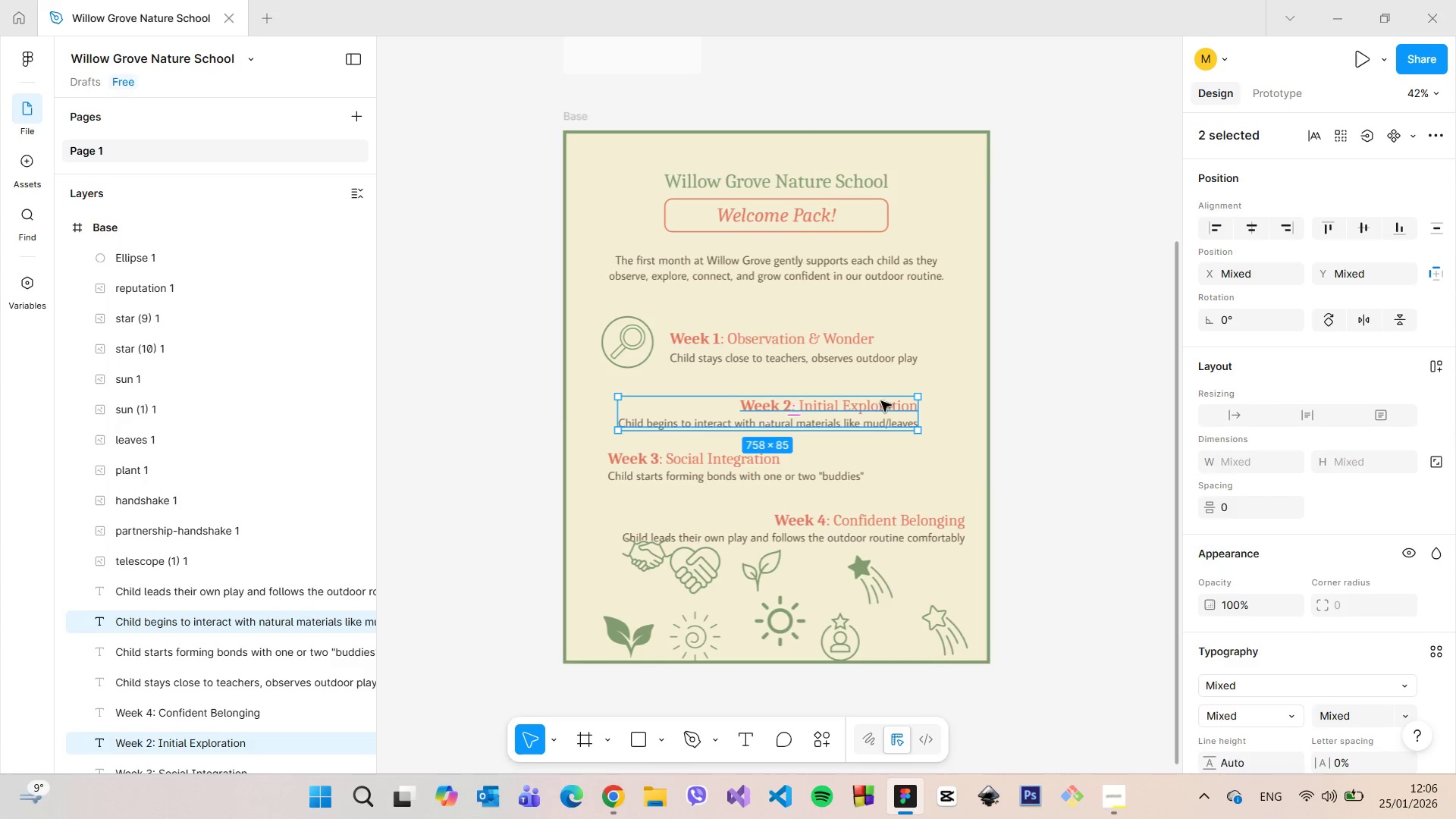 
key(Shift+ShiftLeft)
 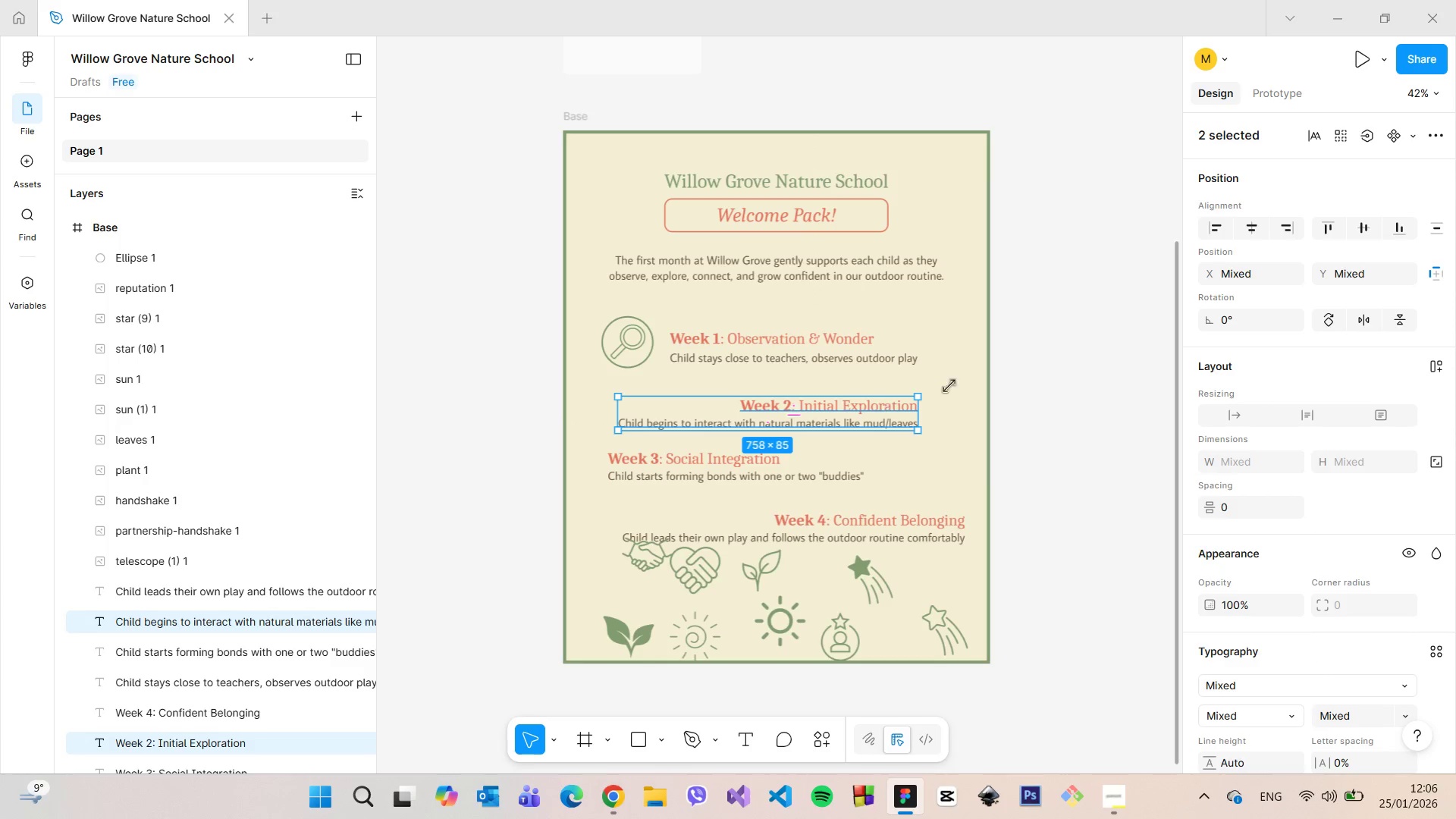 
hold_key(key=ShiftLeft, duration=5.88)
left_click([651, 335])
 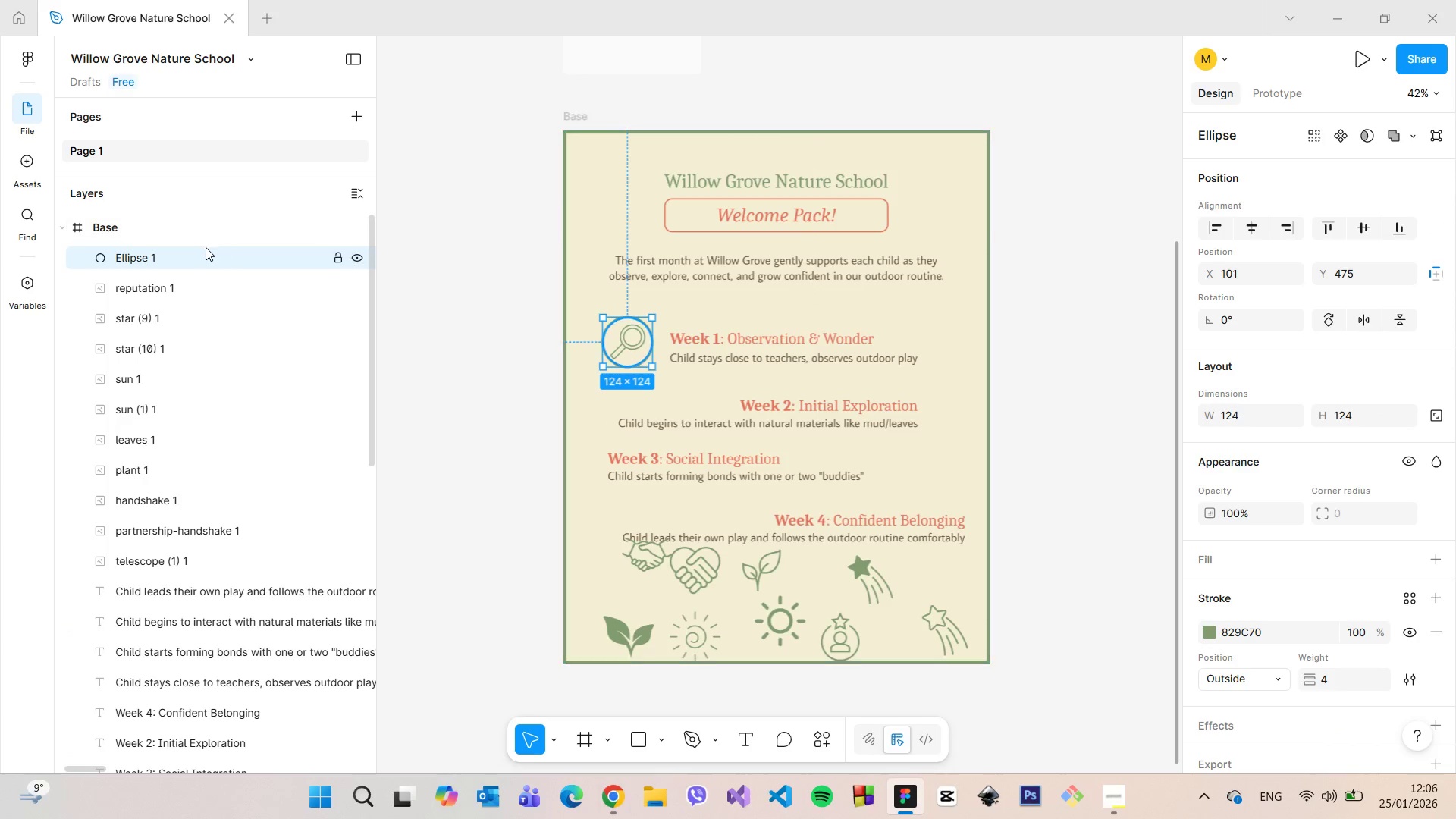 
double_click([175, 256])
 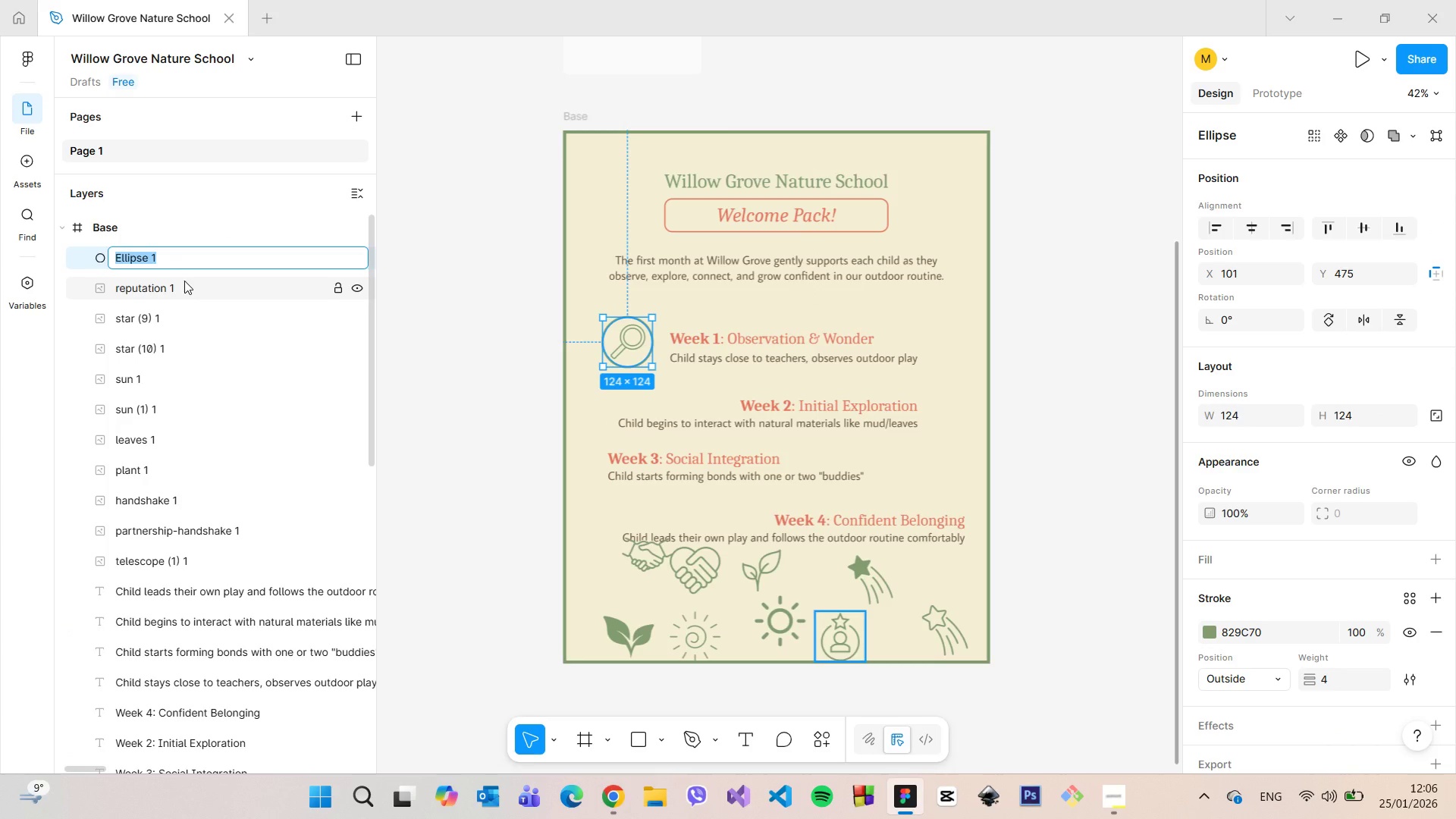 
type(Icon Circle)
 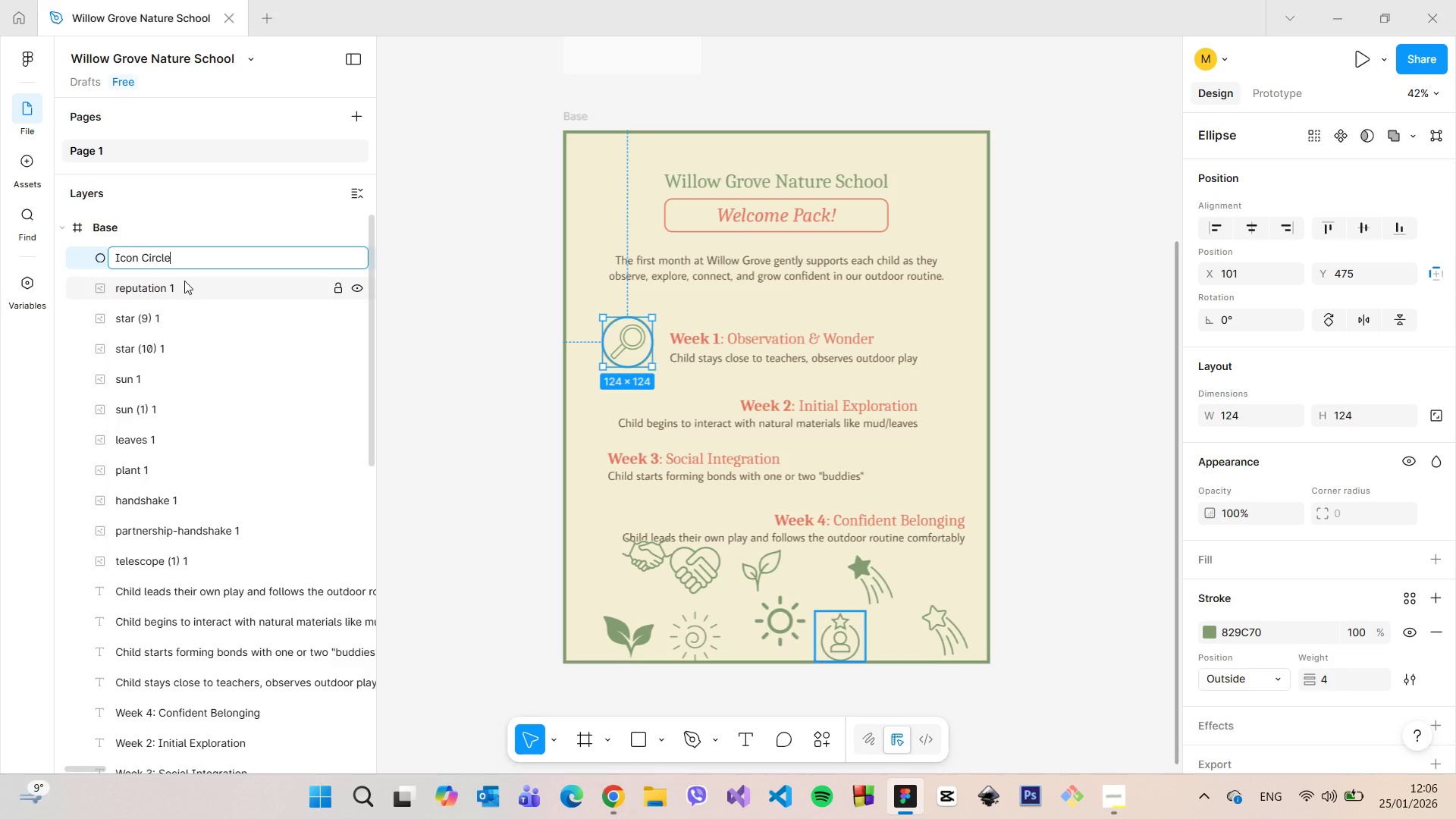 
key(Enter)
 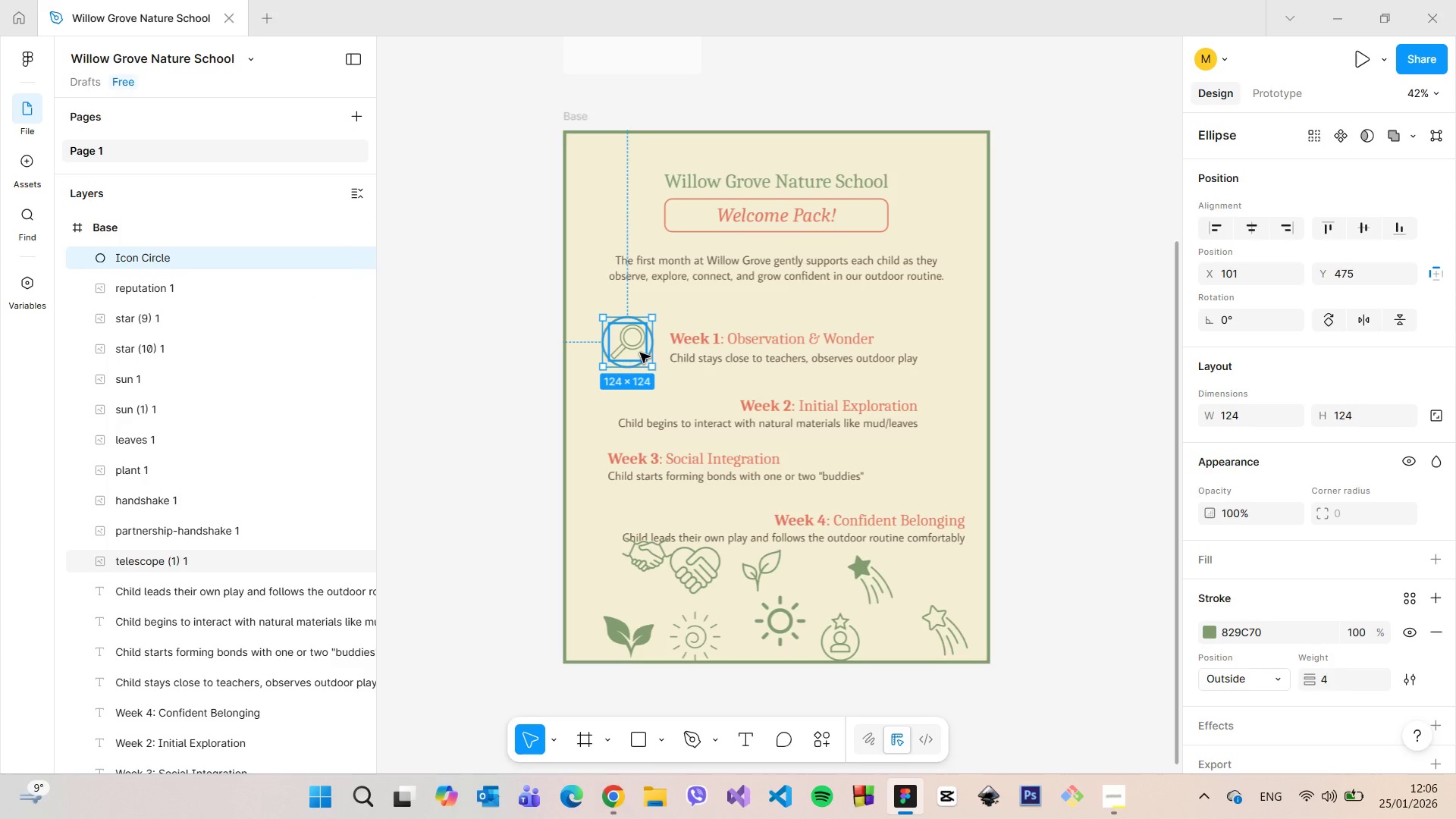 
hold_key(key=ShiftLeft, duration=0.64)
left_click([634, 351])
 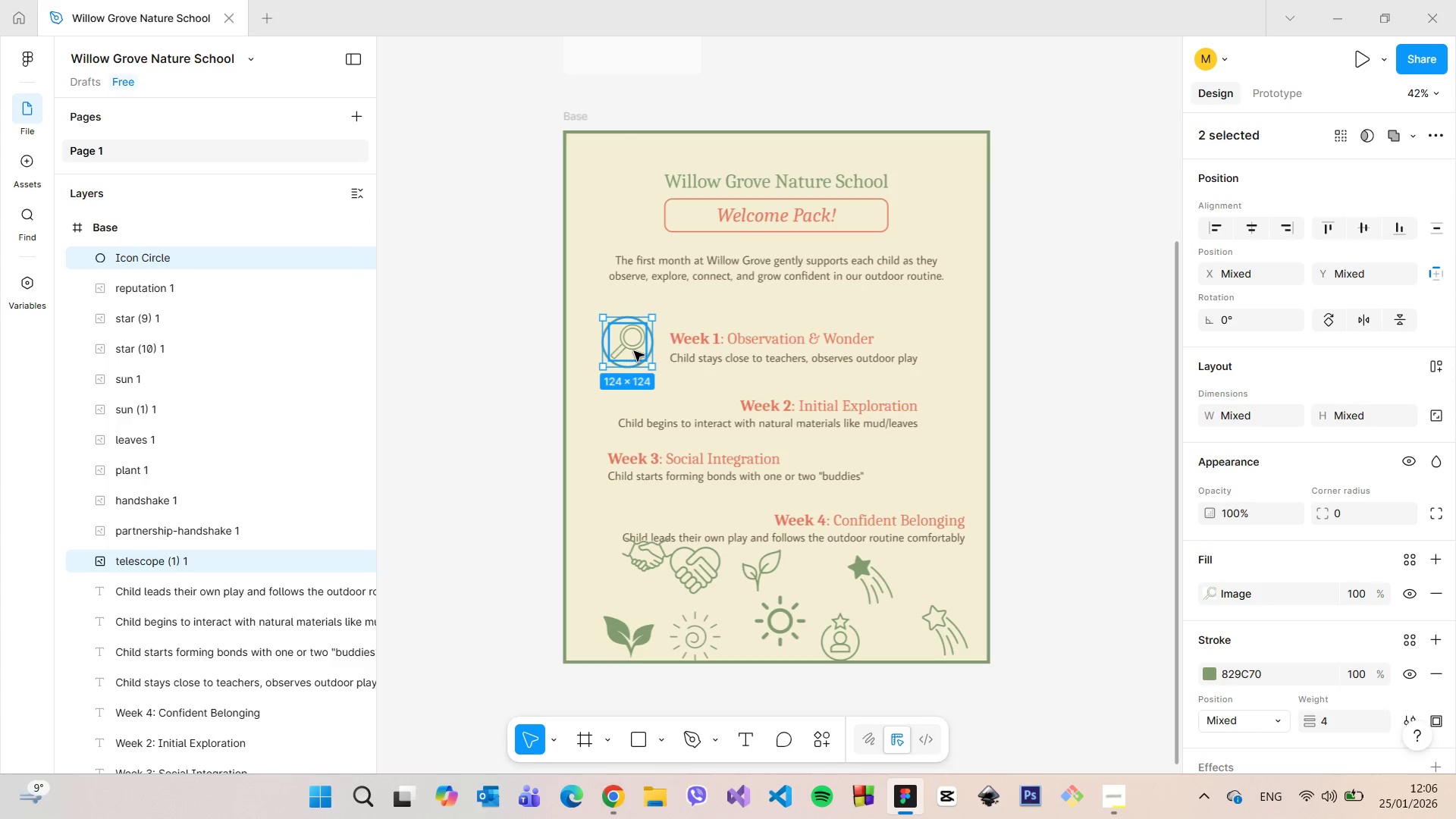 
right_click([634, 351])
 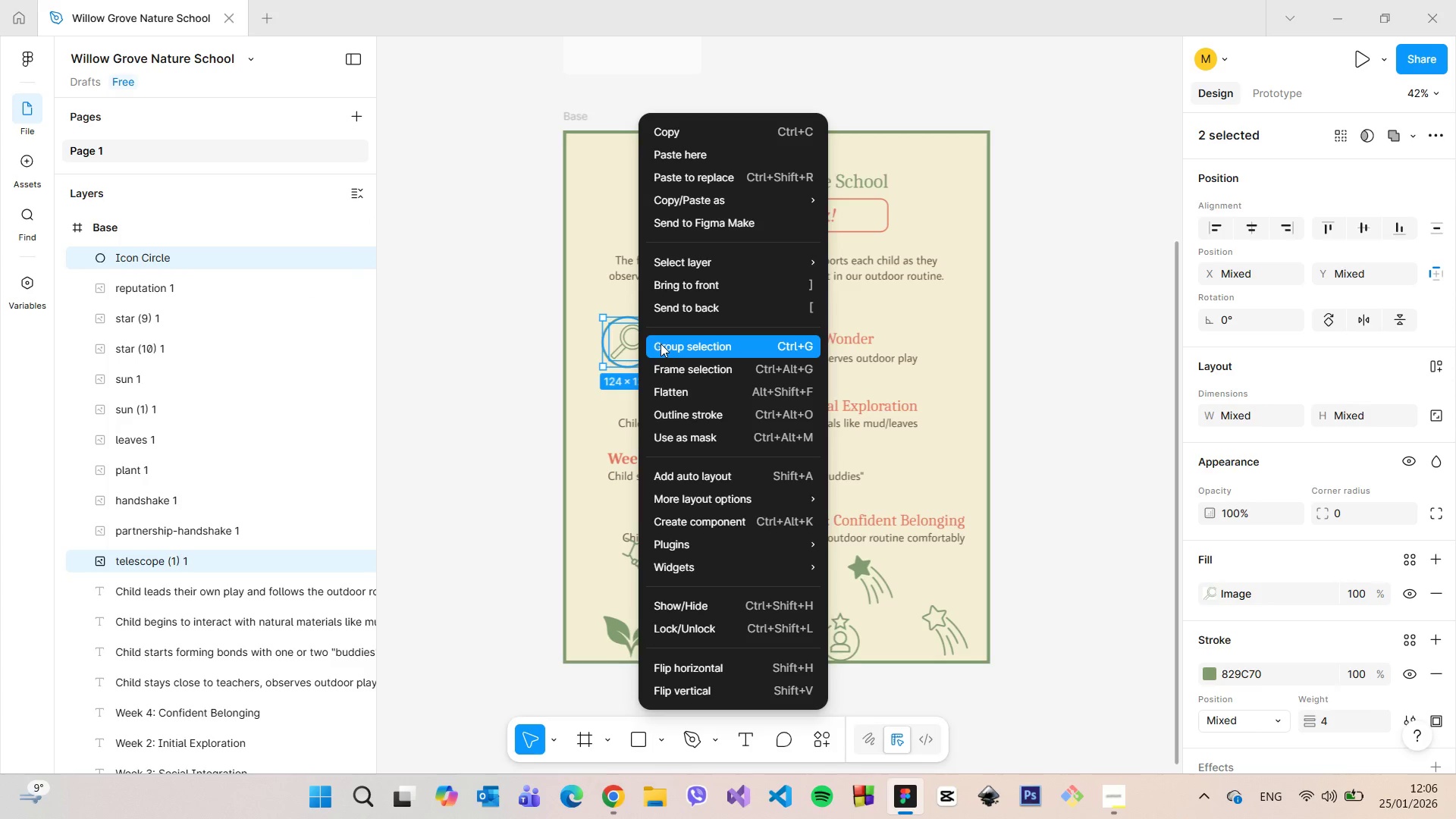 
left_click([661, 344])
 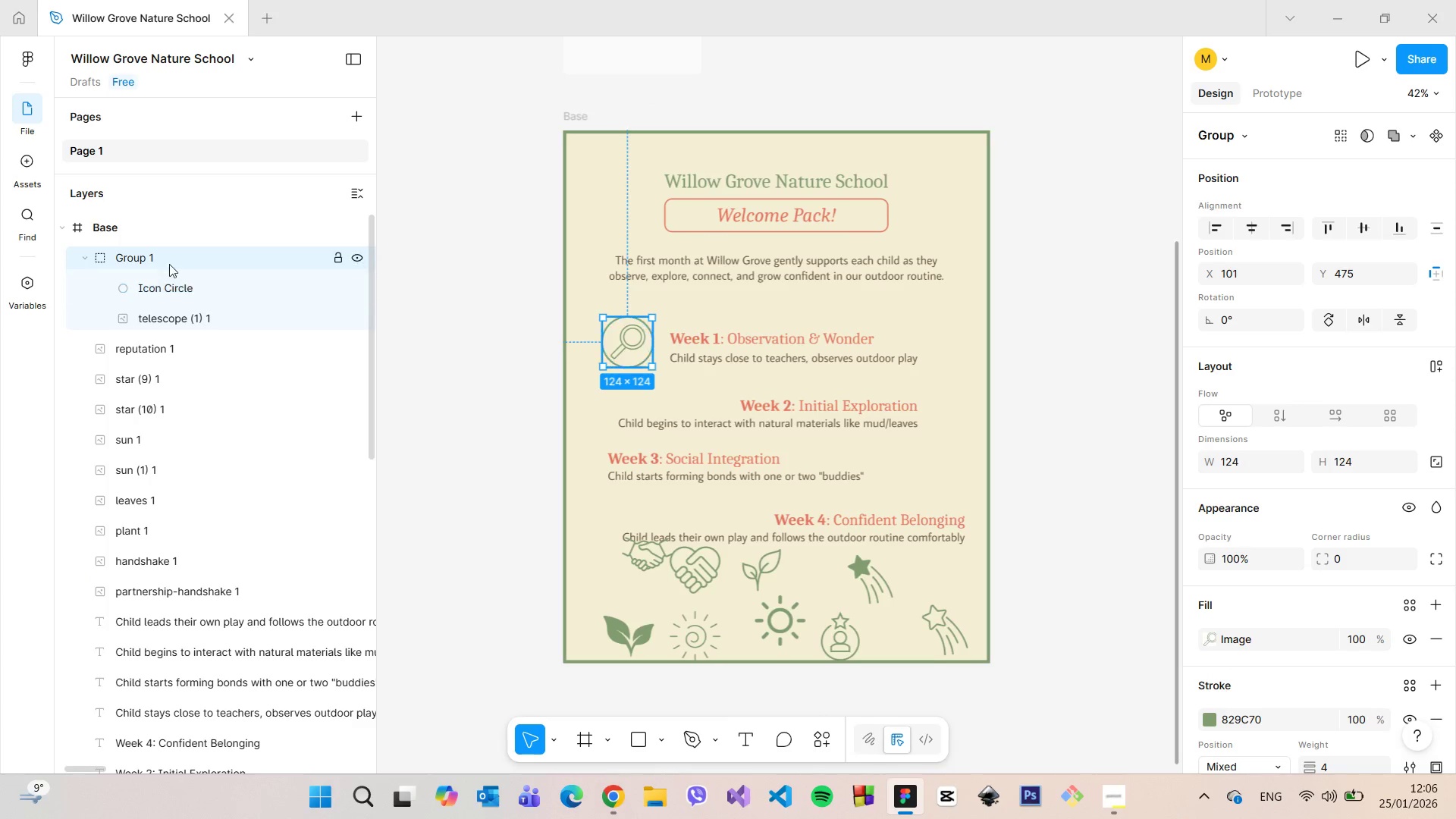 
double_click([150, 260])
 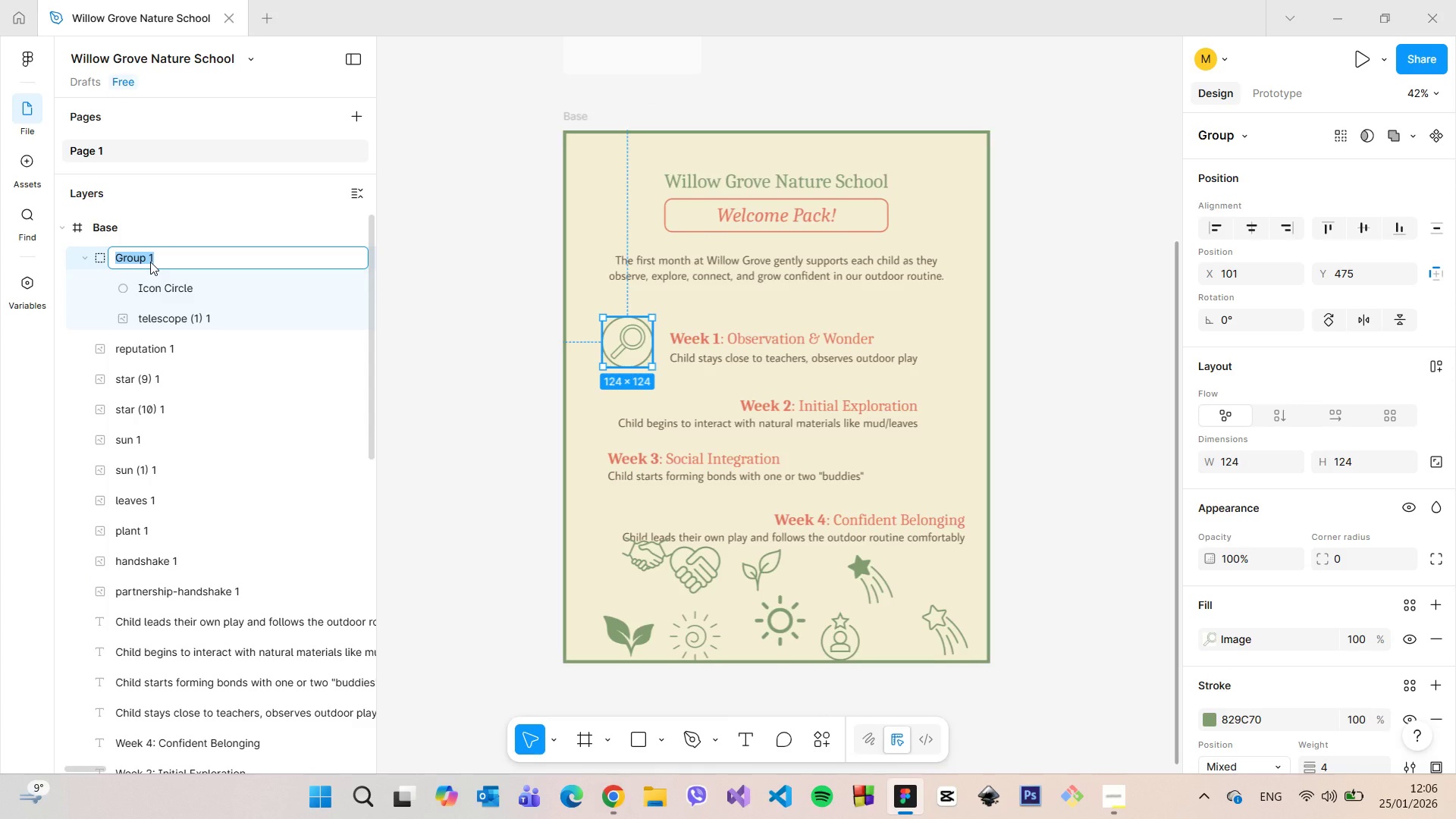 
type(Icon One)
 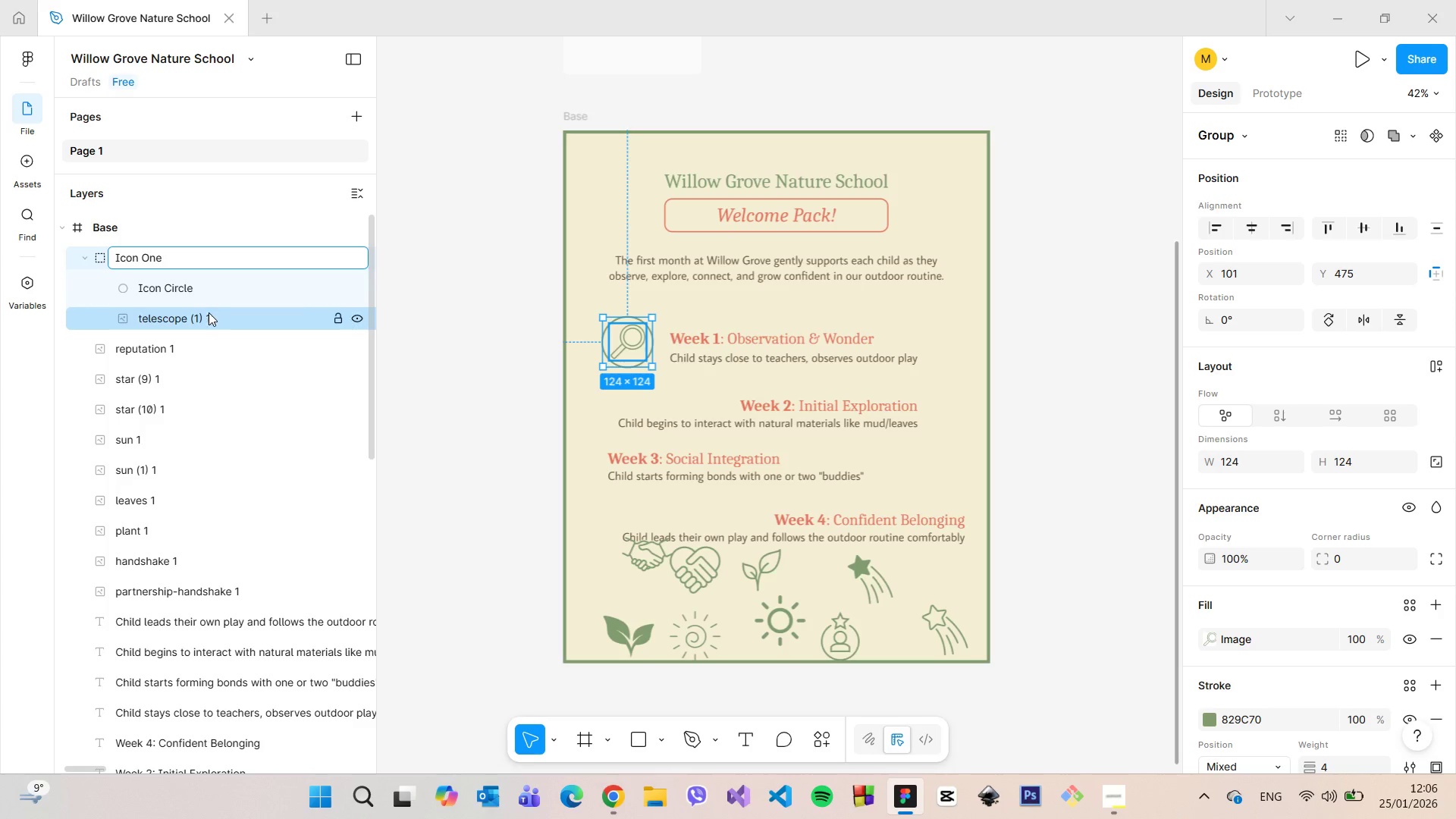 
double_click([208, 315])
 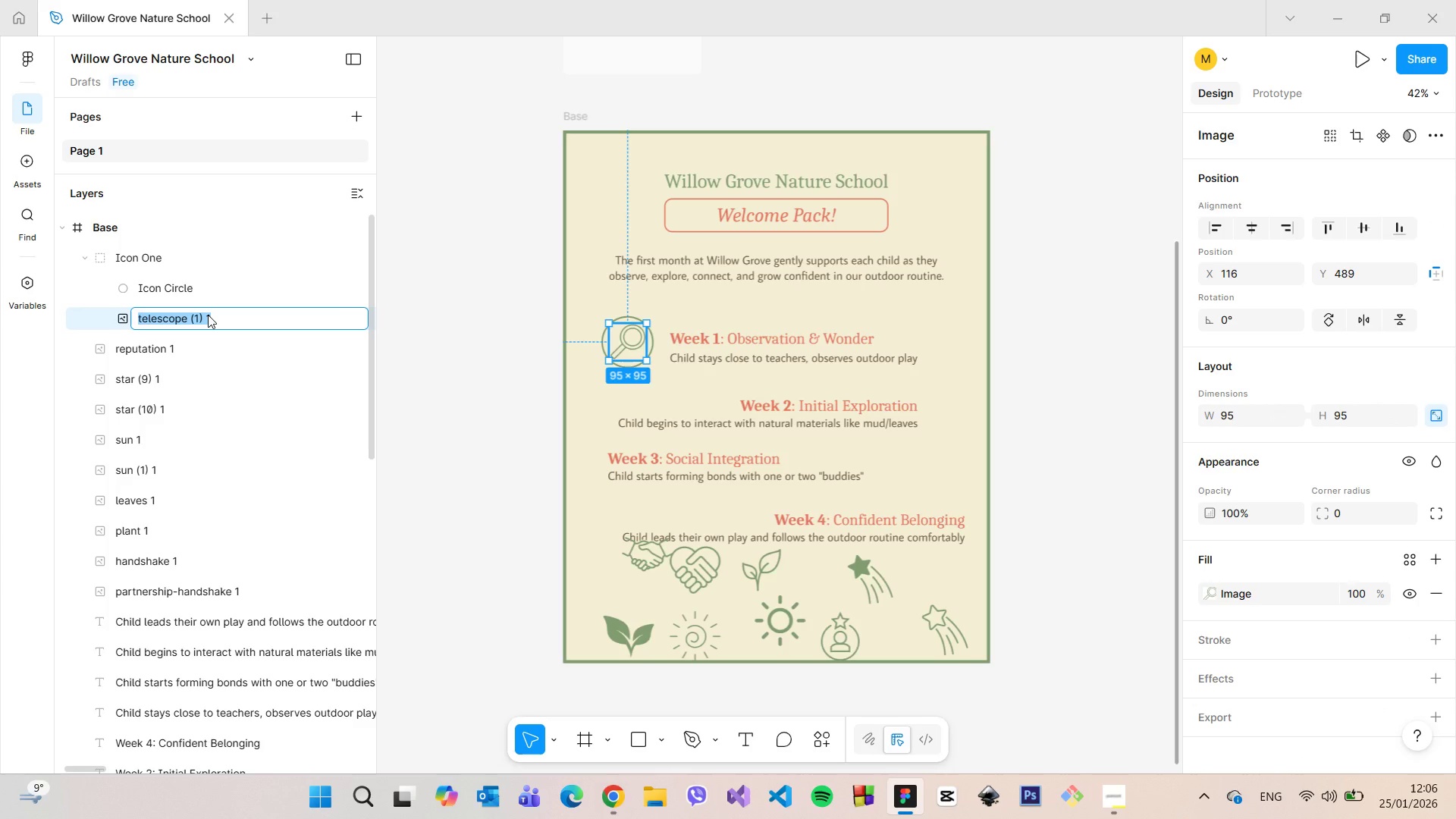 
type(Io)
key(Backspace)
type(con Image 1)
 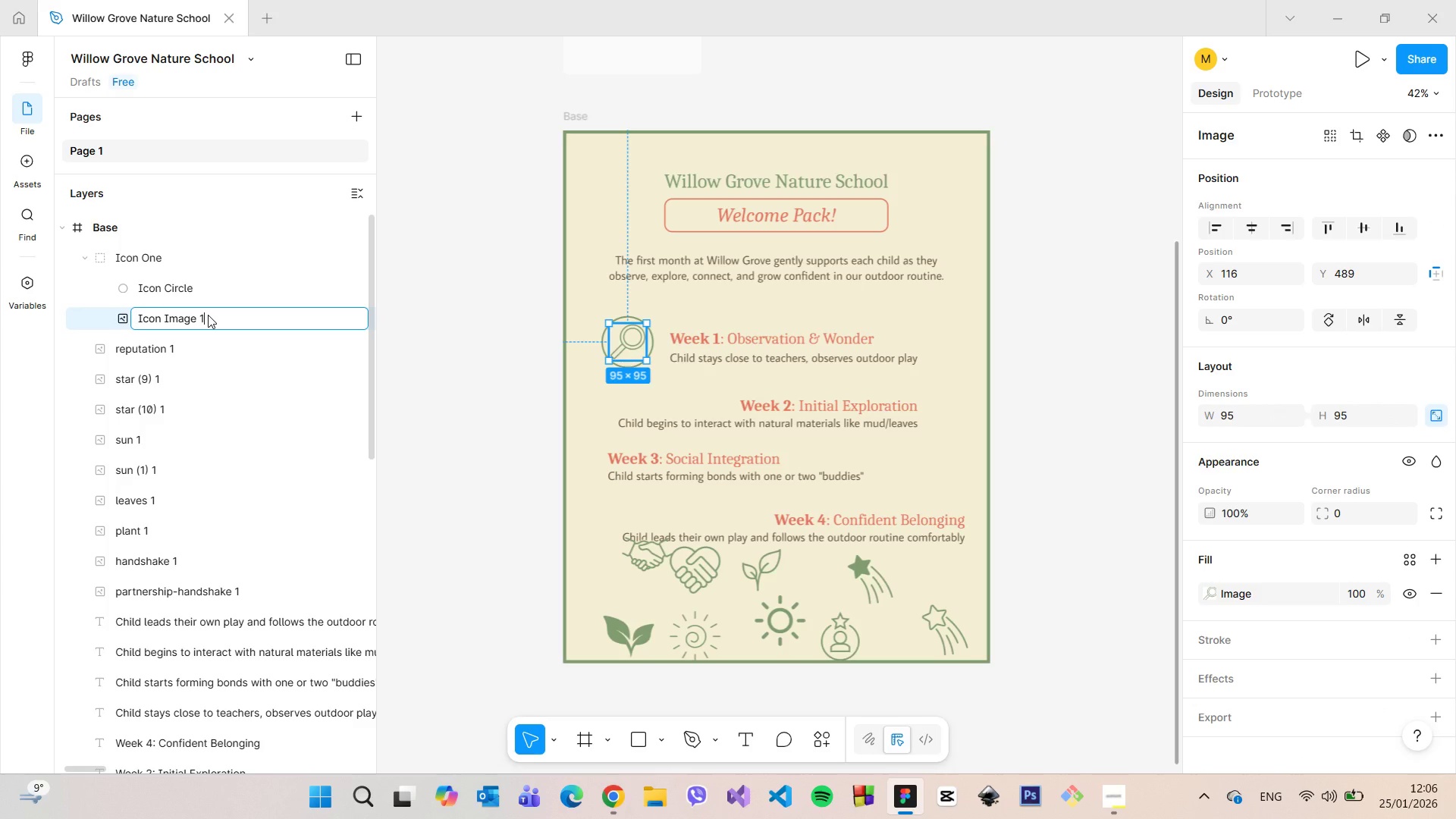 
key(Enter)
 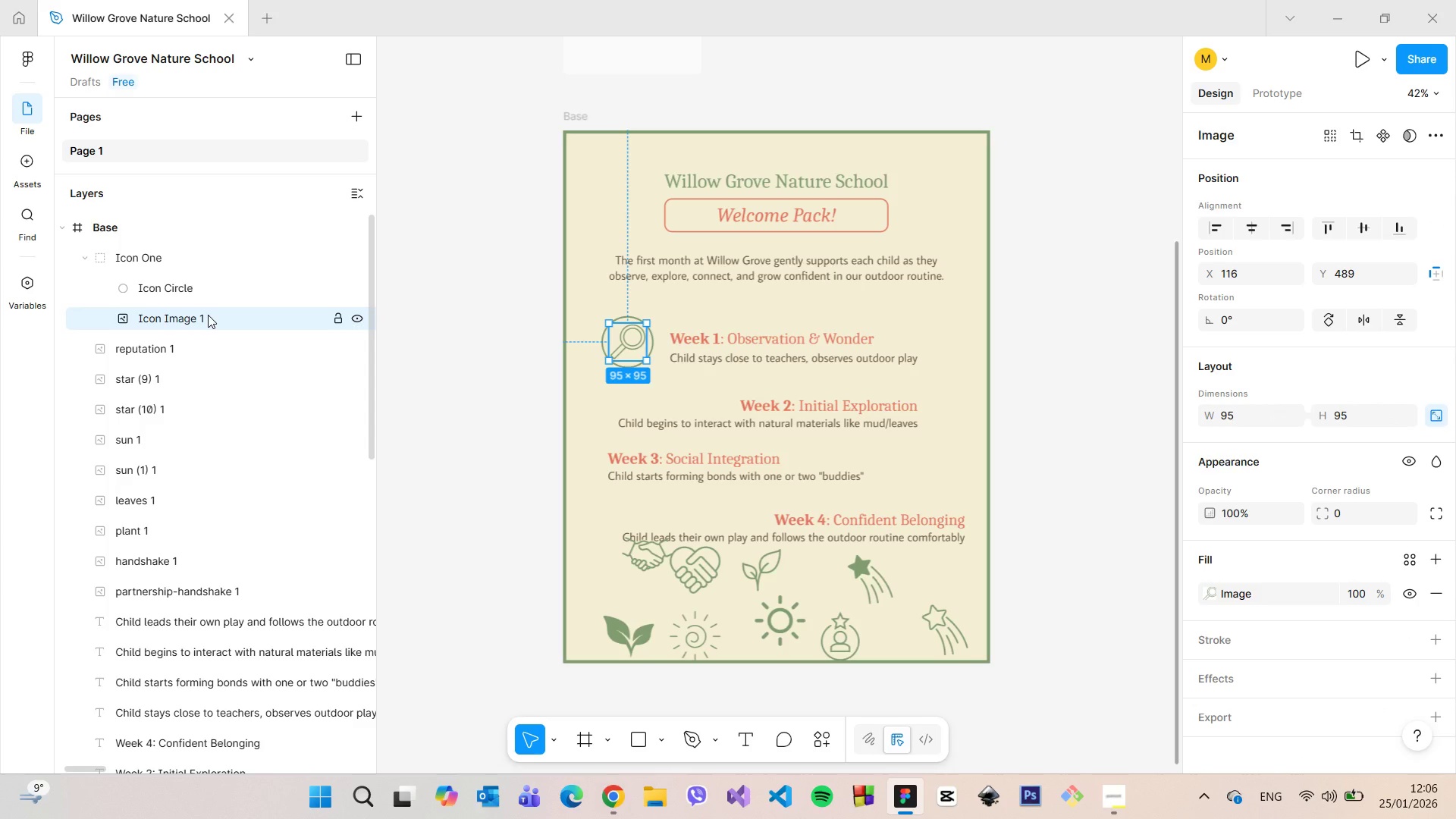 
double_click([208, 315])
 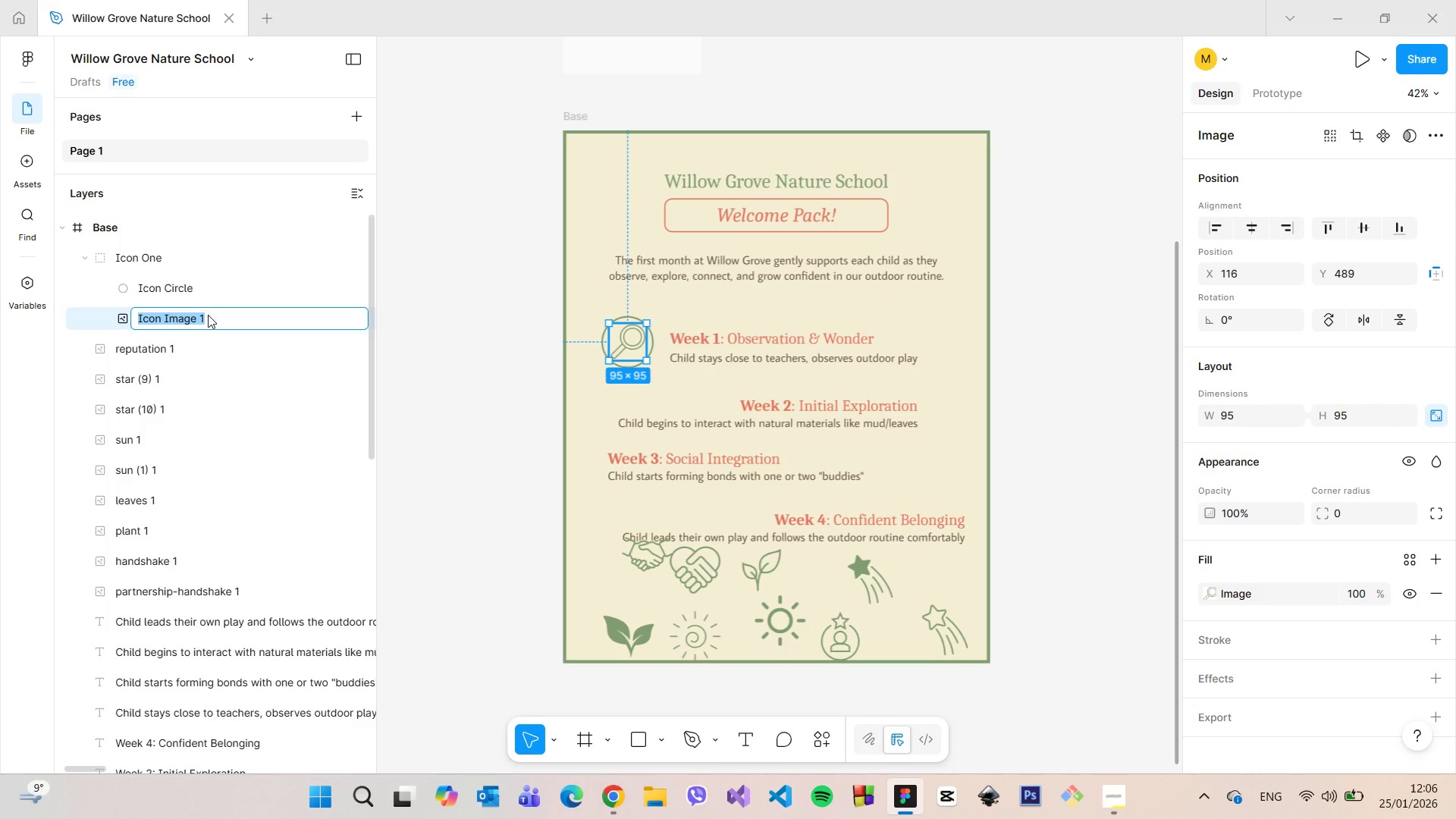 
triple_click([208, 315])
 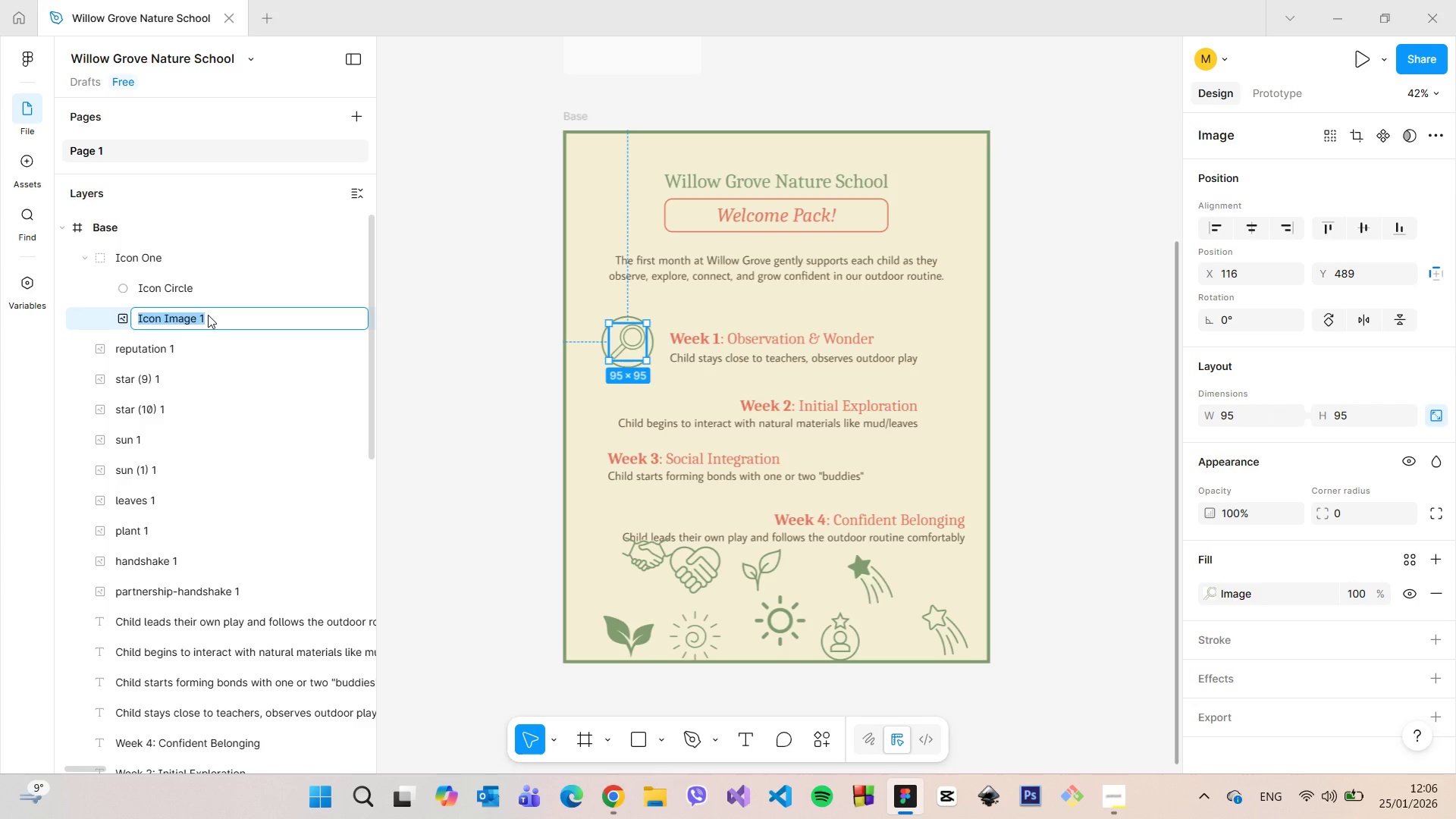 
double_click([207, 314])
 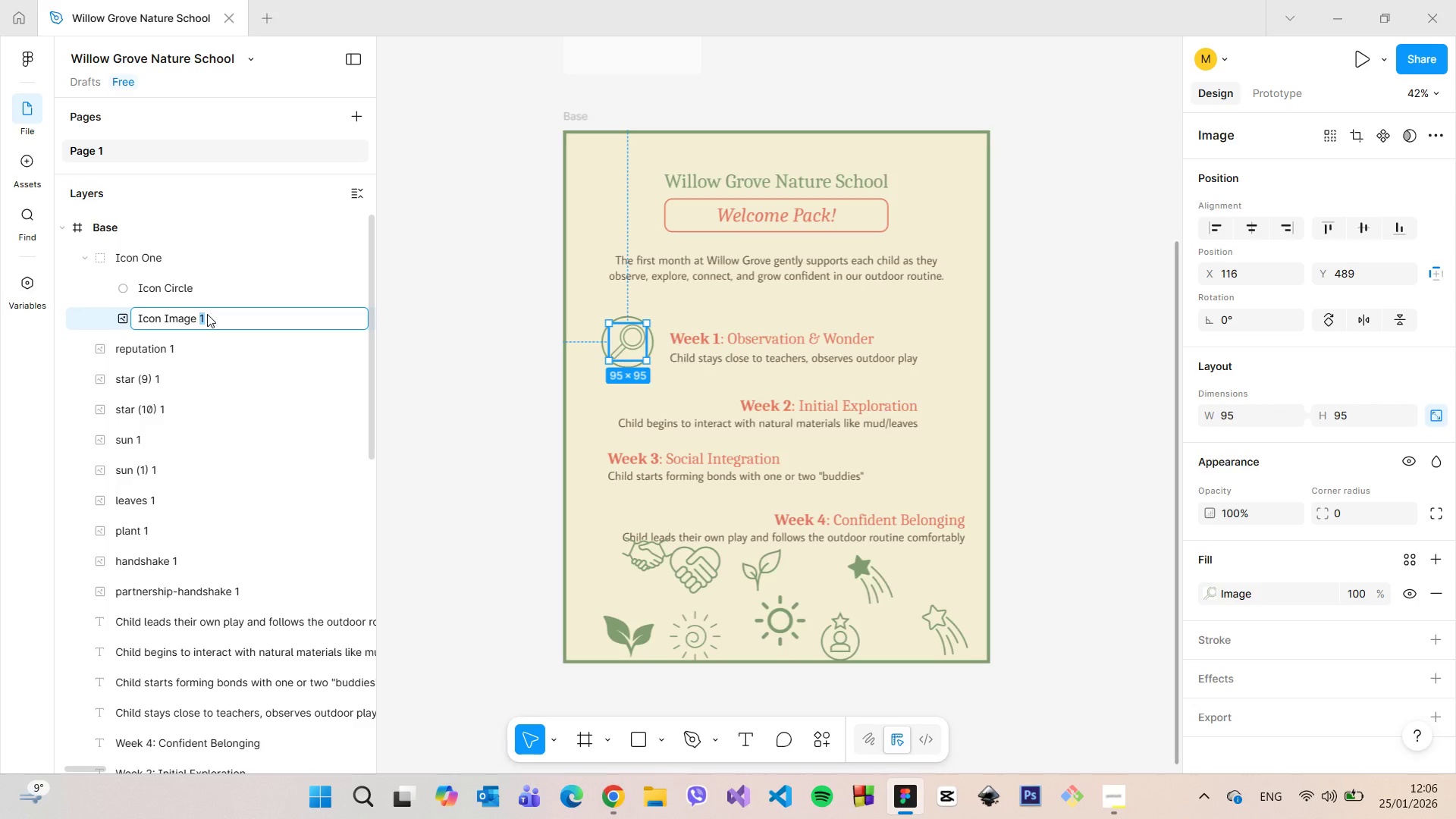 
type(Onw)
 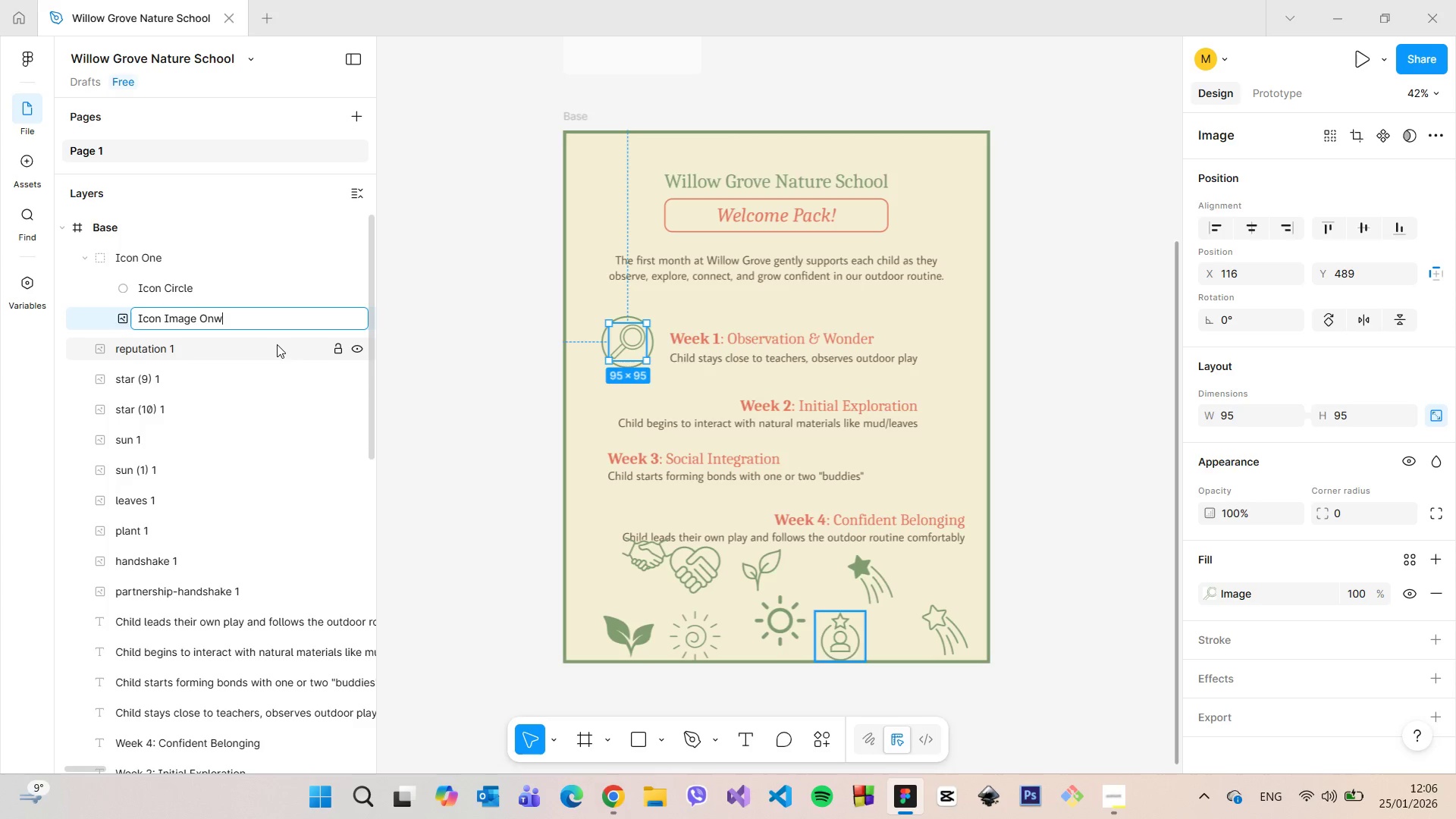 
key(Backspace)
 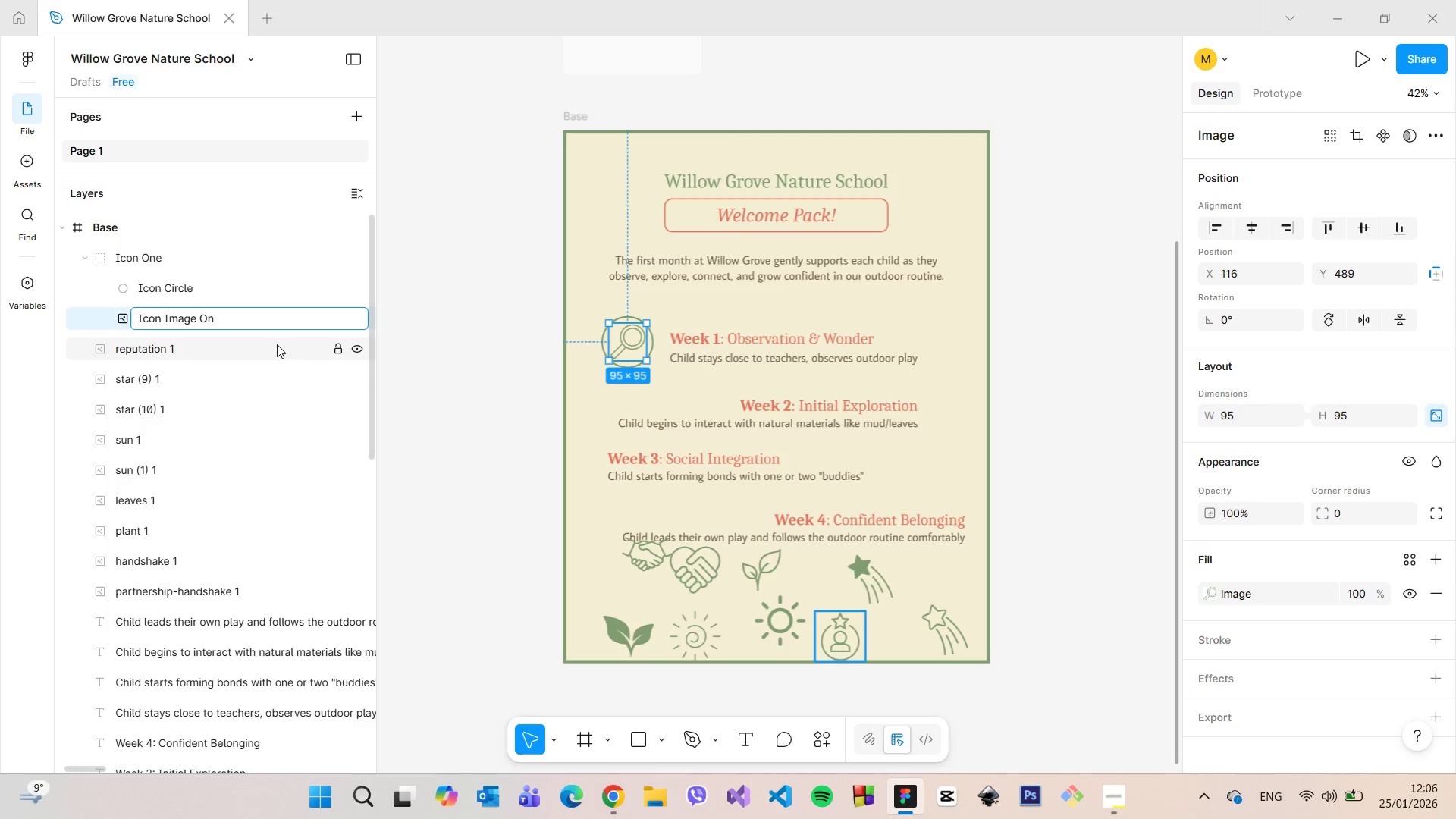 
key(E)
 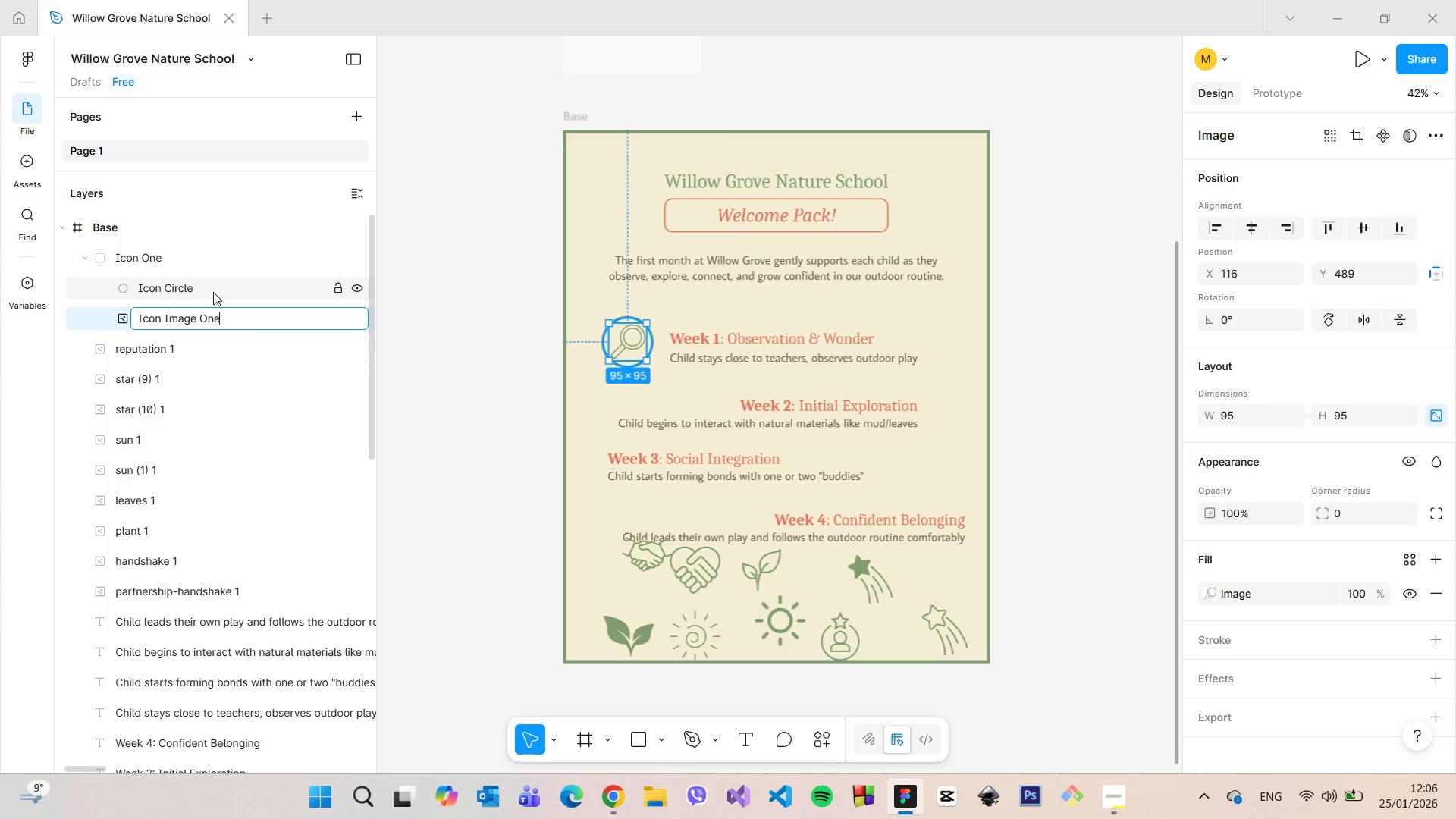 
left_click([171, 256])
 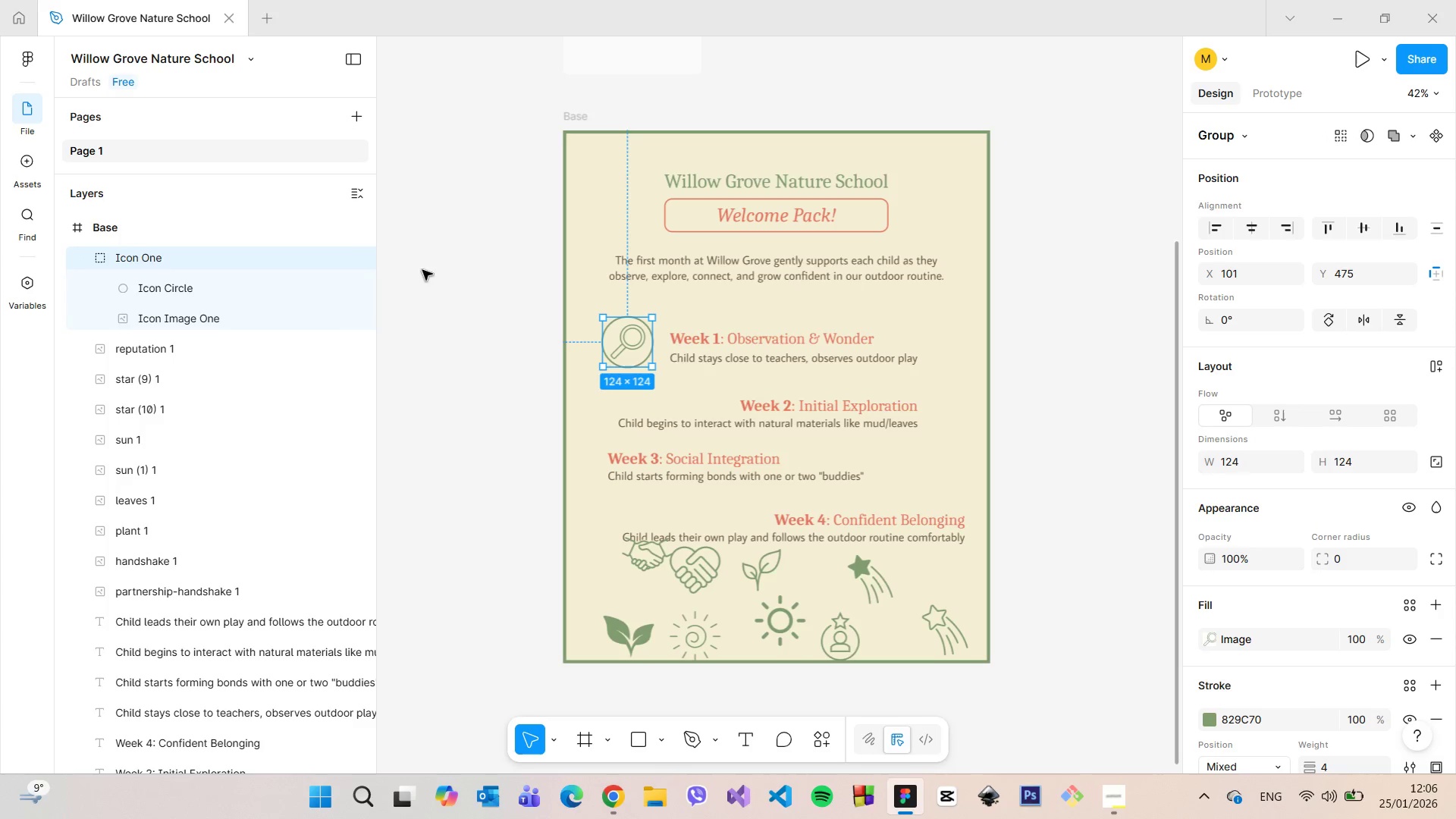 
left_click([482, 268])
 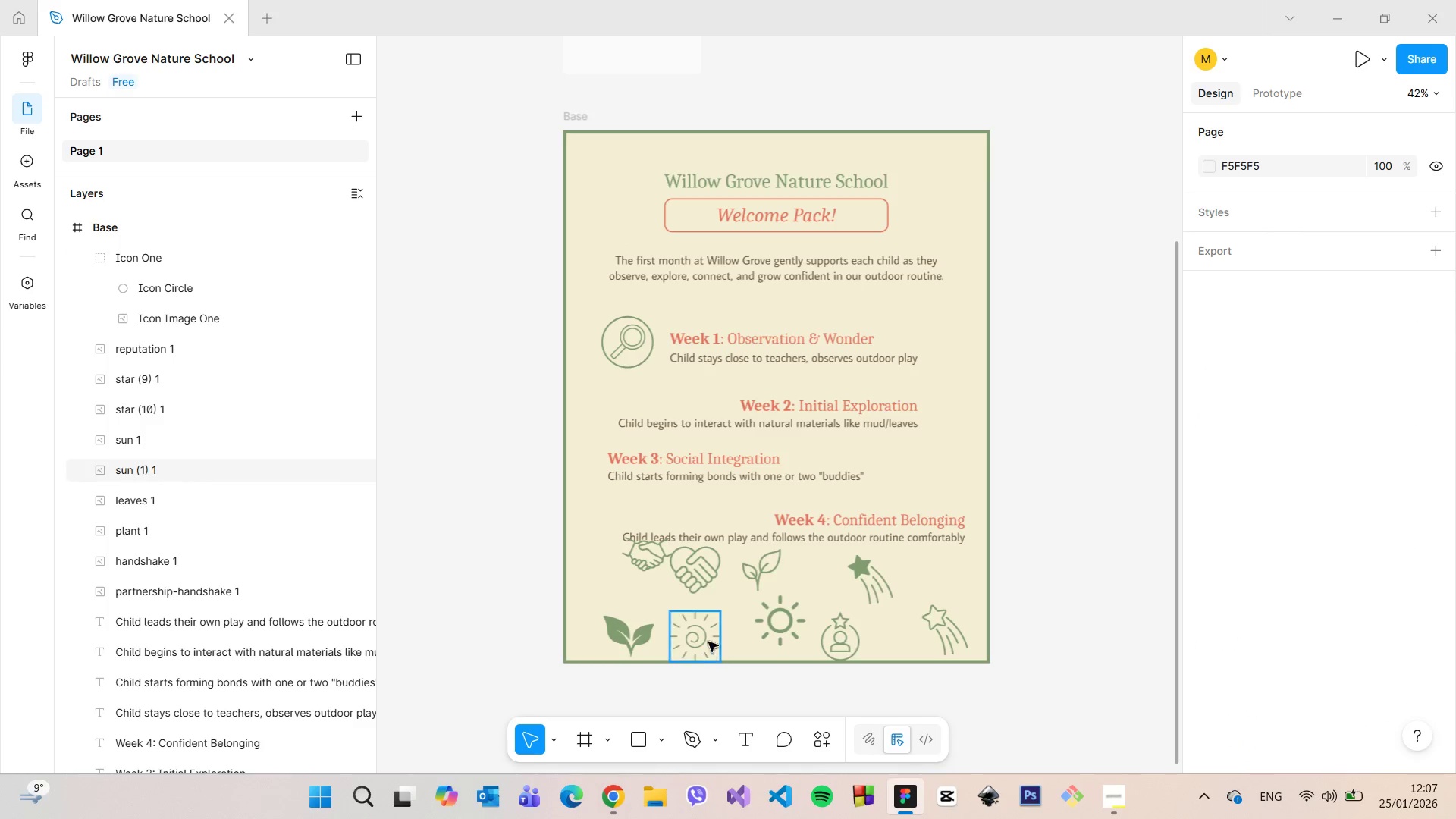 
left_click_drag(start_coordinate=[639, 630], to_coordinate=[968, 400])
 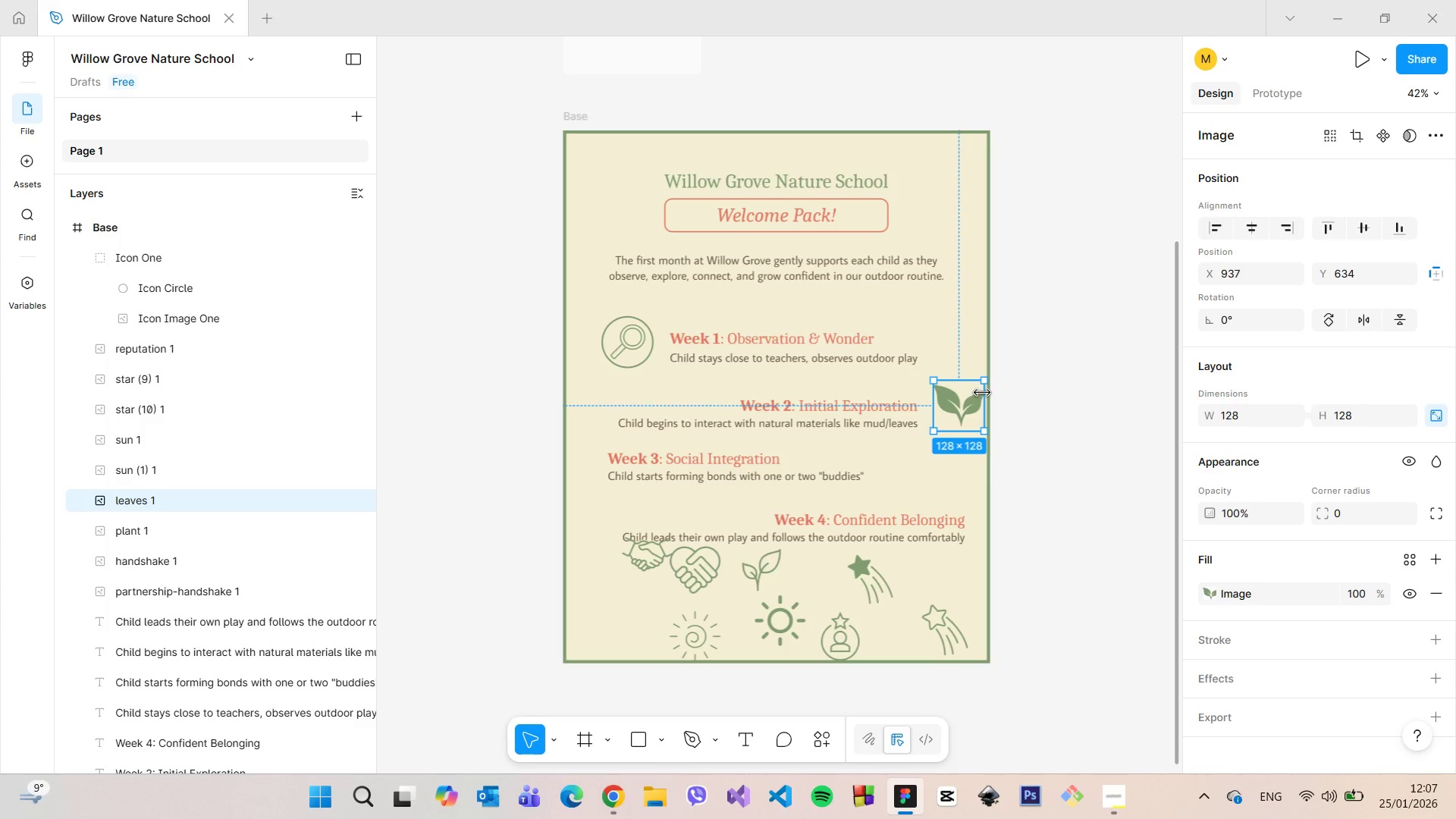 
key(Backspace)
 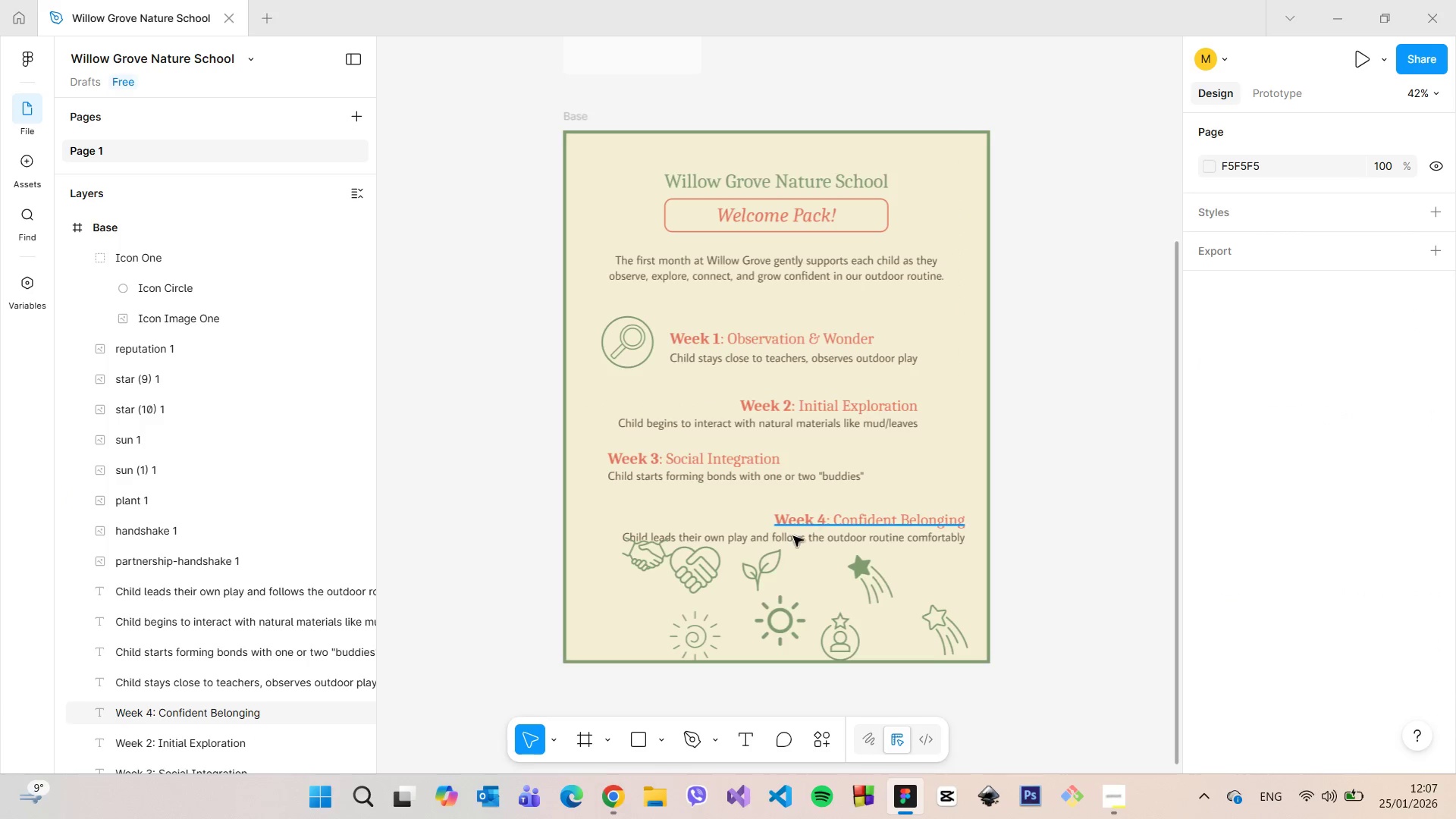 
left_click([764, 558])
 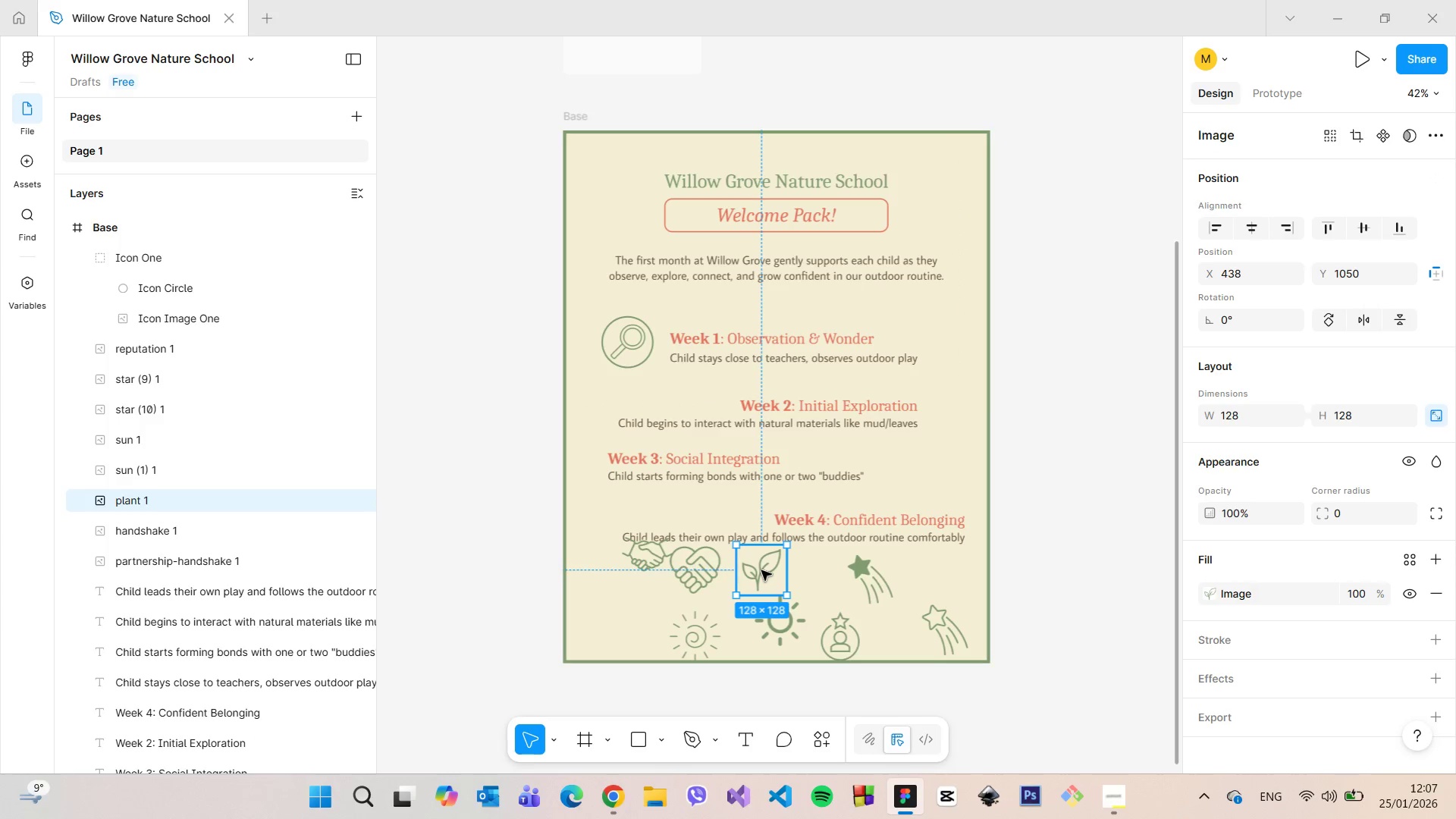 
left_click_drag(start_coordinate=[761, 570], to_coordinate=[951, 408])
 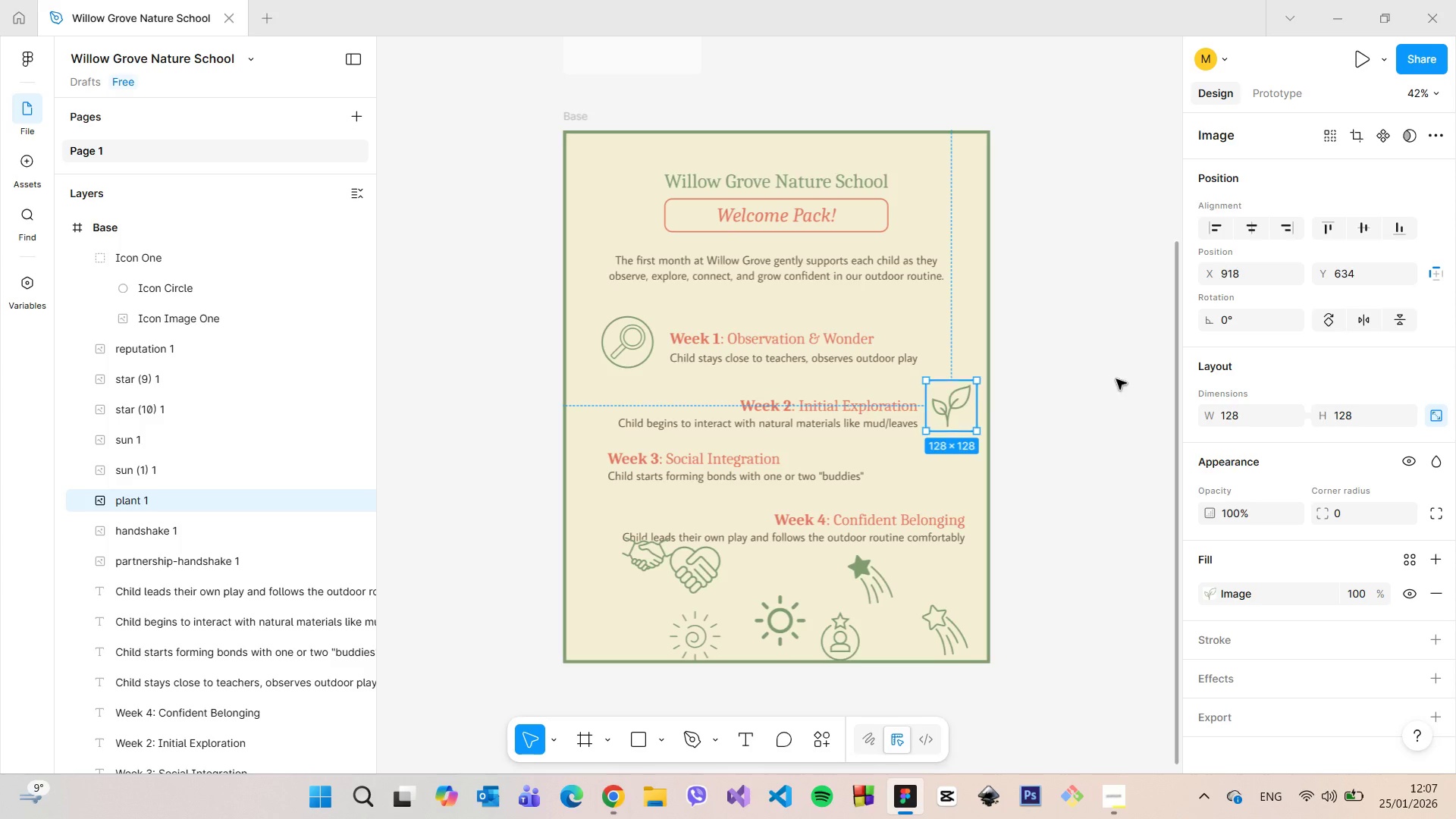 
left_click([1116, 379])
 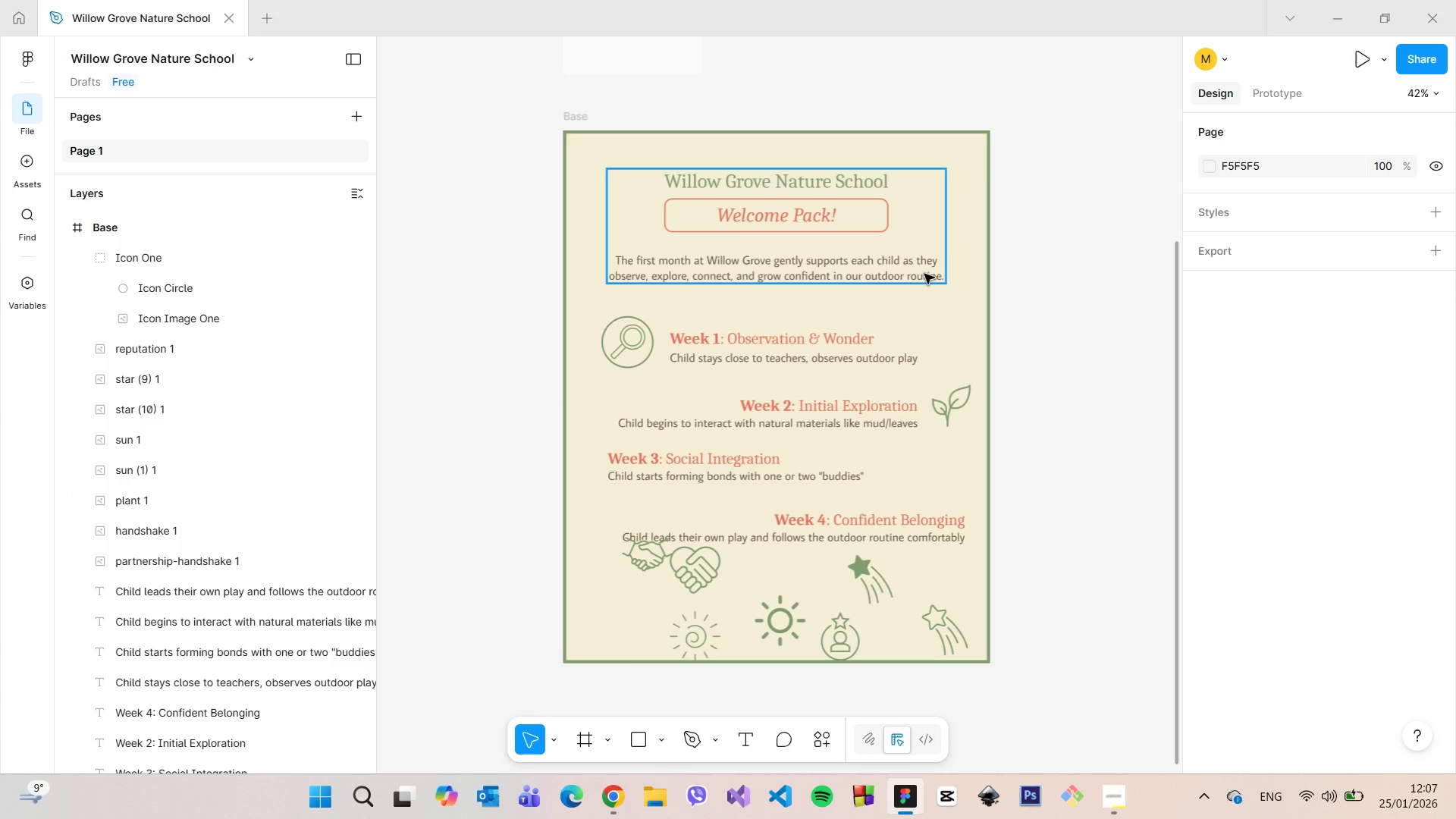 
left_click([843, 425])
 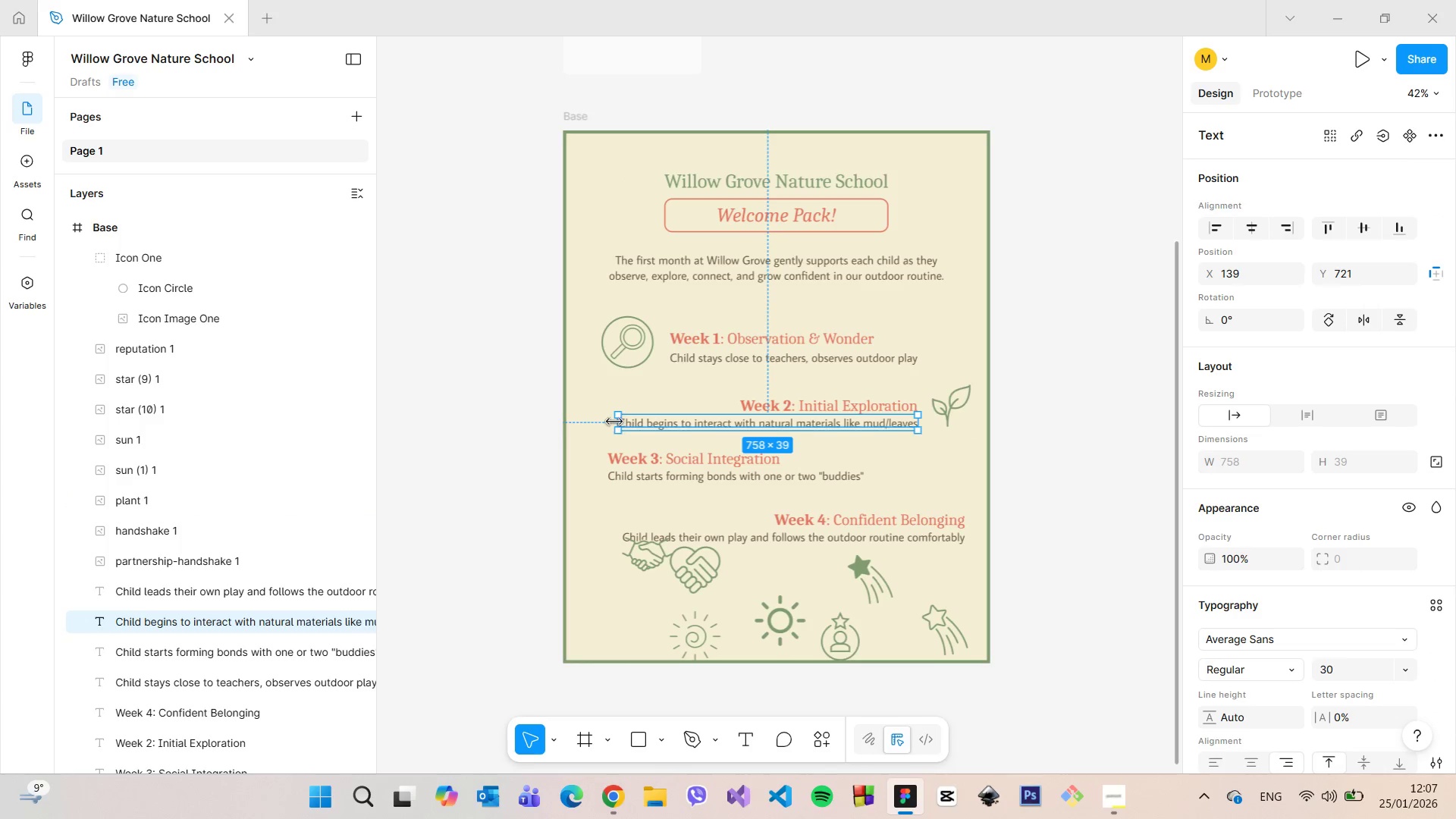 
left_click_drag(start_coordinate=[614, 421], to_coordinate=[691, 427])
 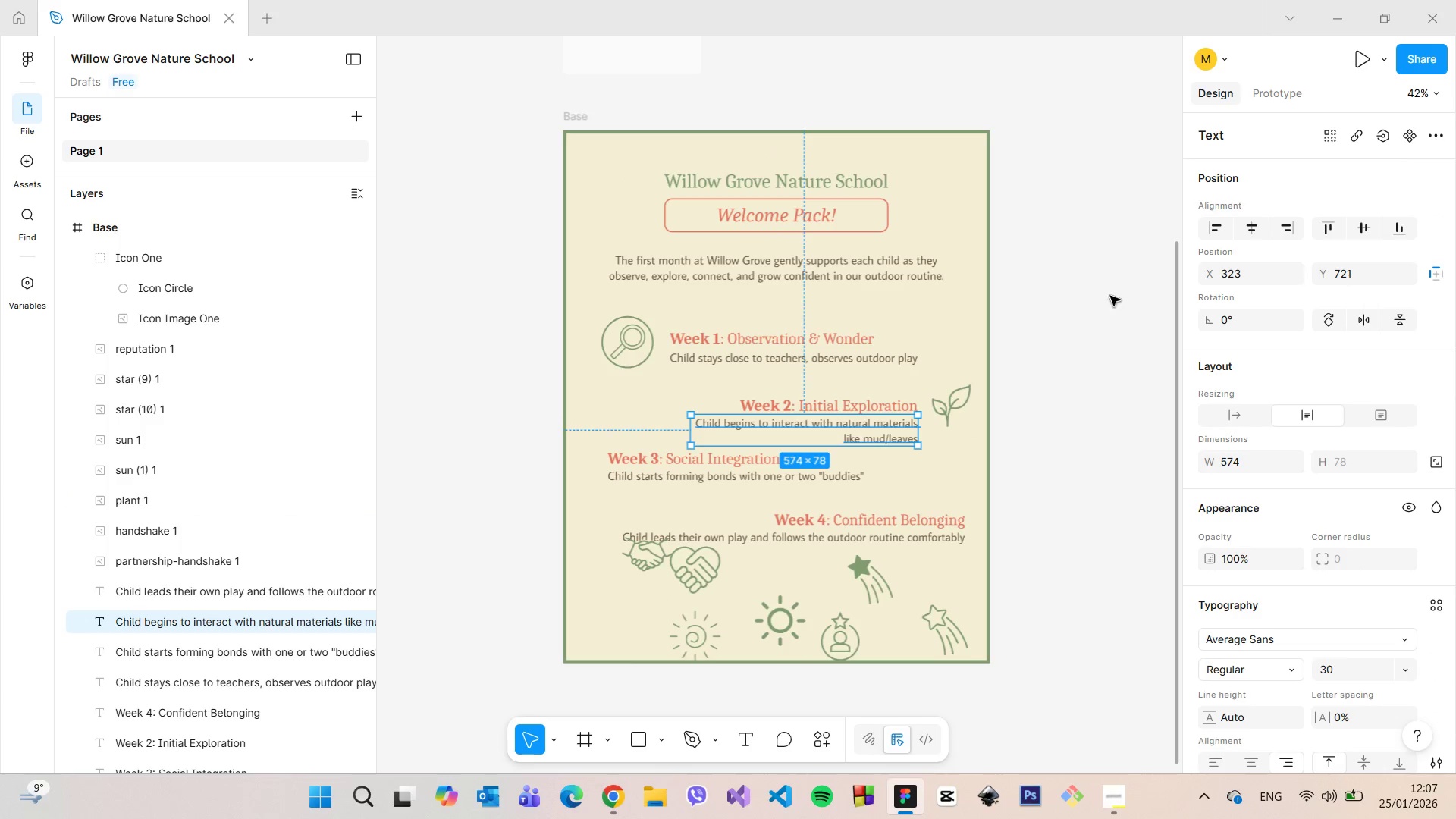 
left_click([1119, 297])
 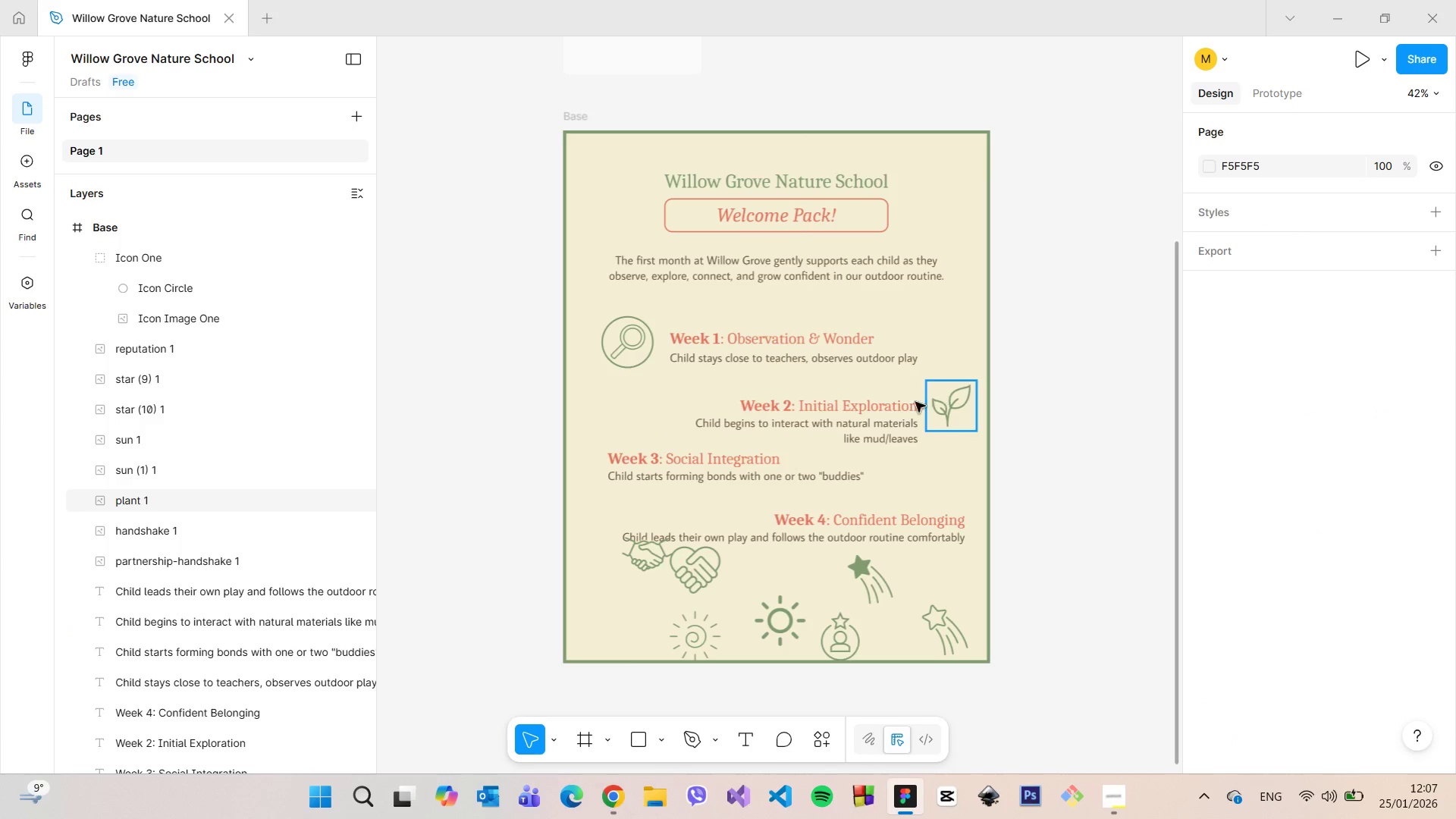 
left_click([895, 406])
 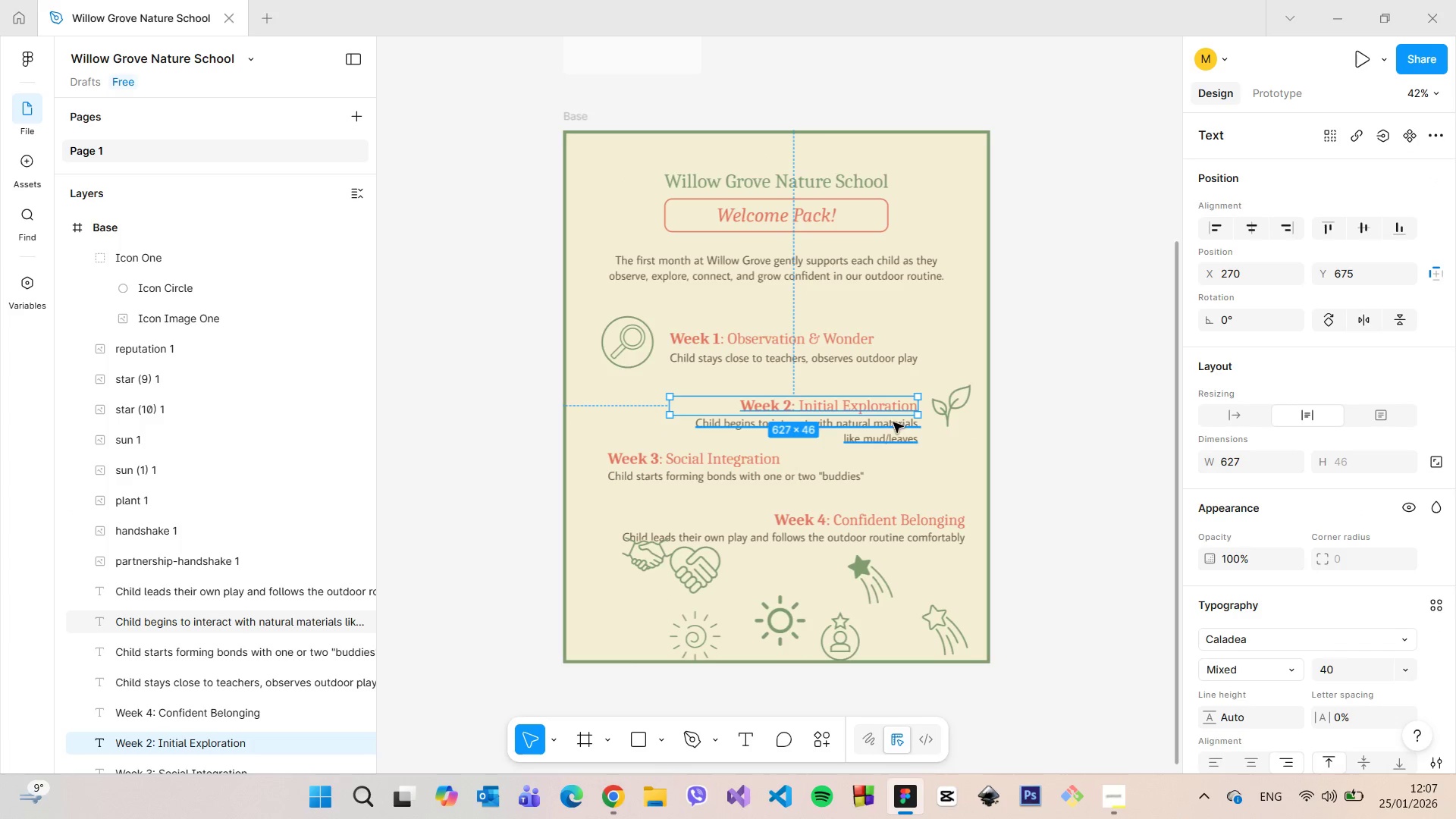 
hold_key(key=ShiftLeft, duration=0.55)
left_click([896, 428])
 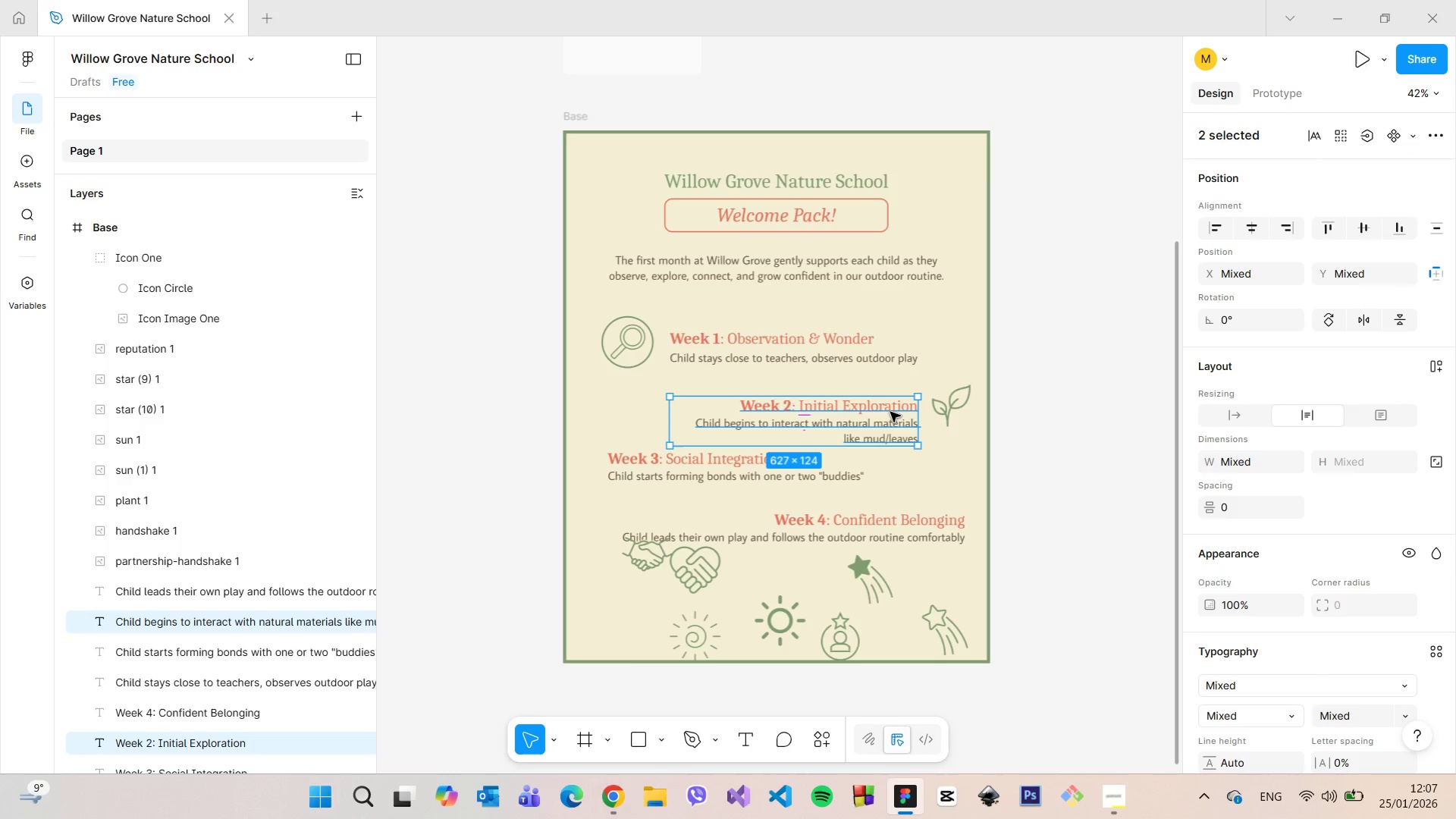 
left_click_drag(start_coordinate=[890, 411], to_coordinate=[865, 410])
 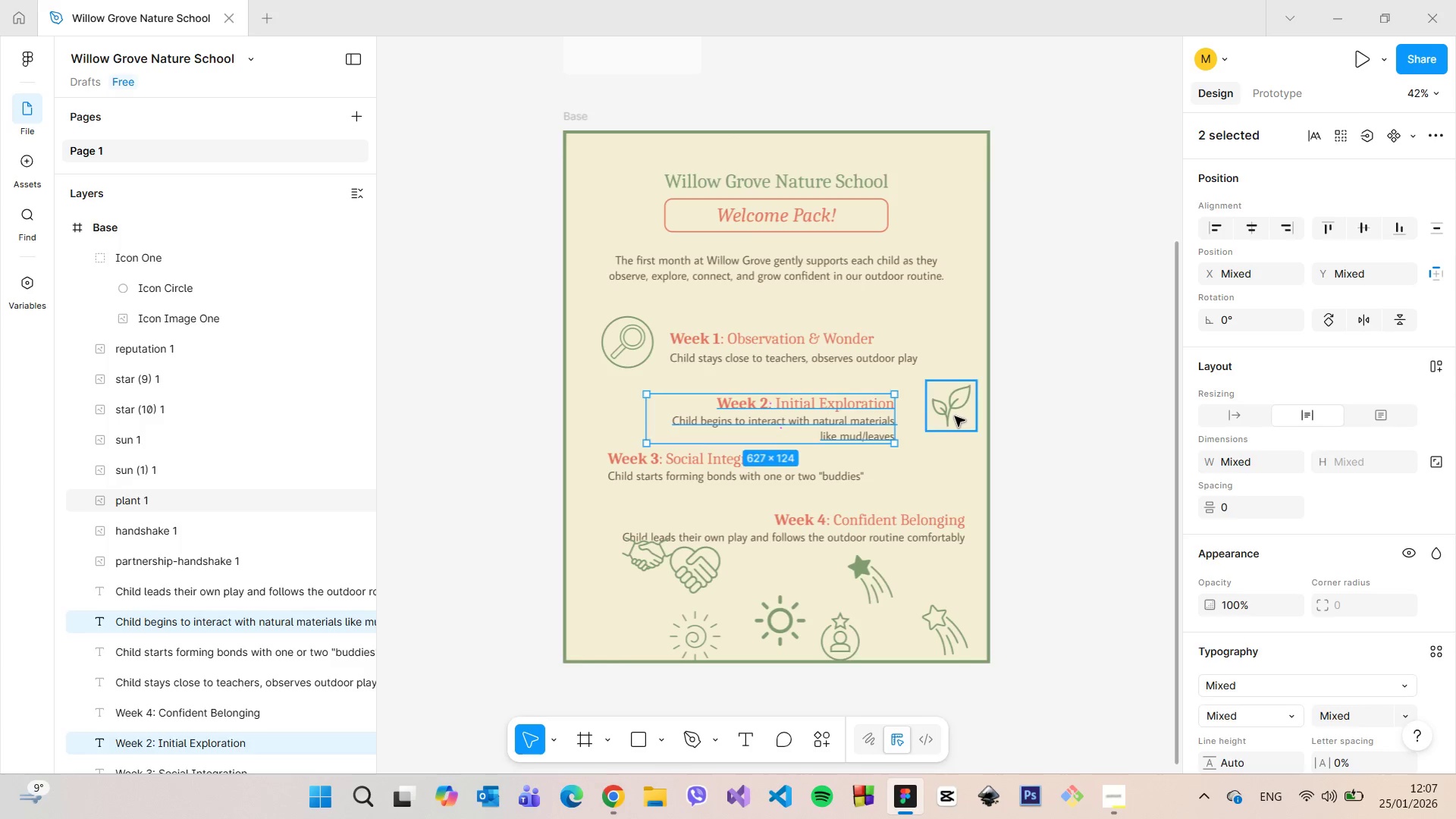 
left_click([955, 416])
 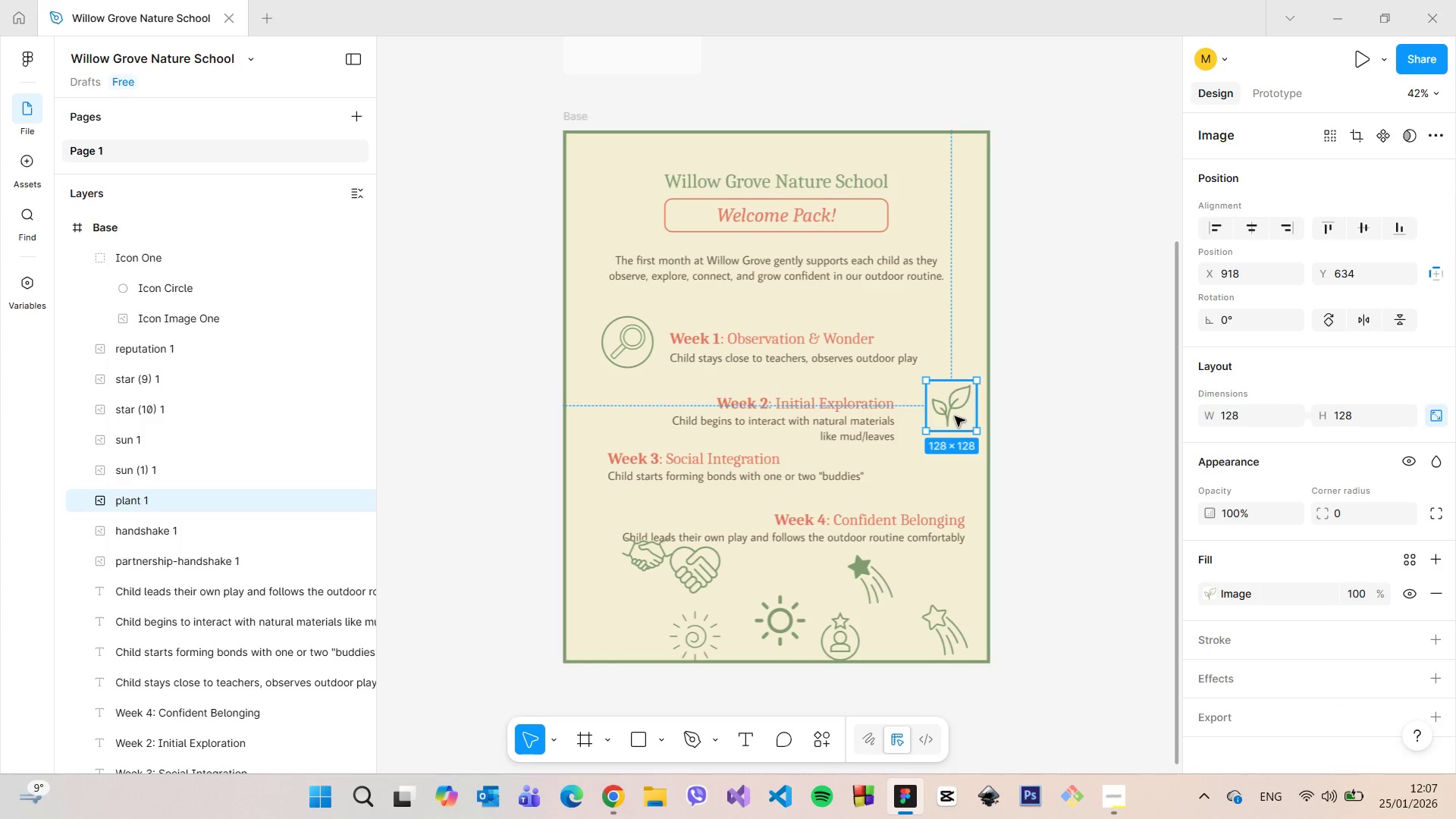 
left_click_drag(start_coordinate=[955, 416], to_coordinate=[927, 416])
 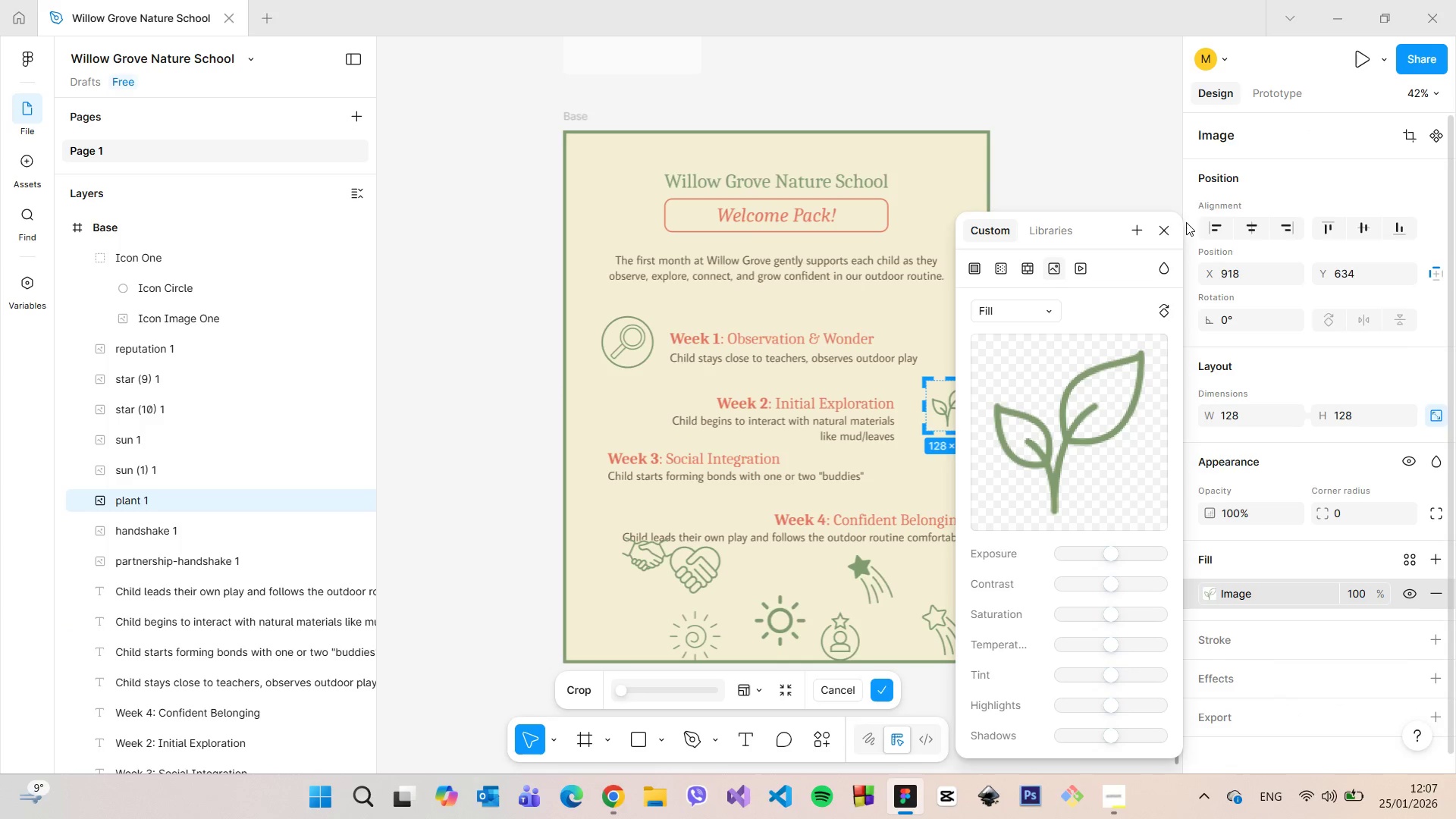 
left_click([1172, 228])
 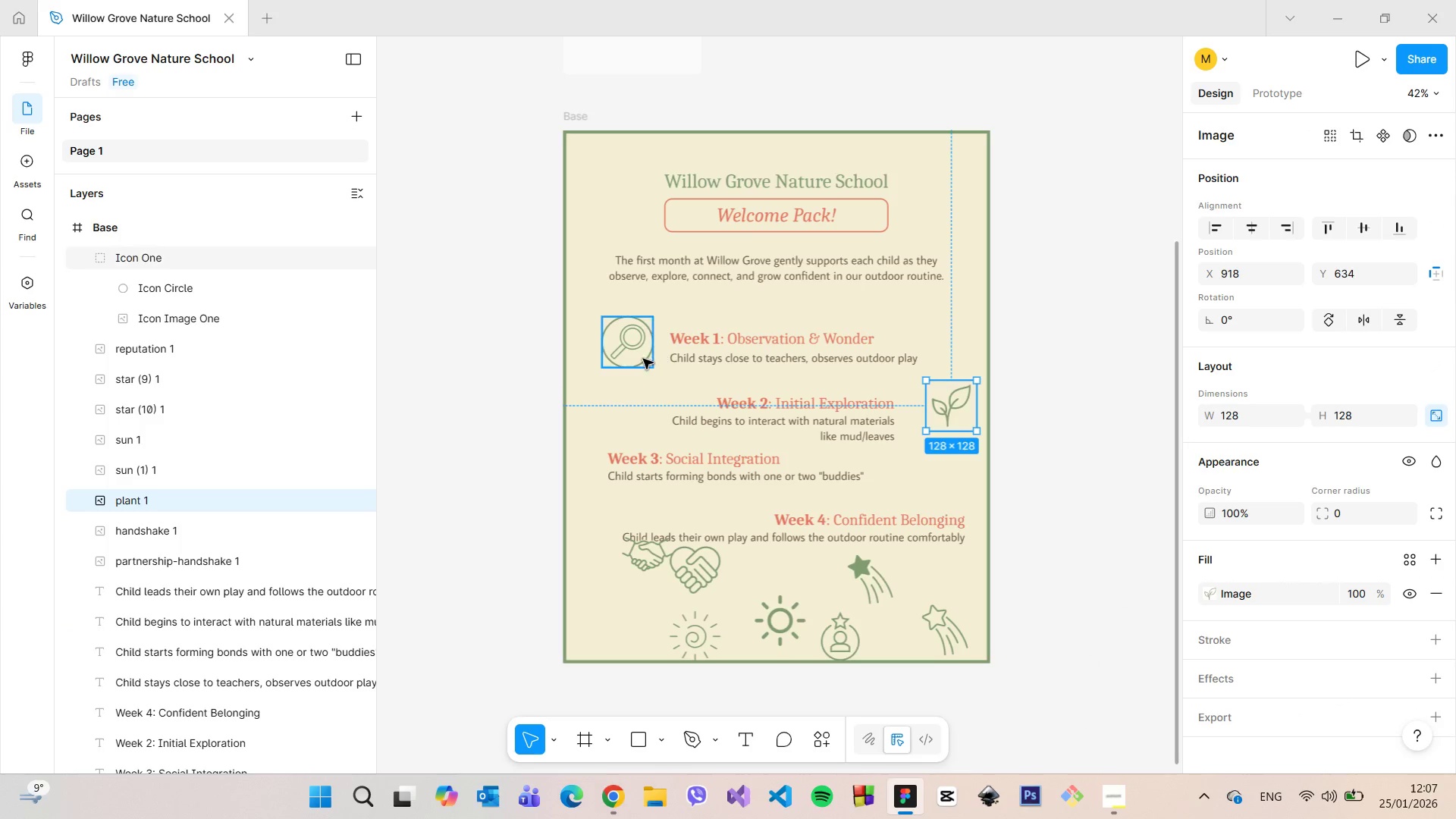 
left_click([643, 359])
 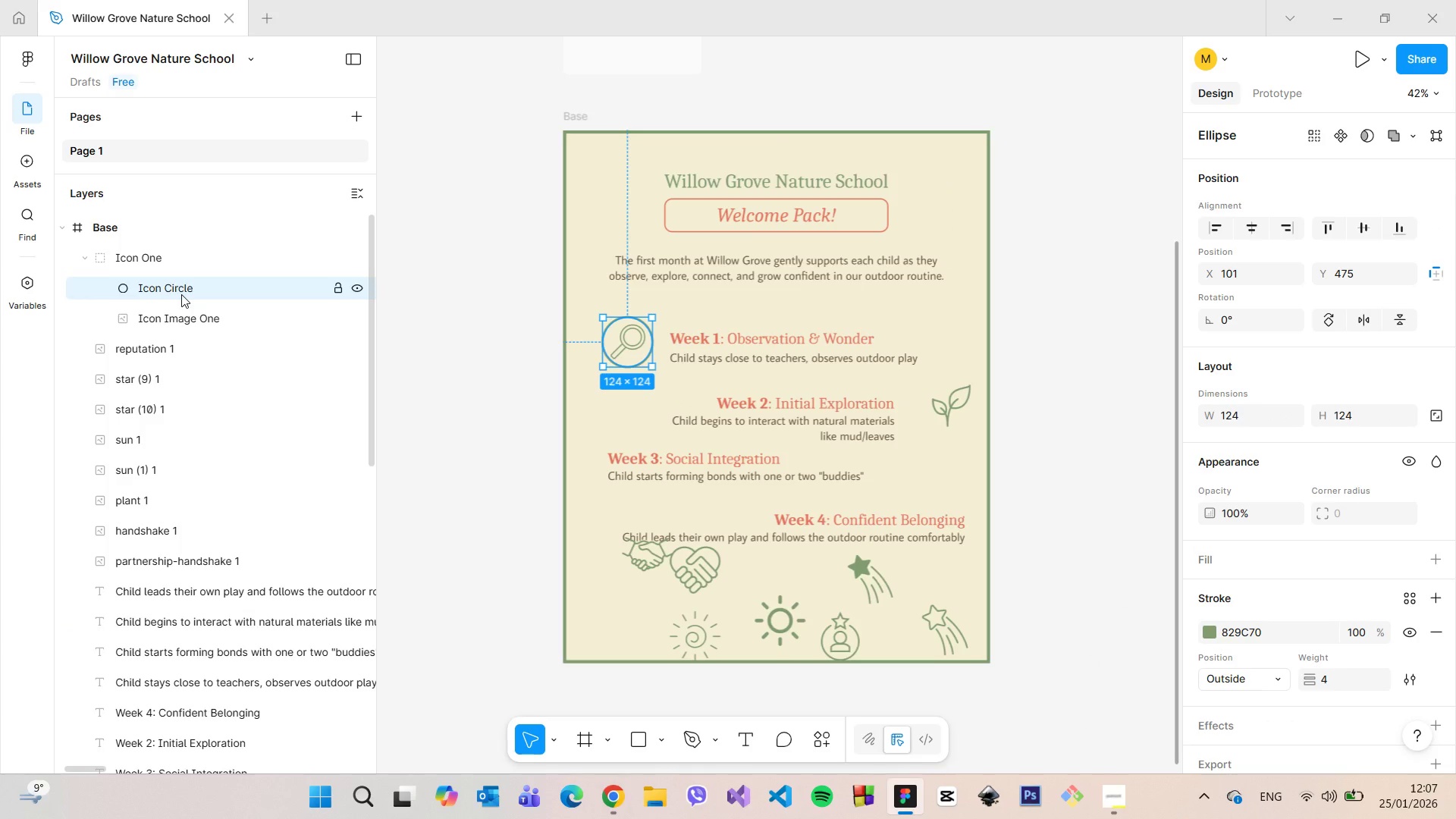 
key(Control+C)
 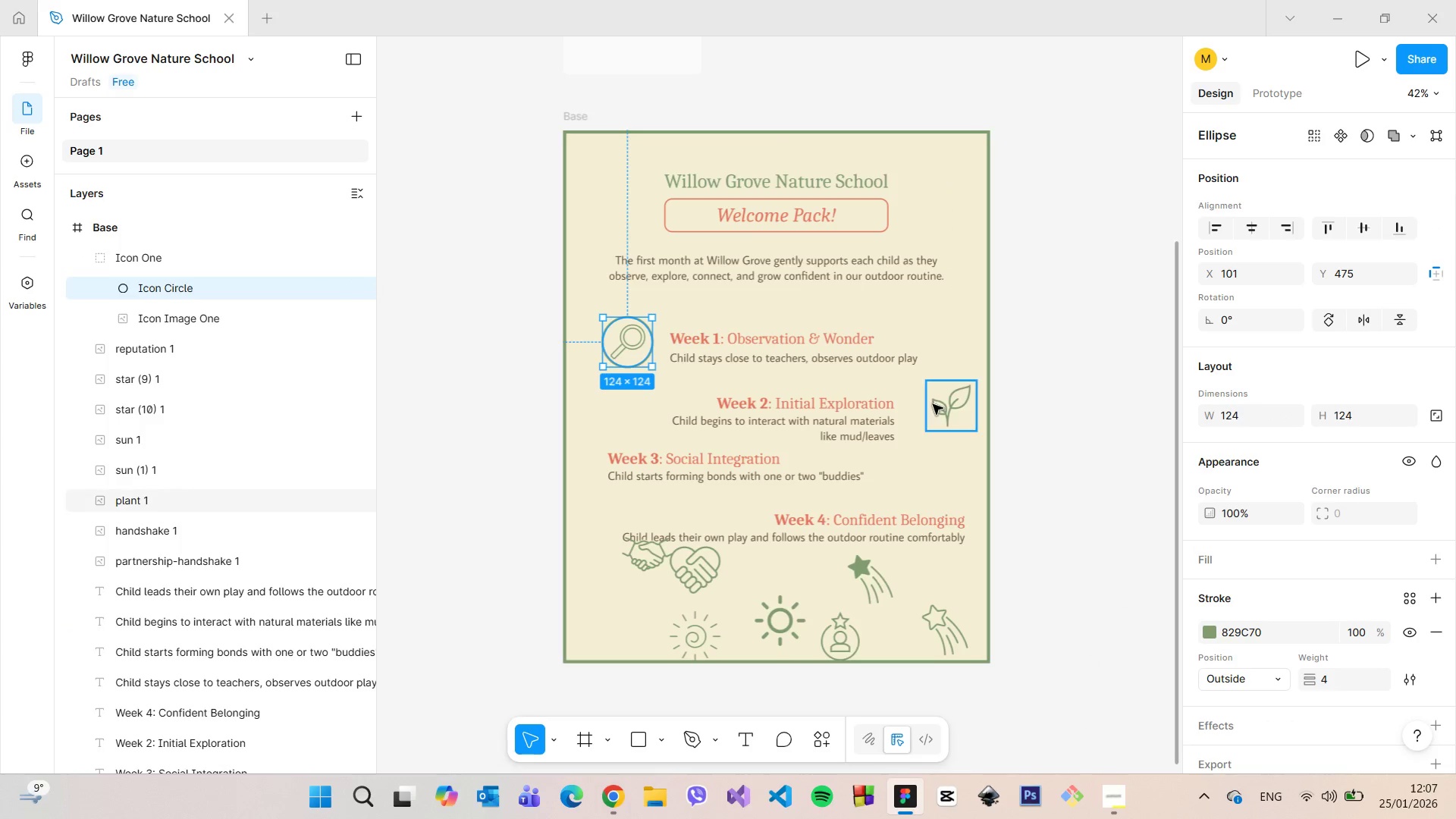 
key(Control+V)
 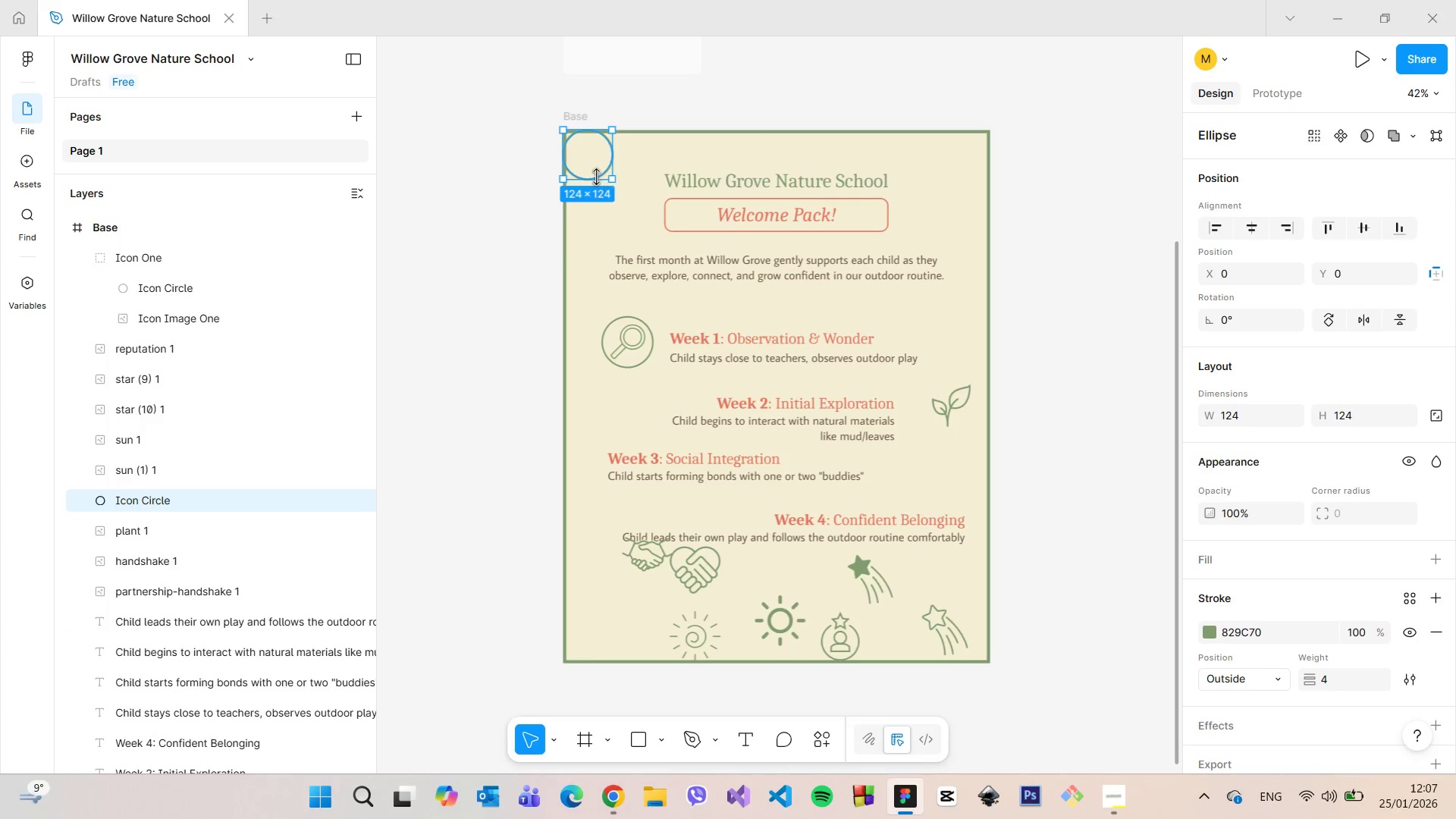 
left_click_drag(start_coordinate=[595, 171], to_coordinate=[961, 422])
 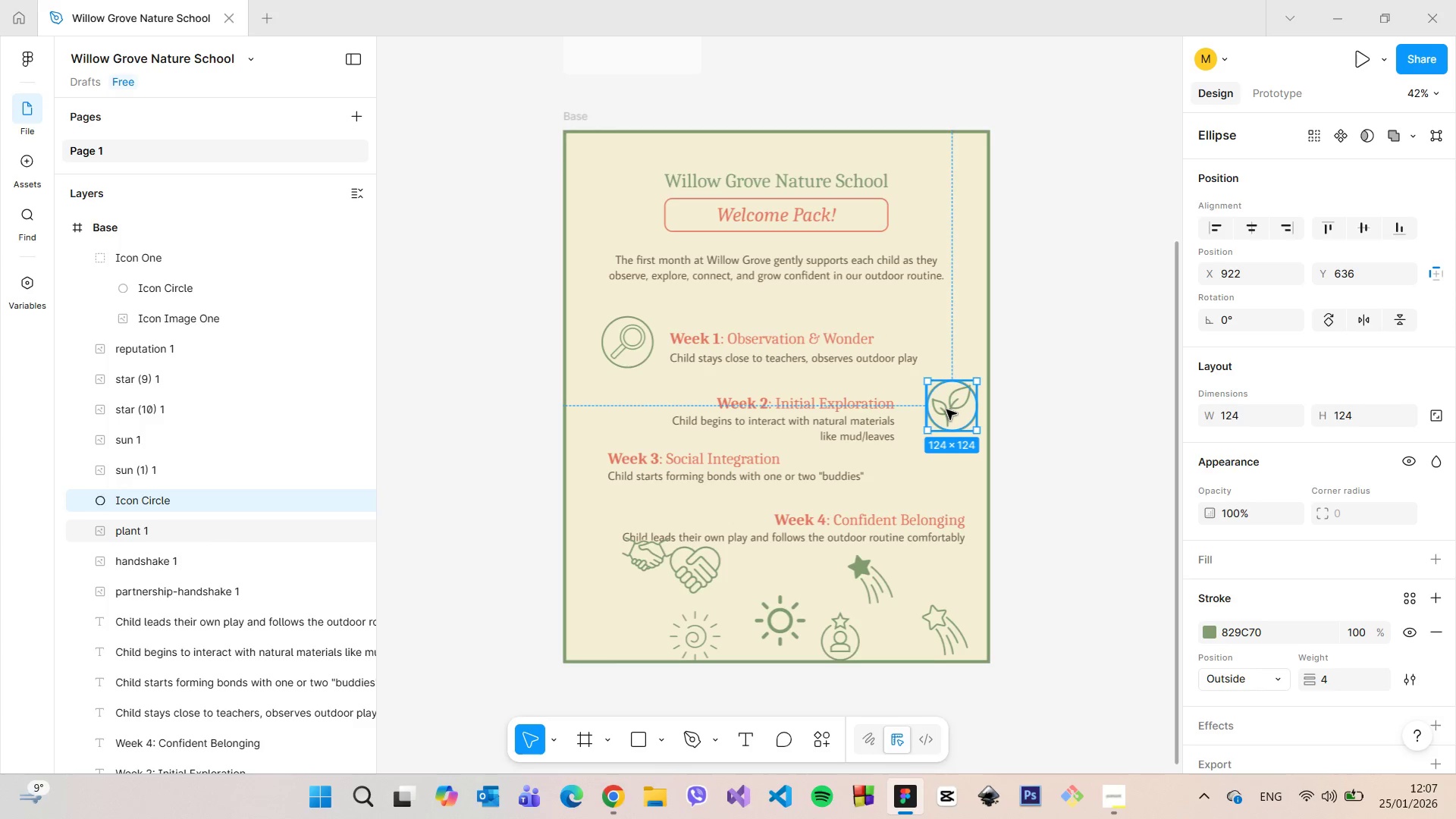 
left_click([946, 410])
 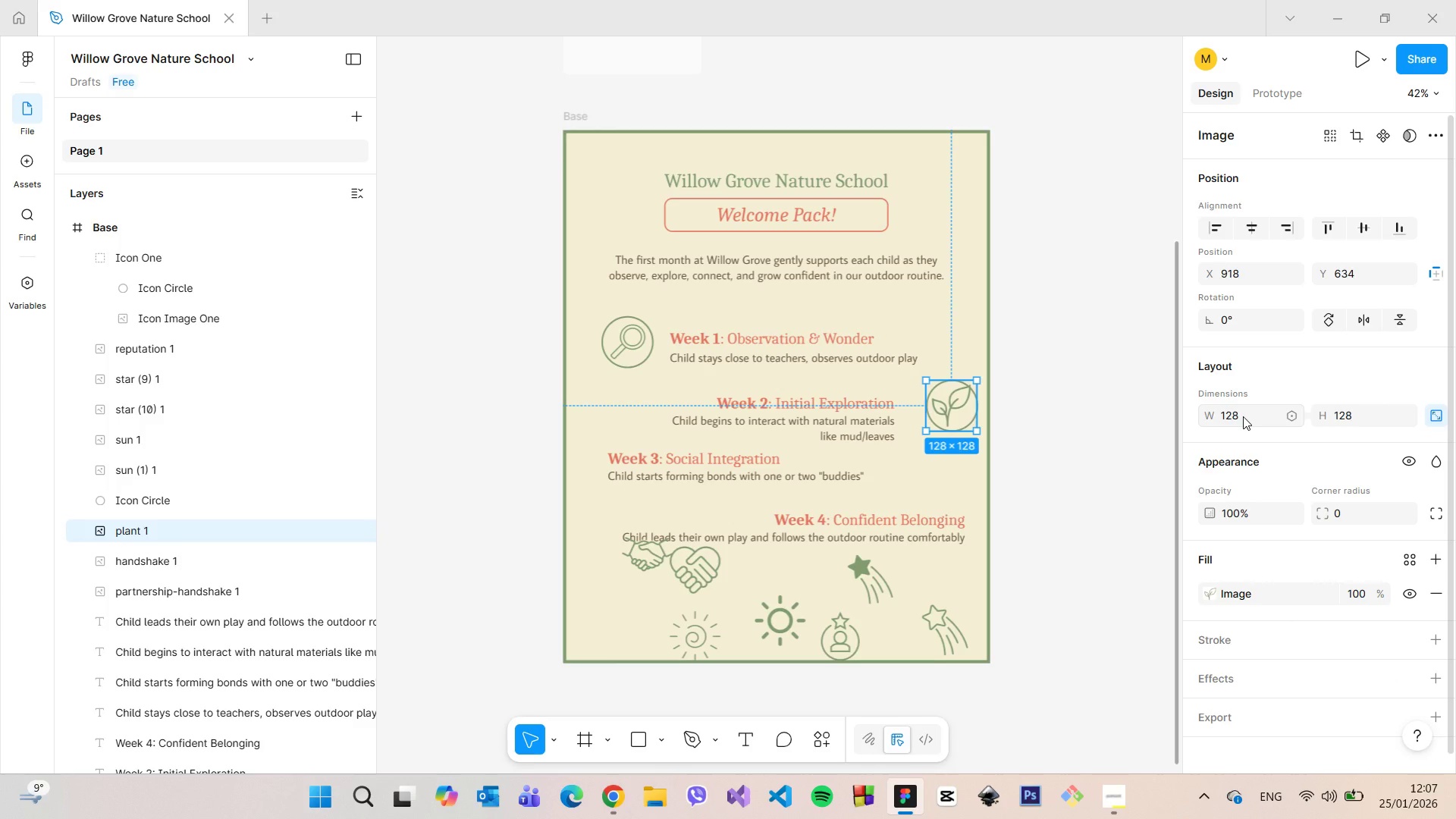 
left_click([1240, 415])
 